 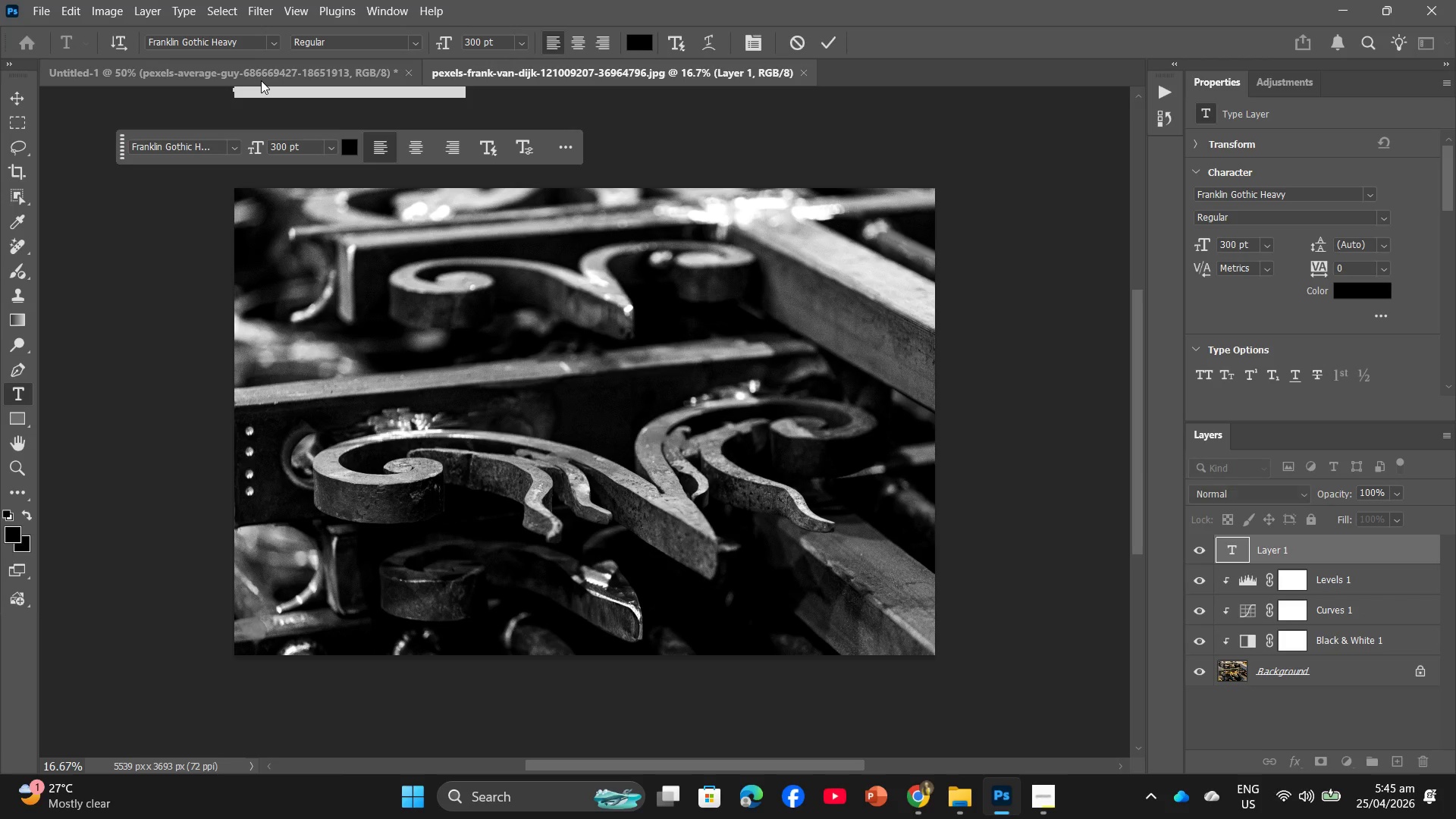 
key(Control+S)
 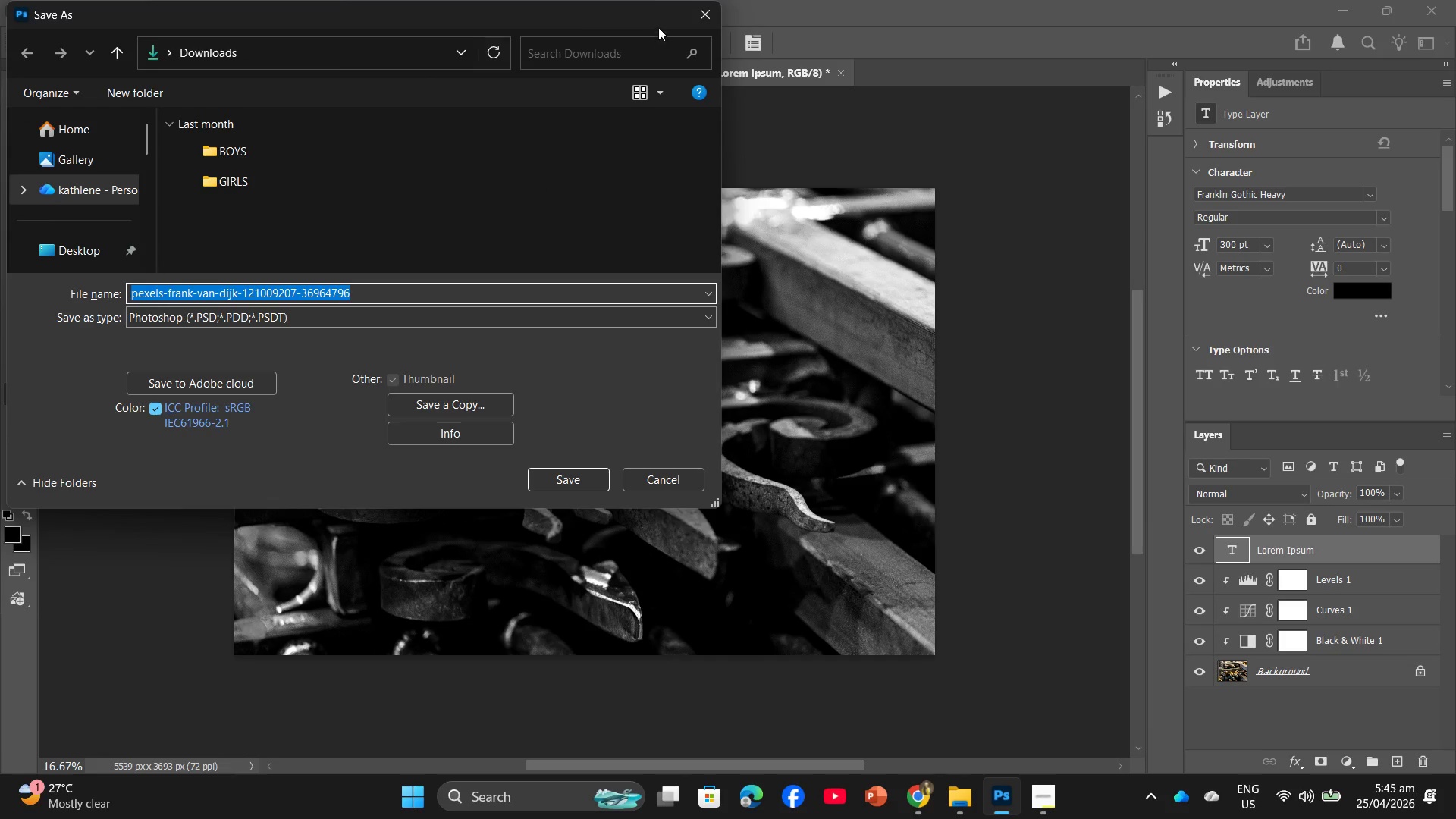 
double_click([690, 12])
 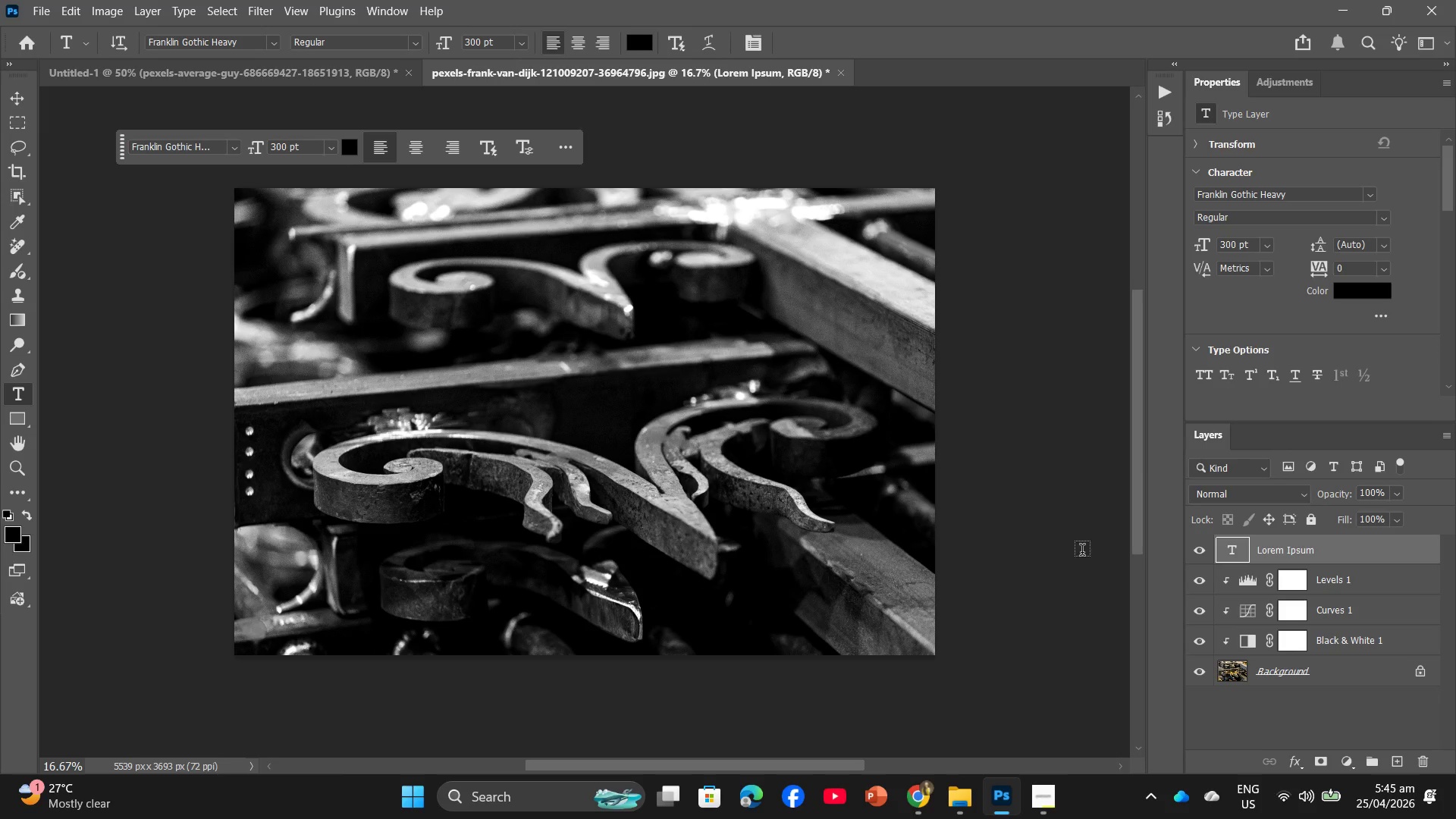 
left_click_drag(start_coordinate=[1354, 551], to_coordinate=[1429, 761])
 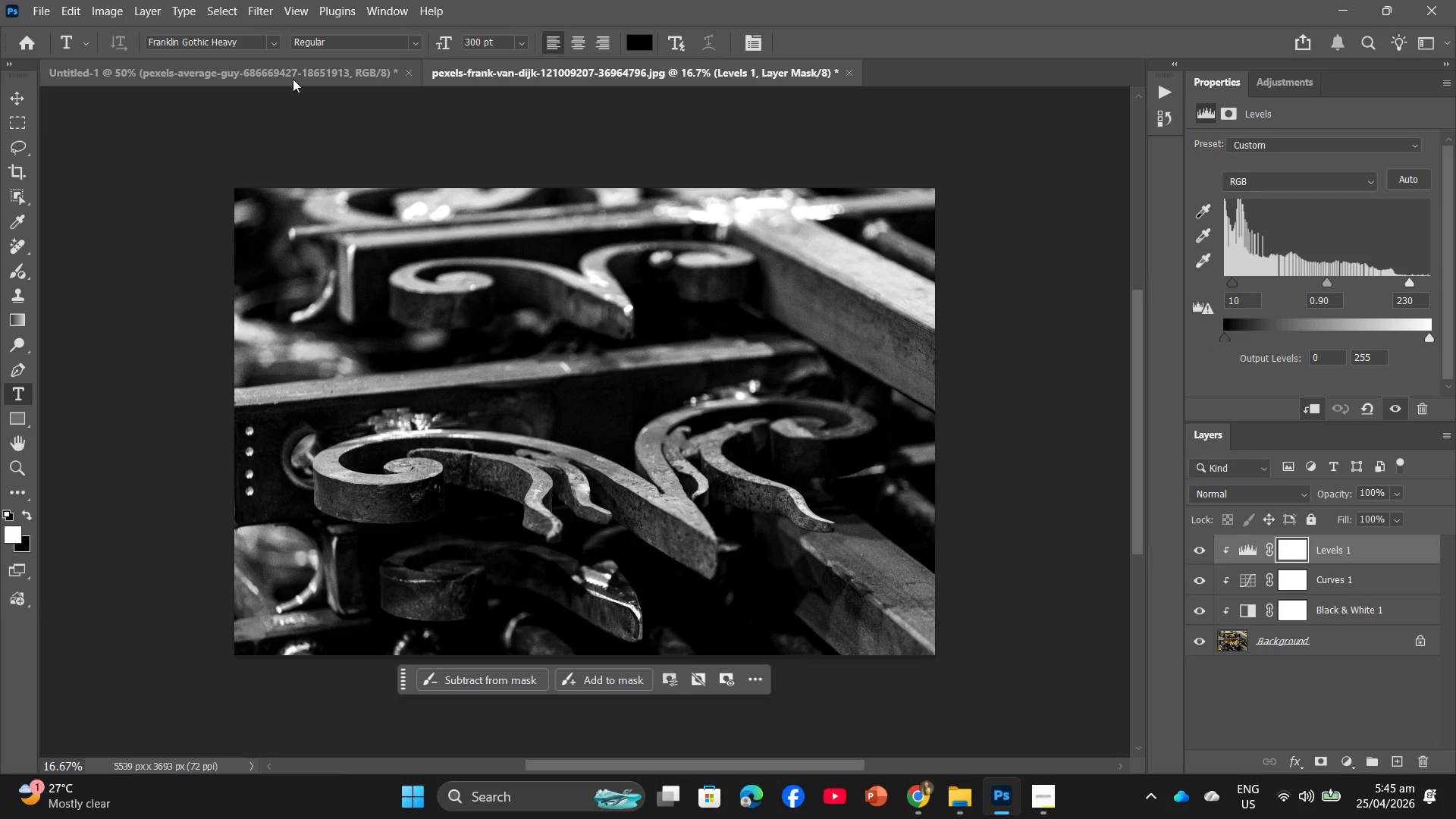 
left_click([293, 79])
 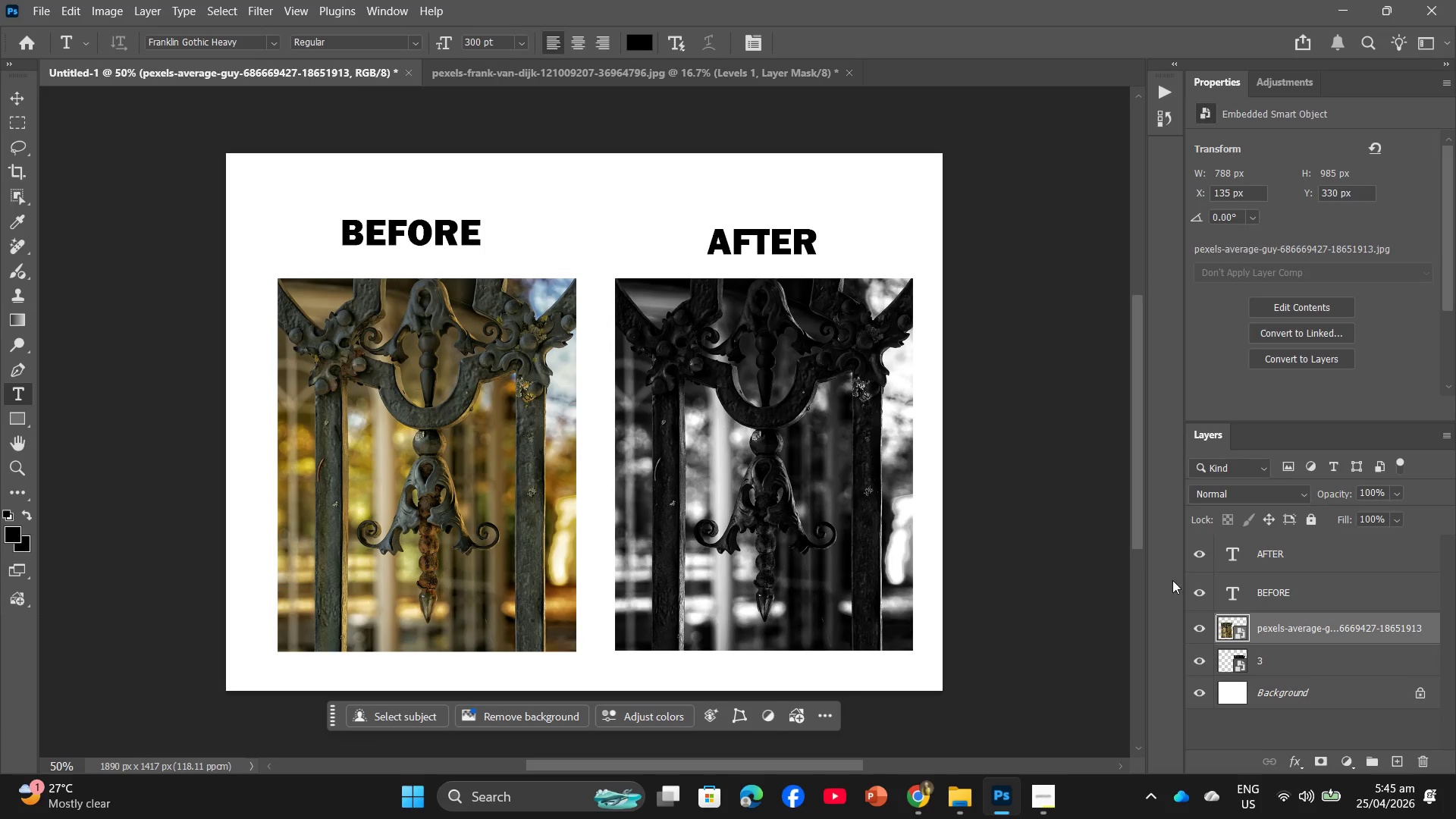 
left_click_drag(start_coordinate=[1302, 627], to_coordinate=[1429, 767])
 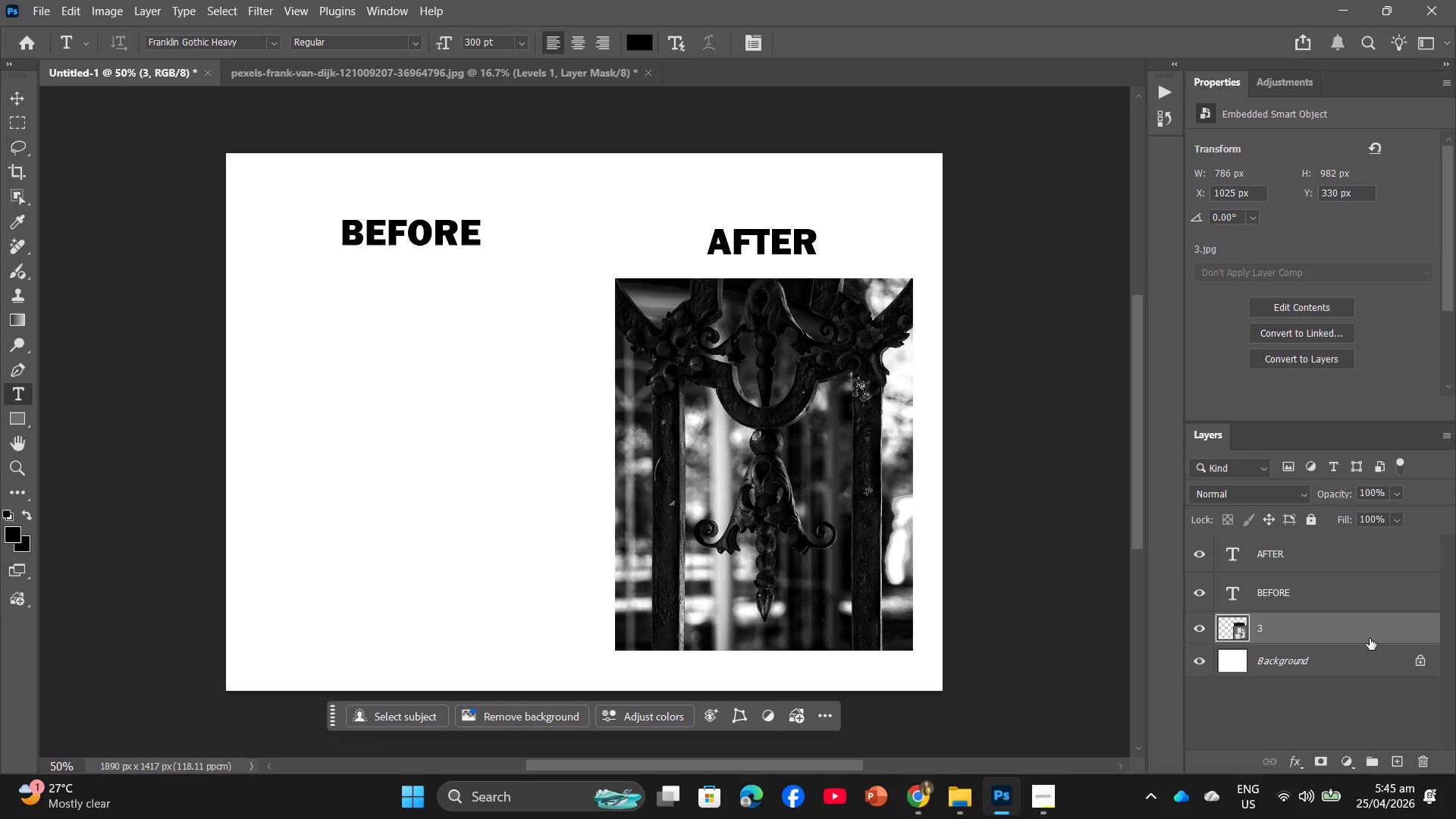 
left_click_drag(start_coordinate=[1368, 629], to_coordinate=[1427, 758])
 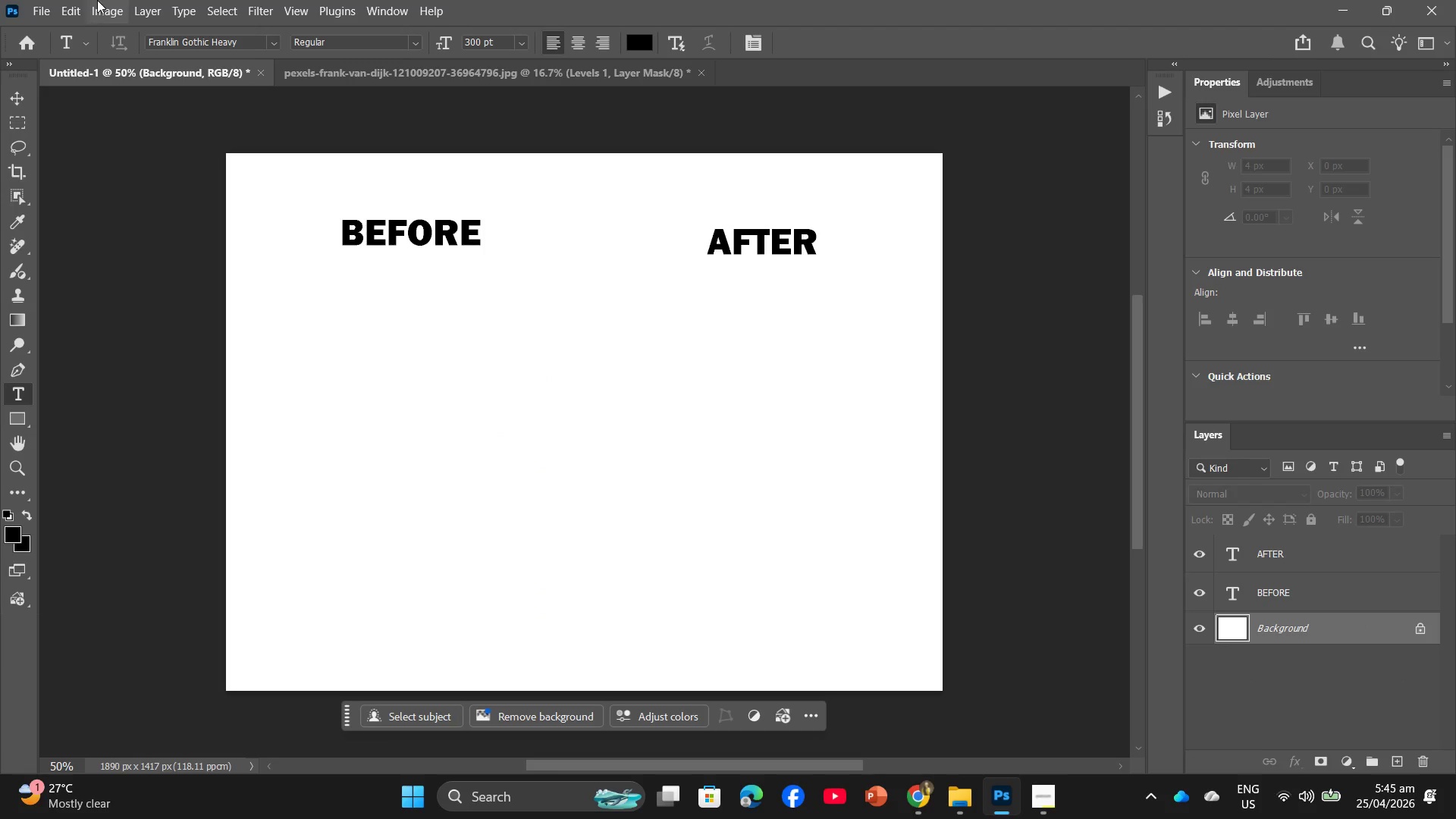 
left_click([39, 19])
 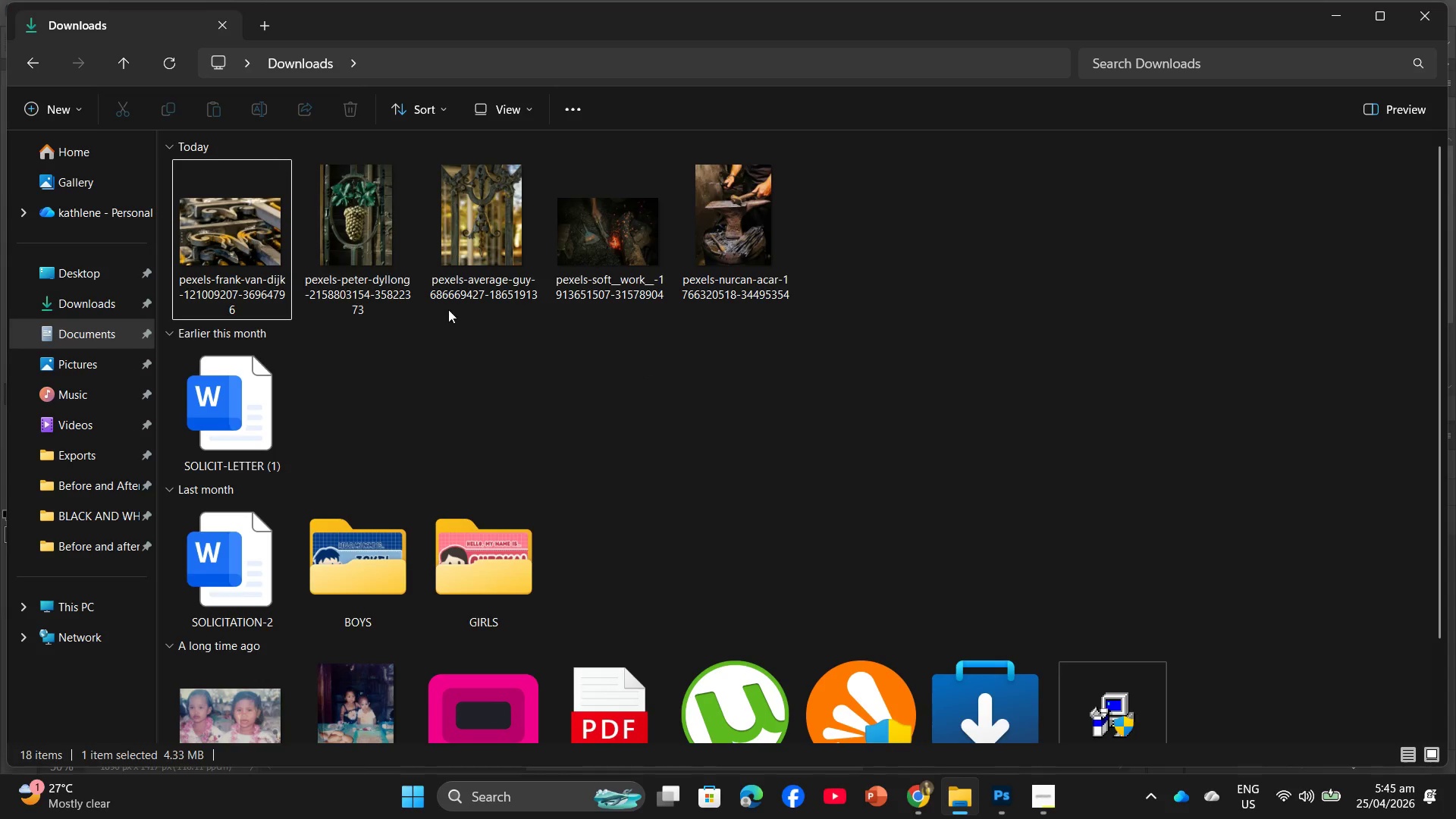 
left_click_drag(start_coordinate=[265, 258], to_coordinate=[378, 453])
 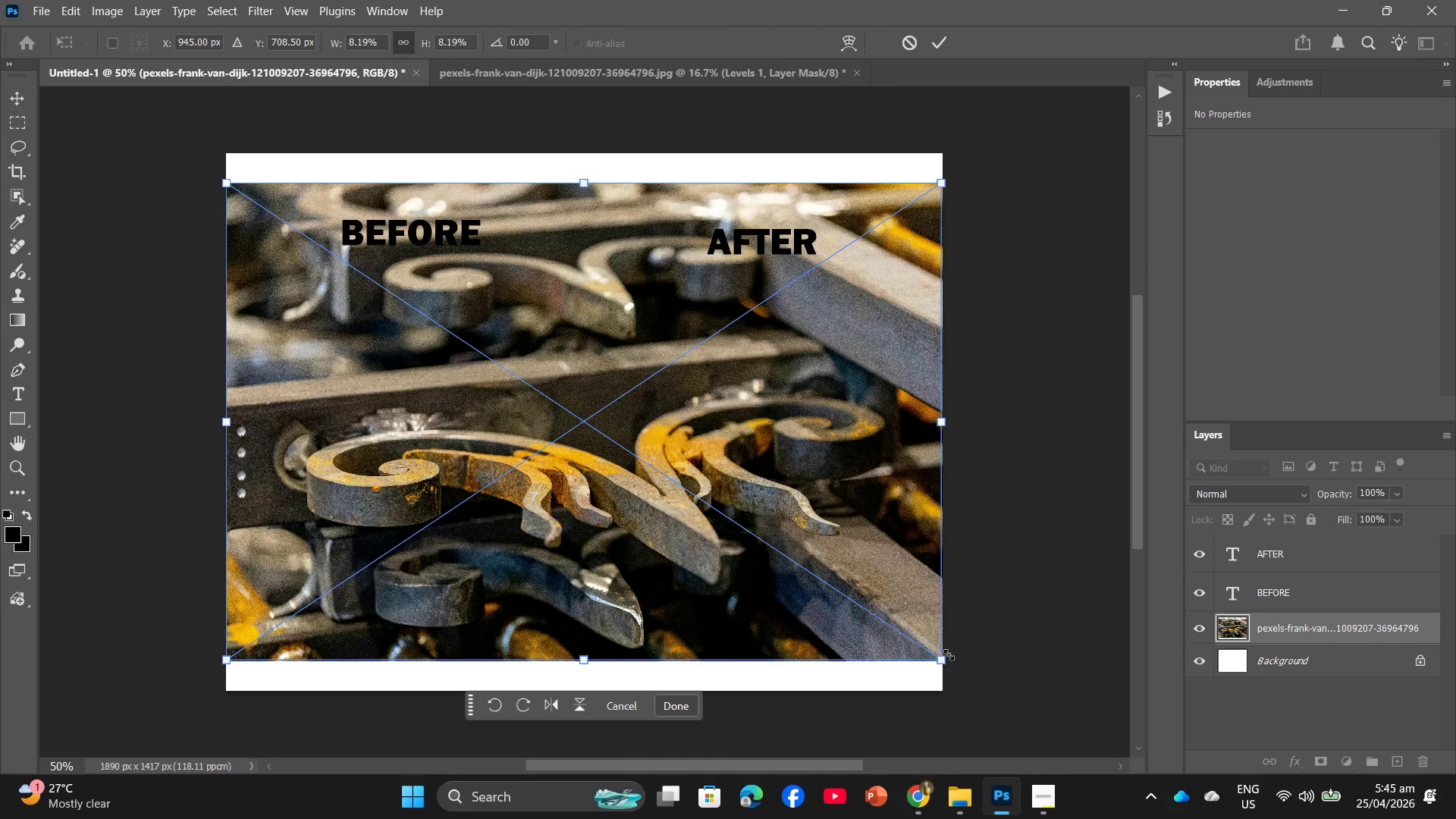 
left_click_drag(start_coordinate=[944, 661], to_coordinate=[533, 513])
 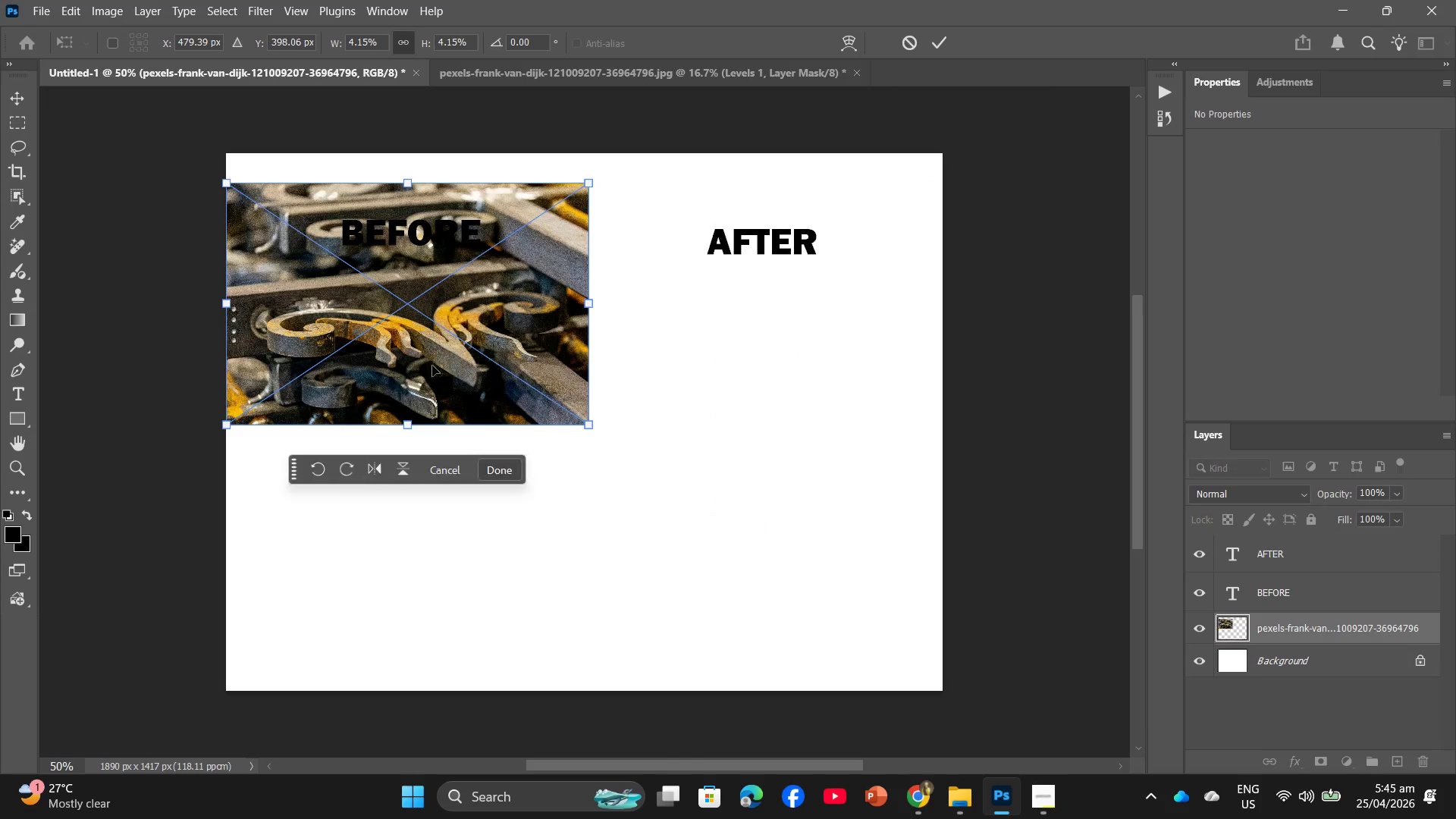 
left_click_drag(start_coordinate=[432, 366], to_coordinate=[452, 485])
 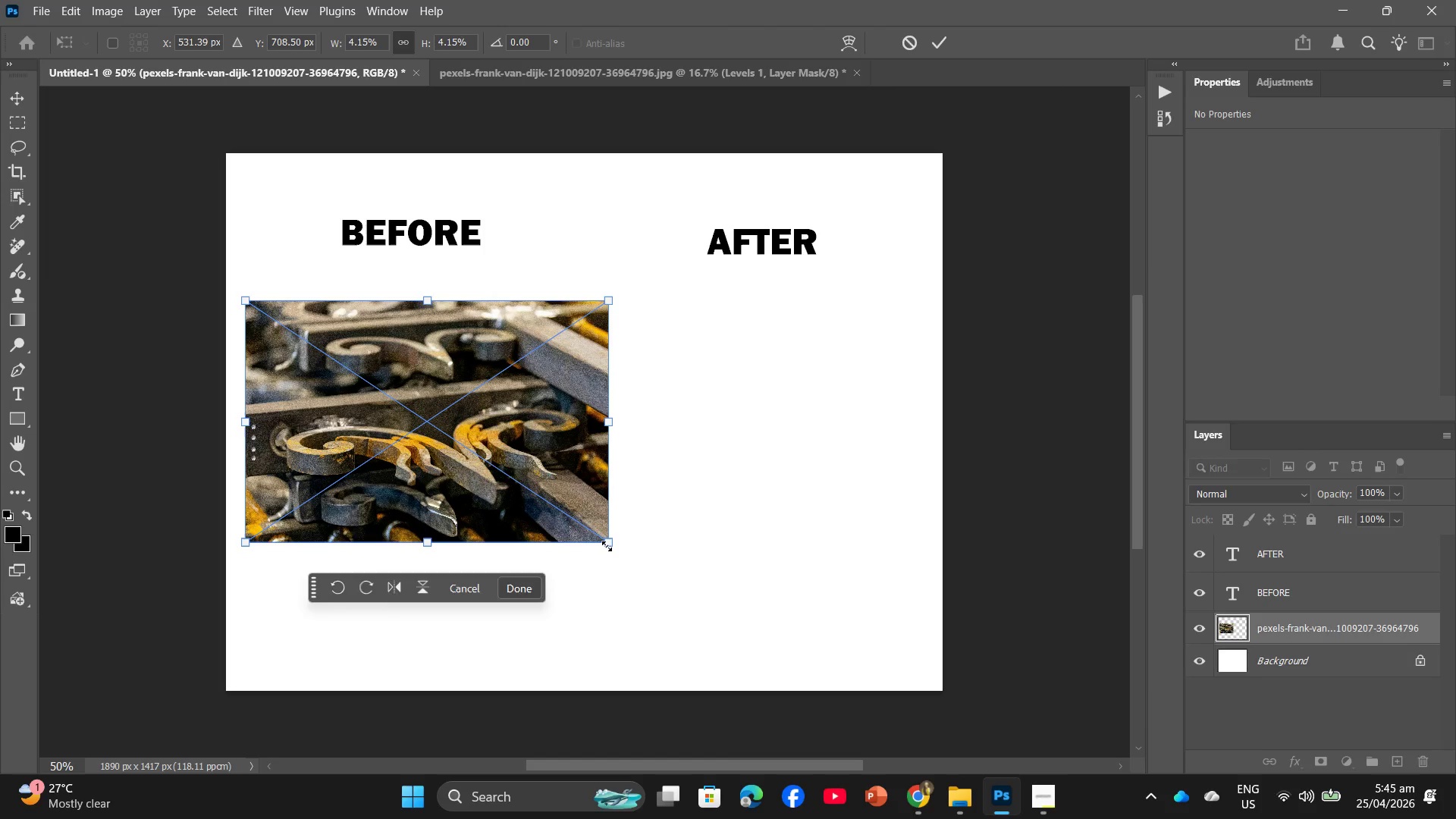 
left_click_drag(start_coordinate=[607, 546], to_coordinate=[576, 534])
 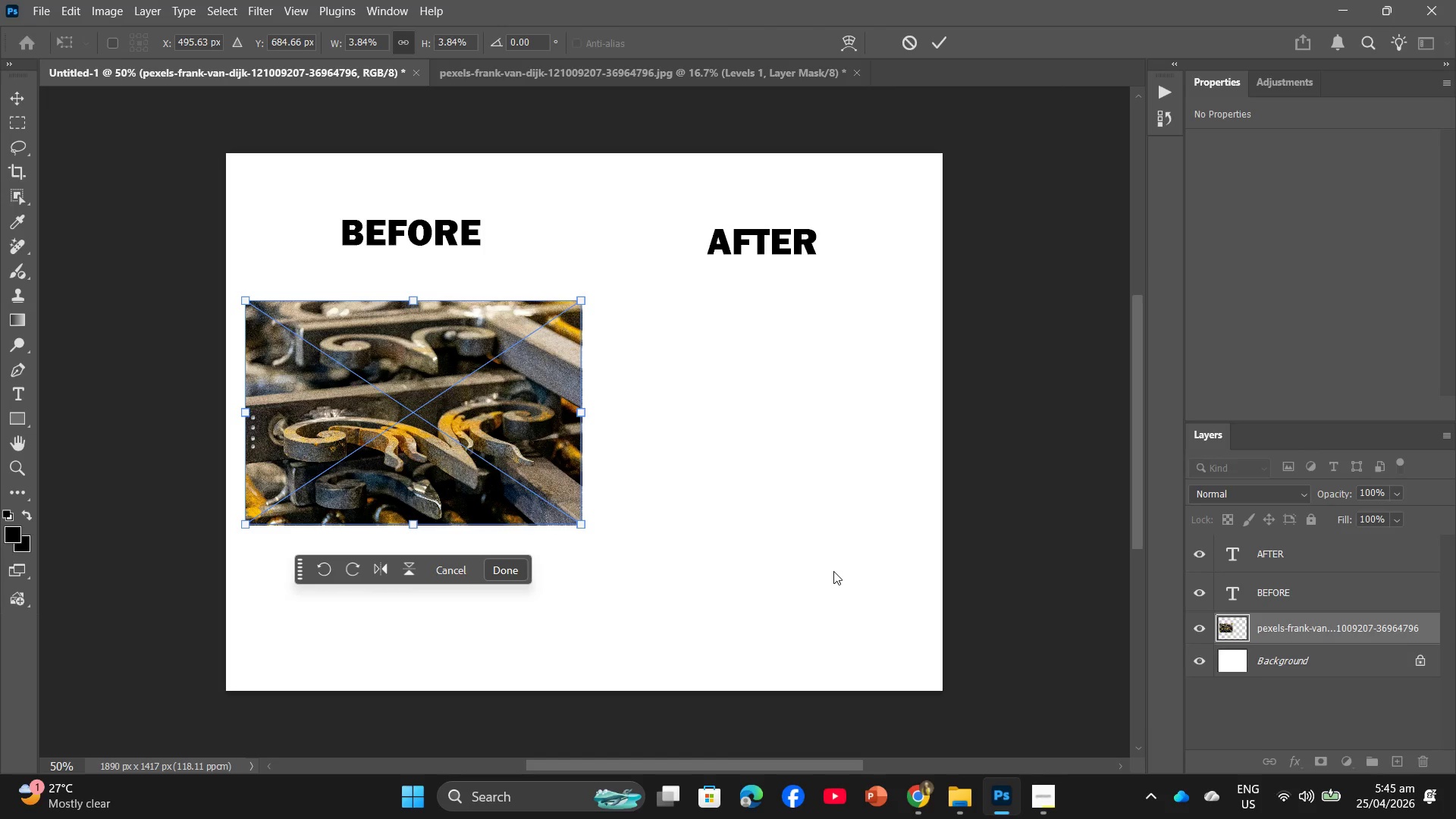 
key(Enter)
 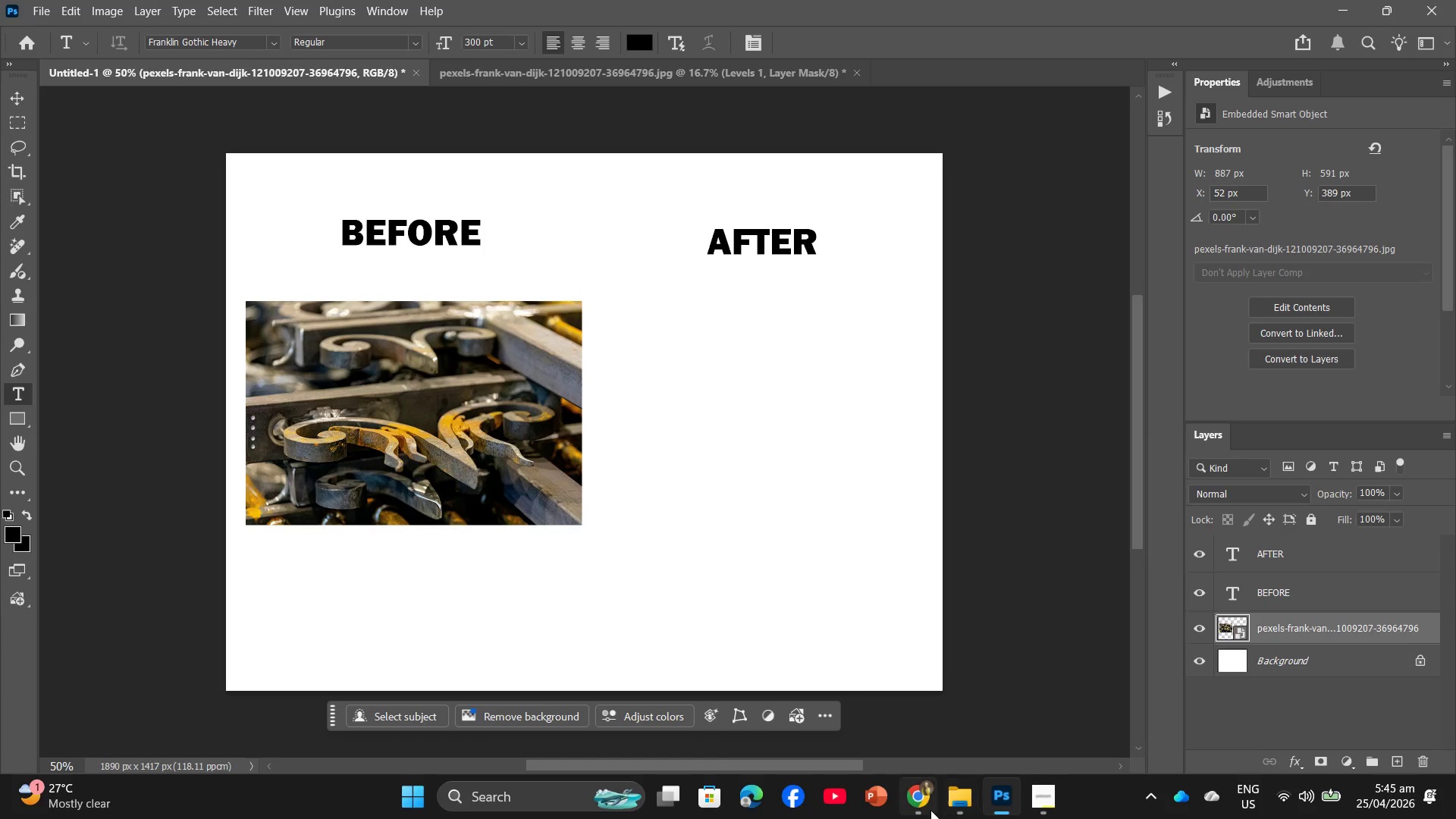 
left_click([952, 796])
 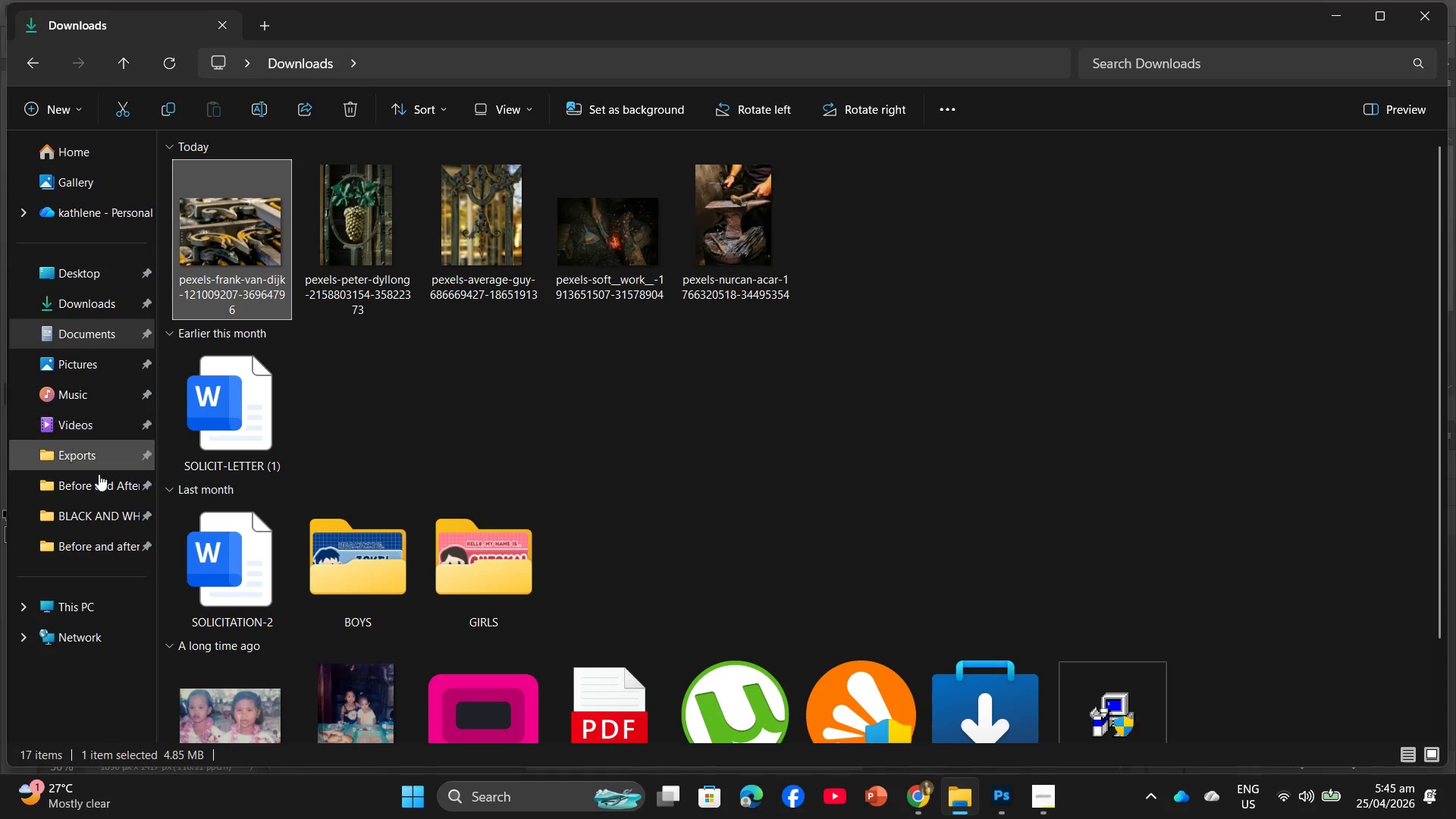 
left_click([111, 533])
 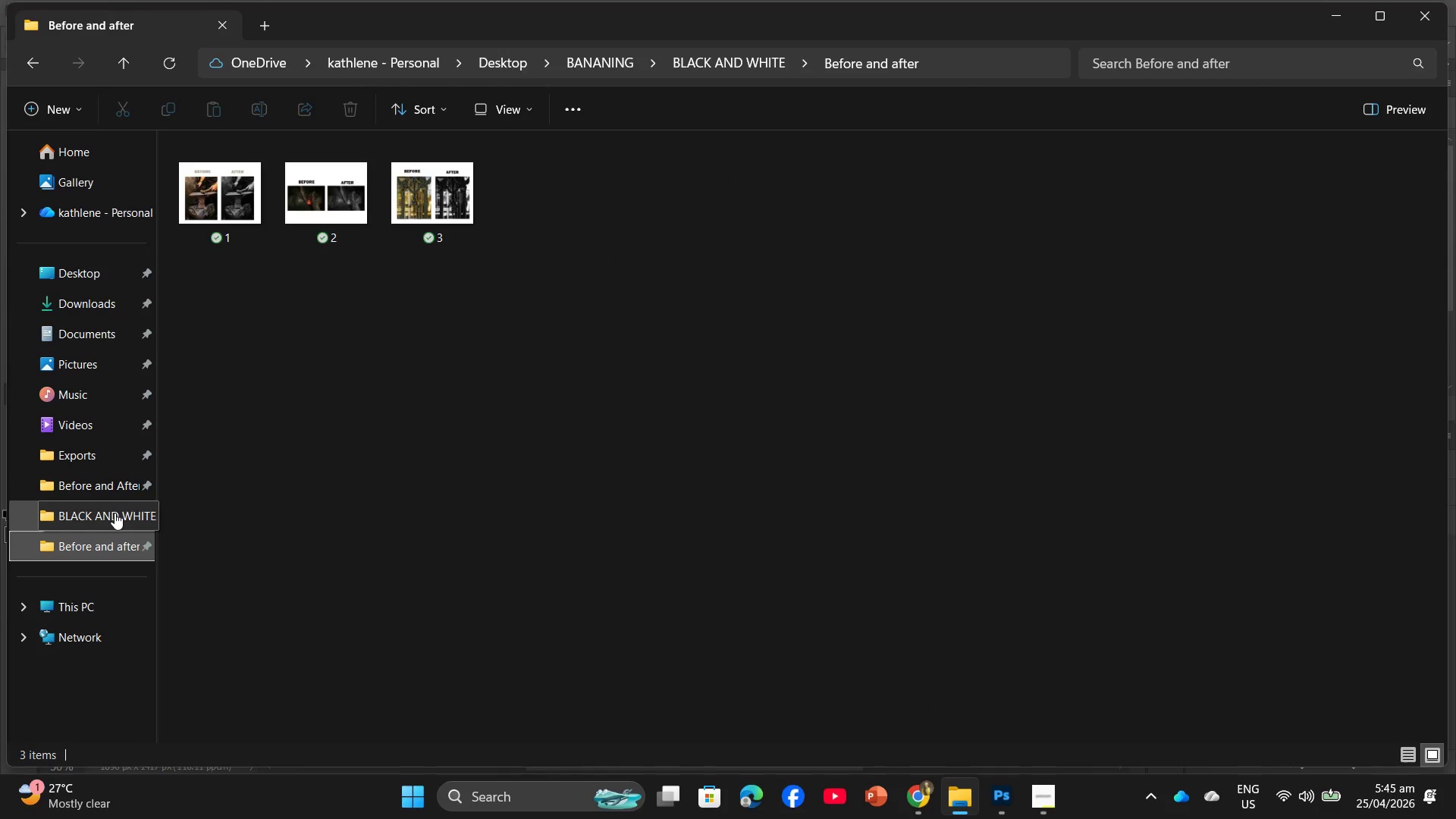 
left_click([115, 513])
 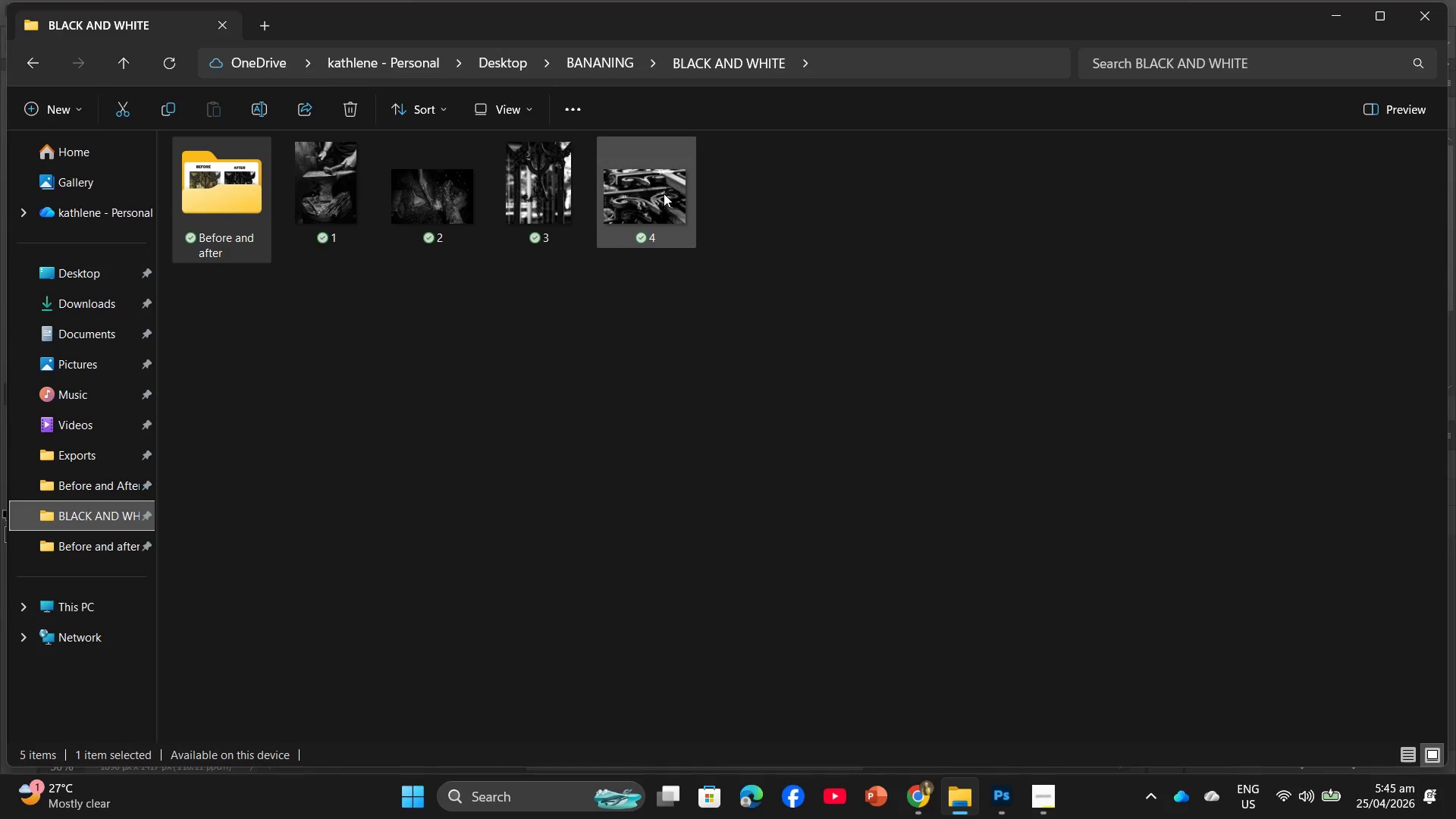 
left_click_drag(start_coordinate=[666, 193], to_coordinate=[695, 381])
 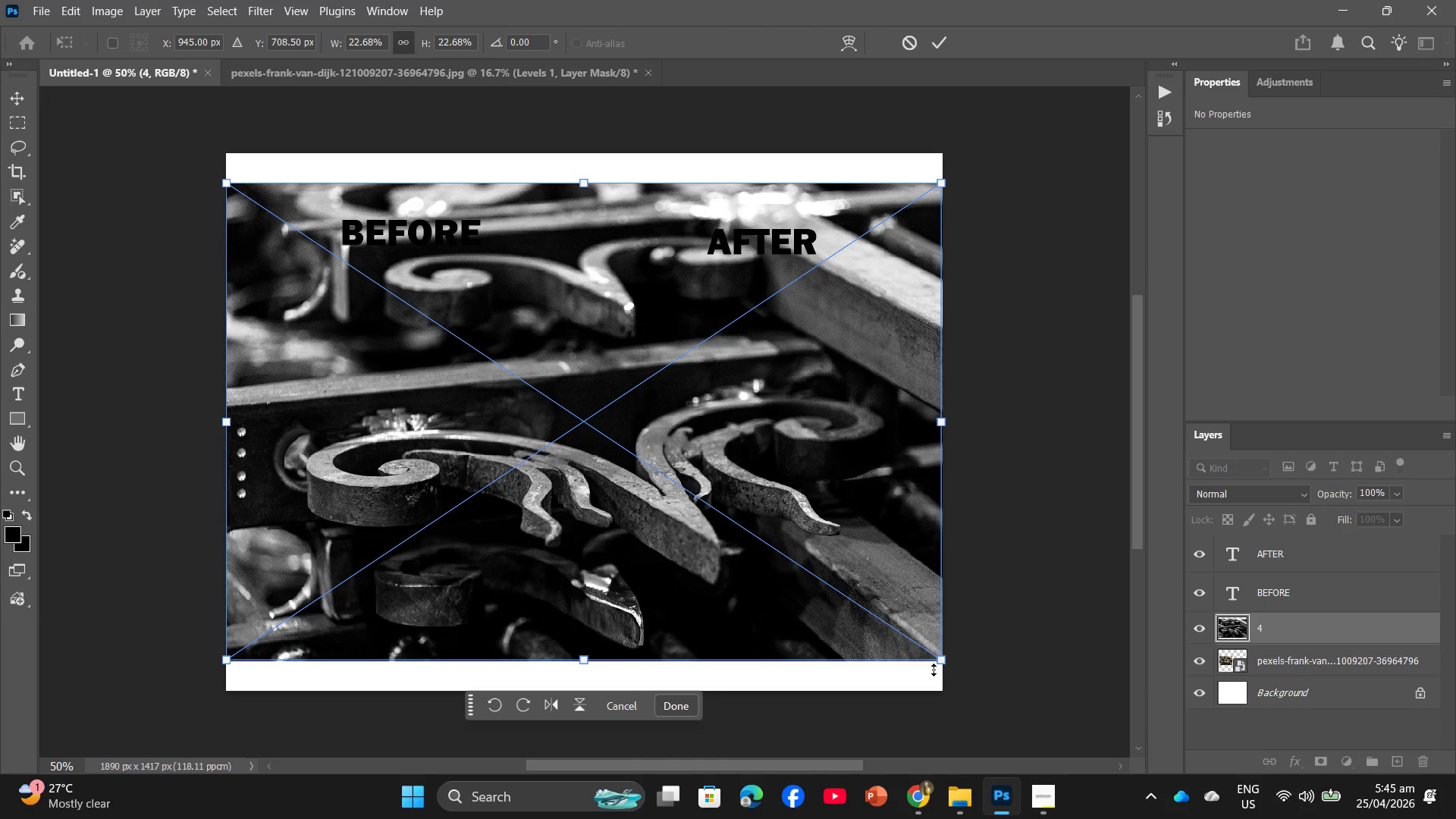 
left_click_drag(start_coordinate=[942, 664], to_coordinate=[533, 488])
 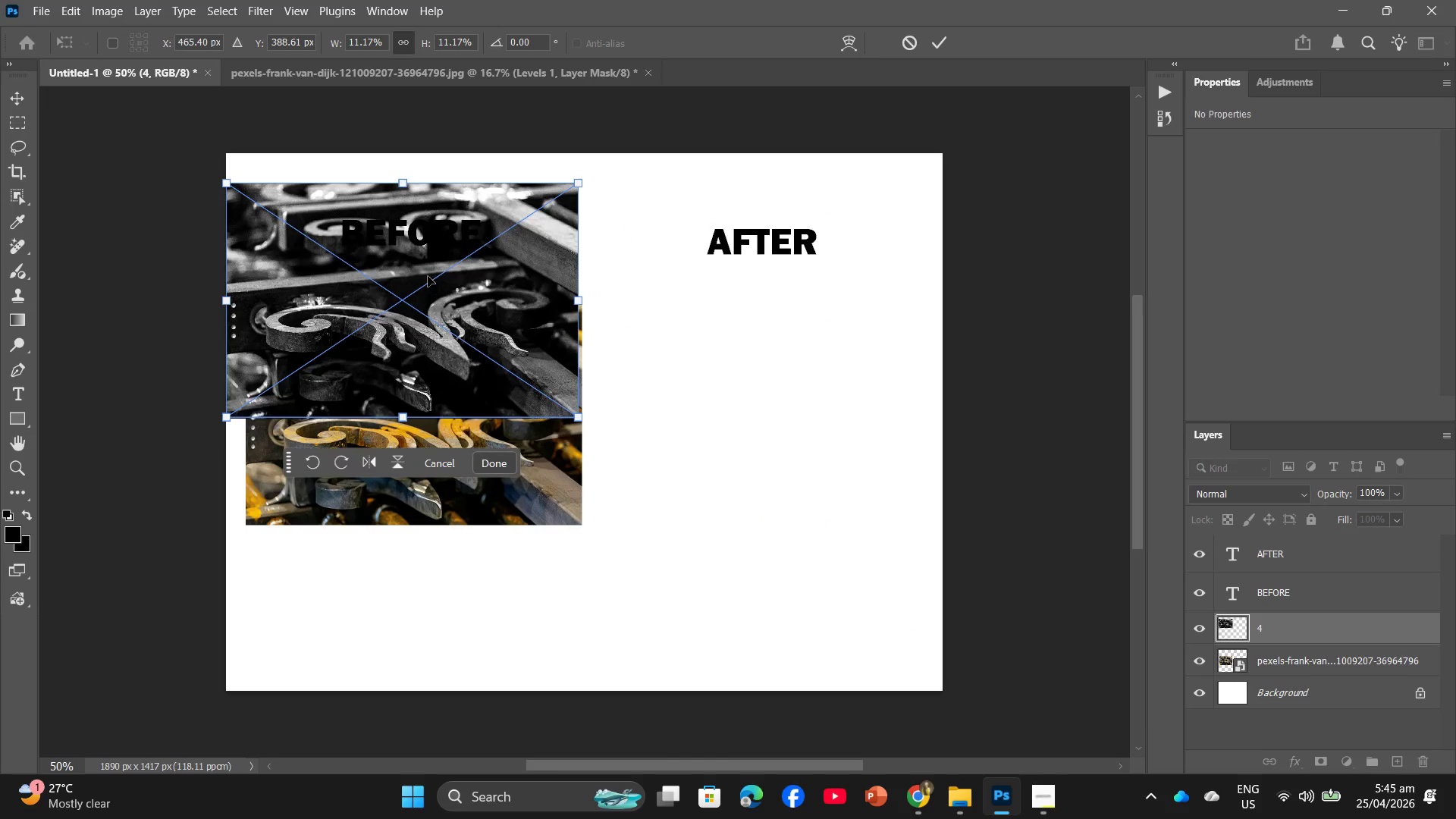 
left_click_drag(start_coordinate=[427, 275], to_coordinate=[780, 397])
 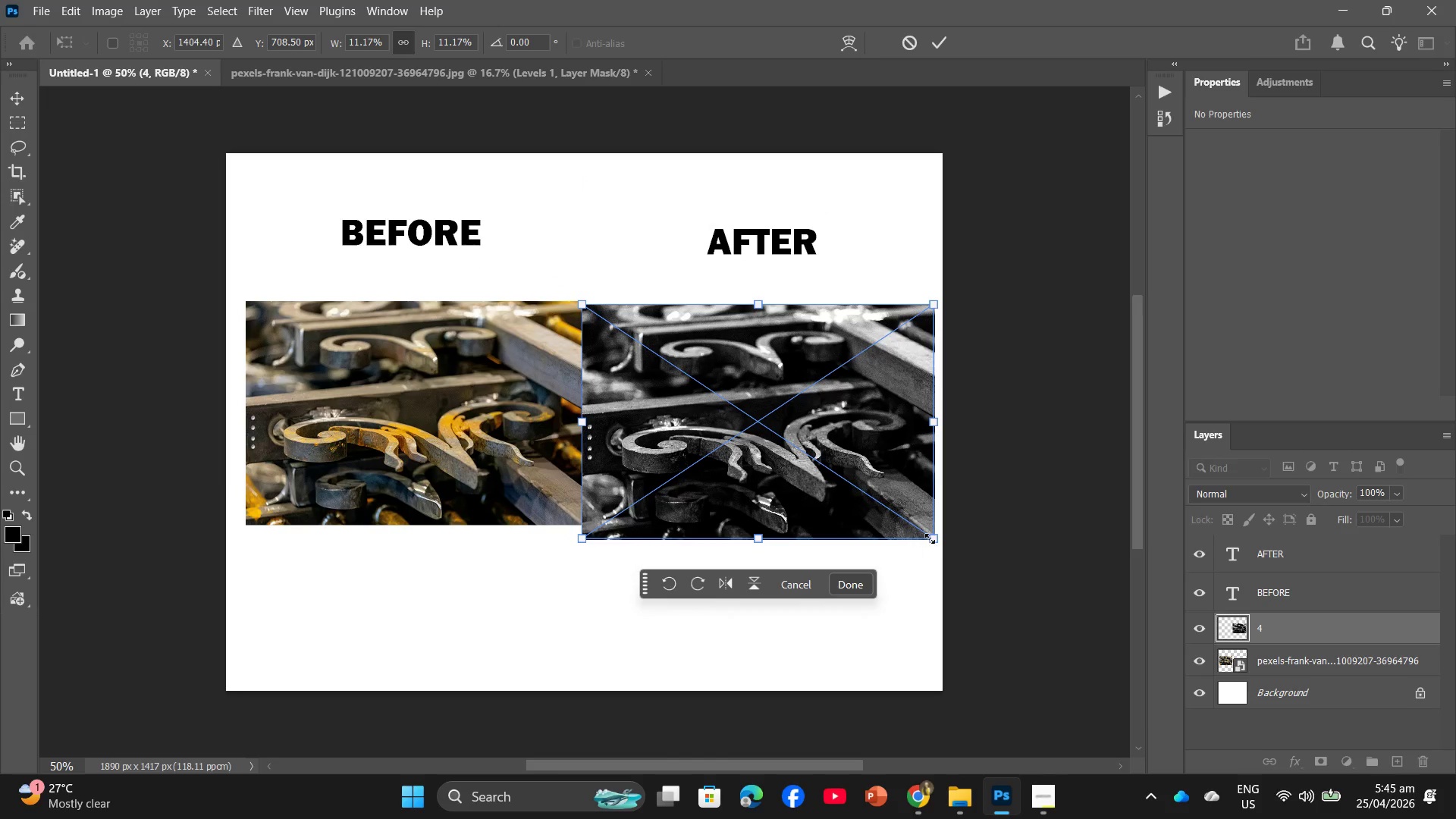 
left_click_drag(start_coordinate=[934, 538], to_coordinate=[902, 526])
 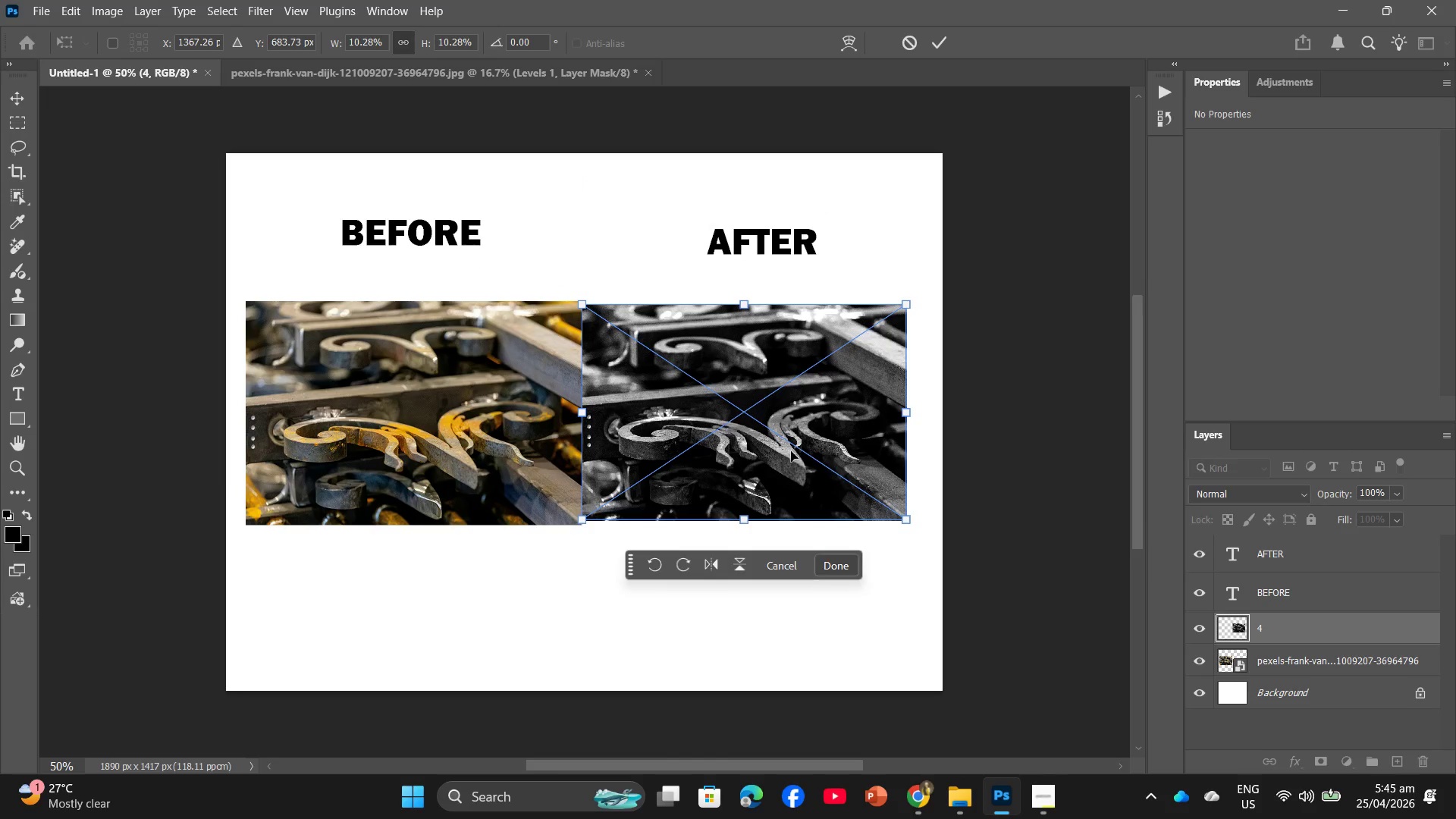 
left_click_drag(start_coordinate=[791, 451], to_coordinate=[815, 451])
 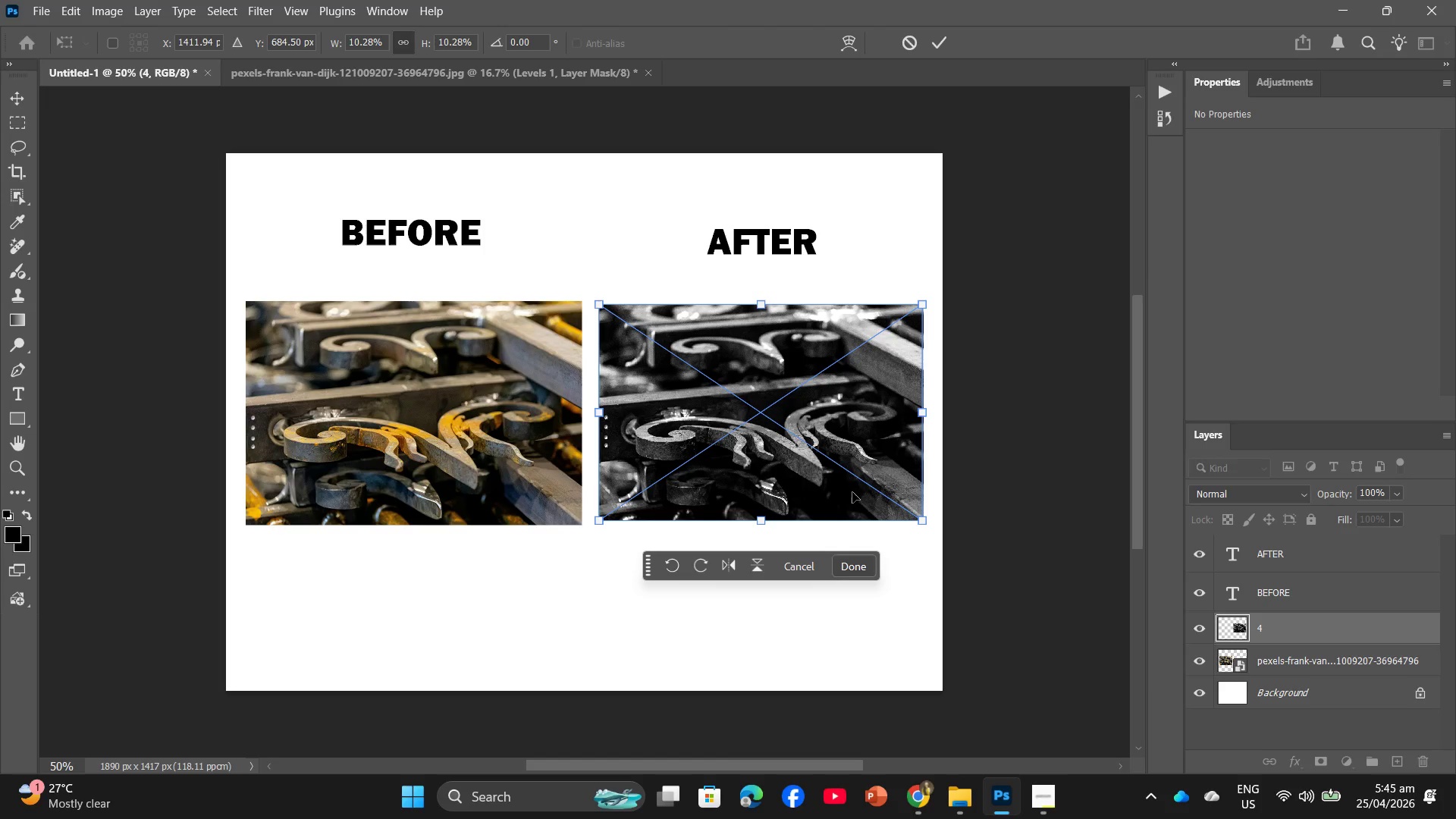 
key(Enter)
 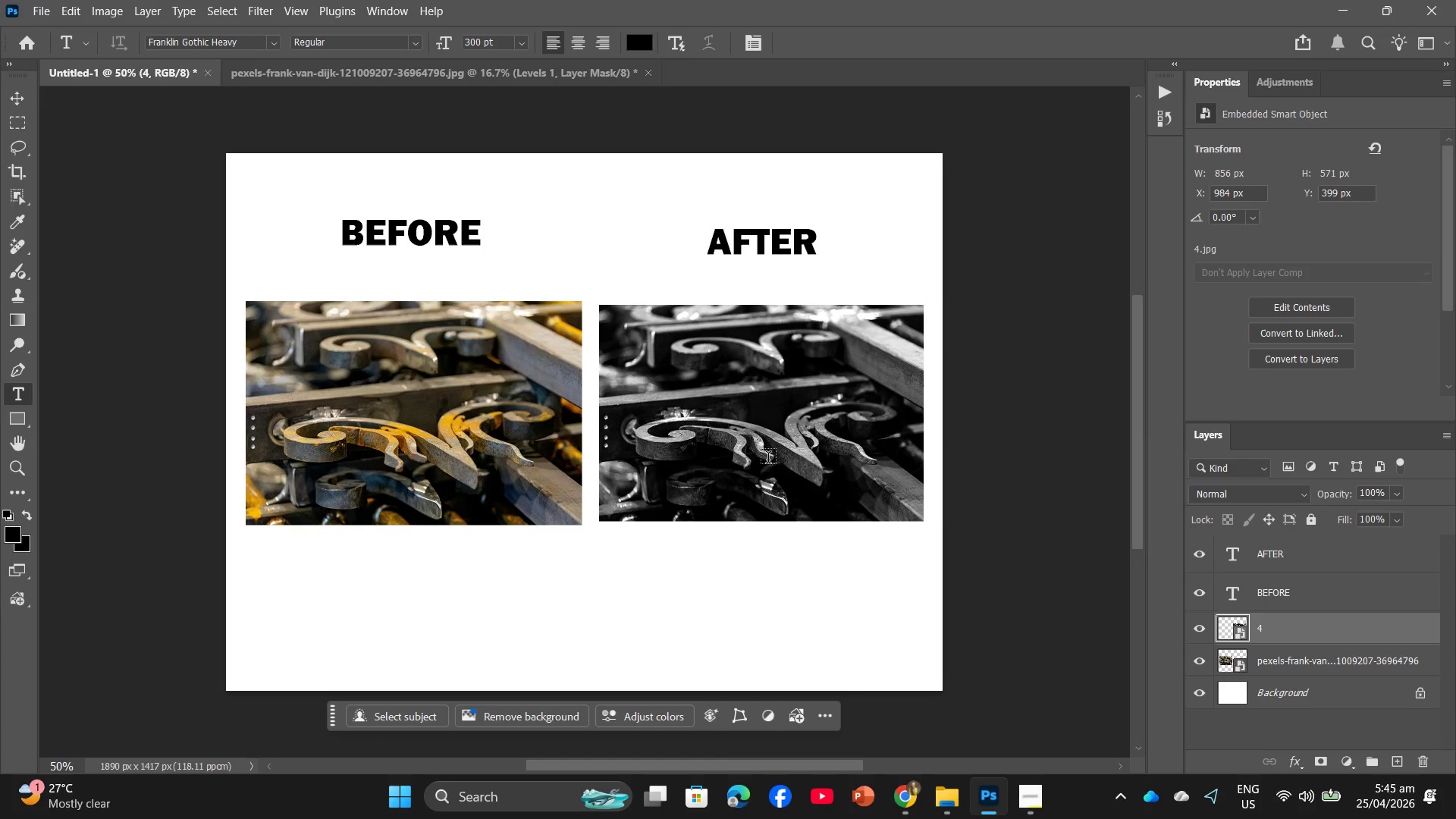 
left_click([1274, 665])
 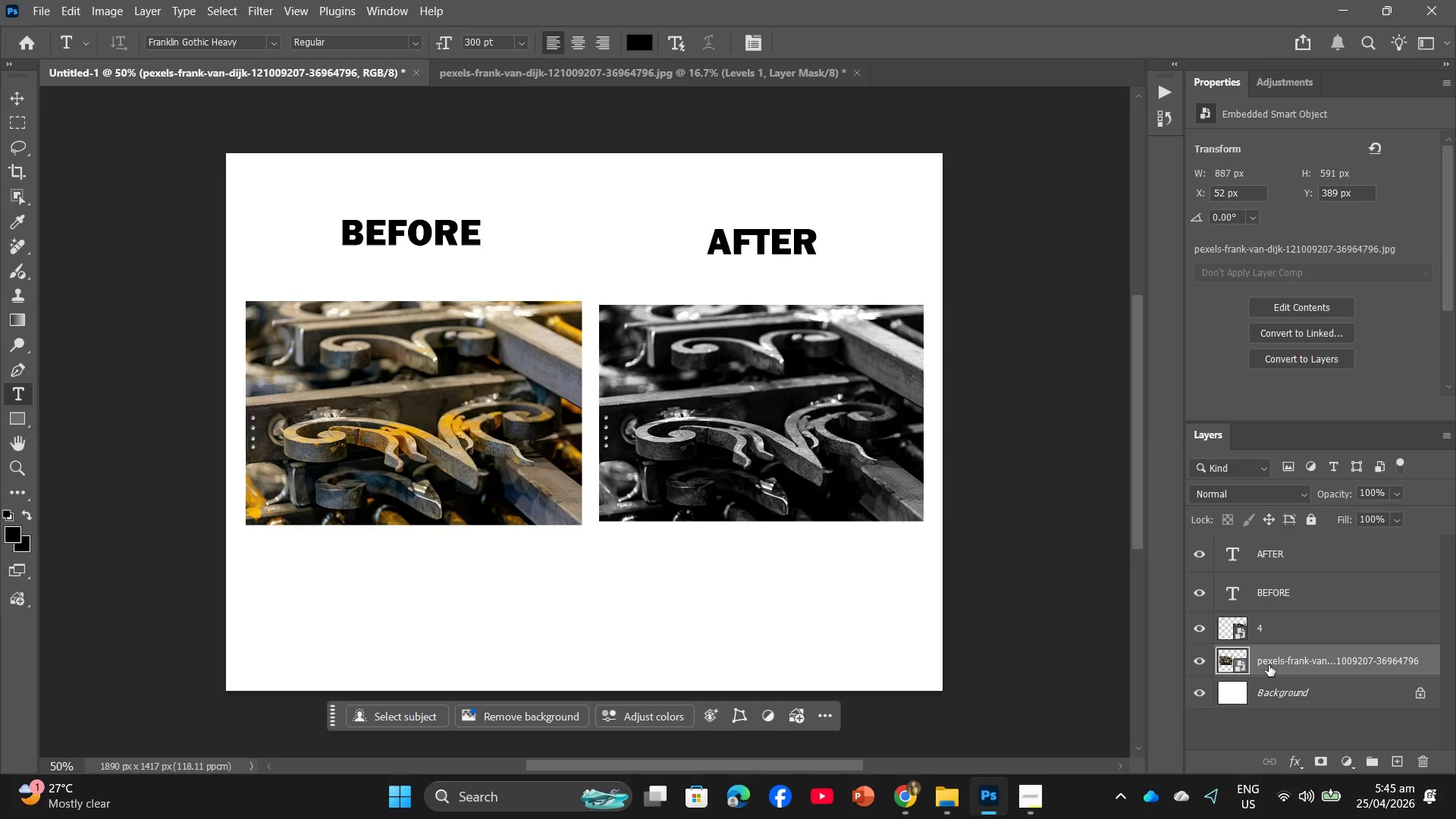 
key(Control+T)
 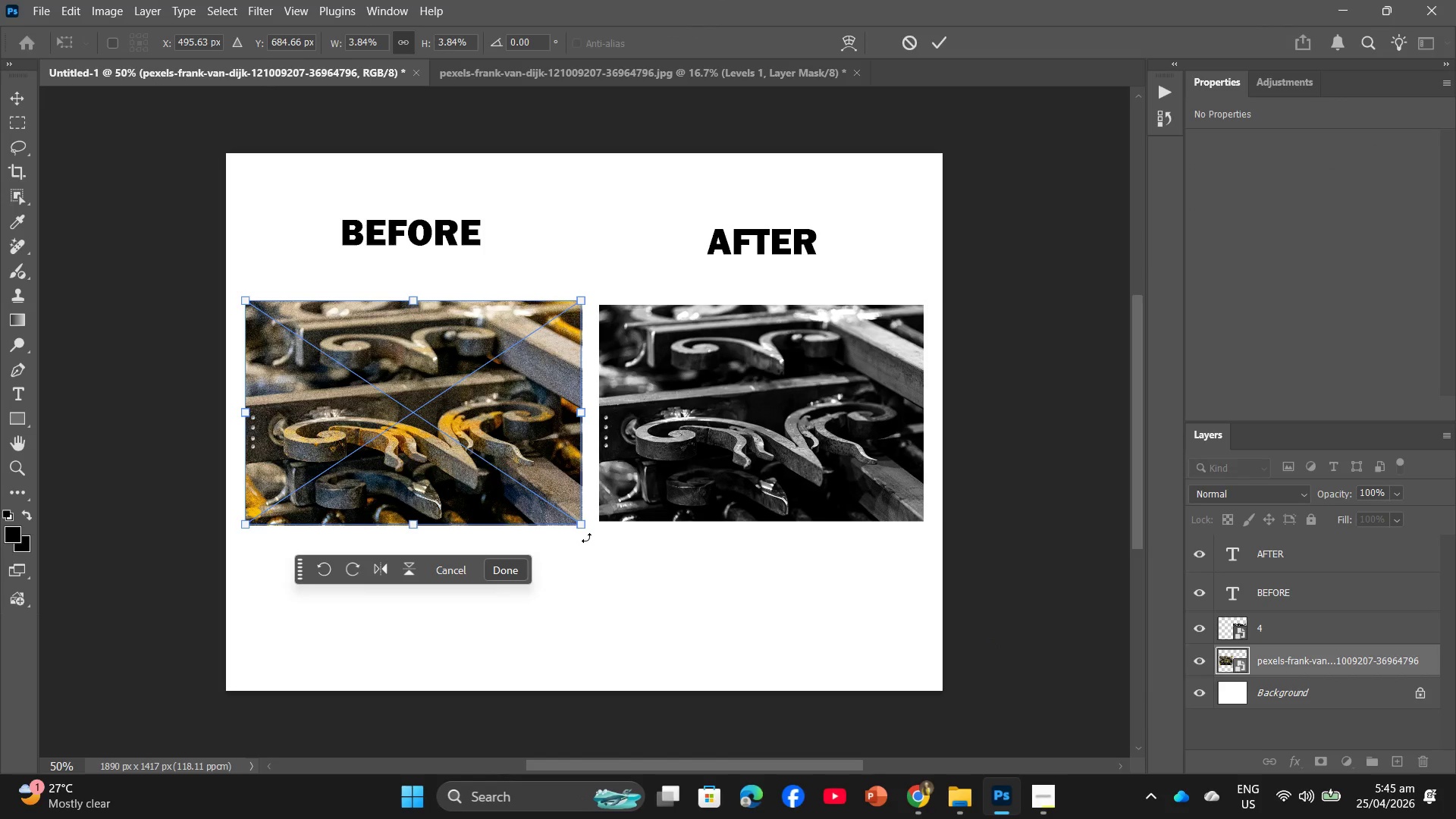 
left_click_drag(start_coordinate=[576, 522], to_coordinate=[569, 516])
 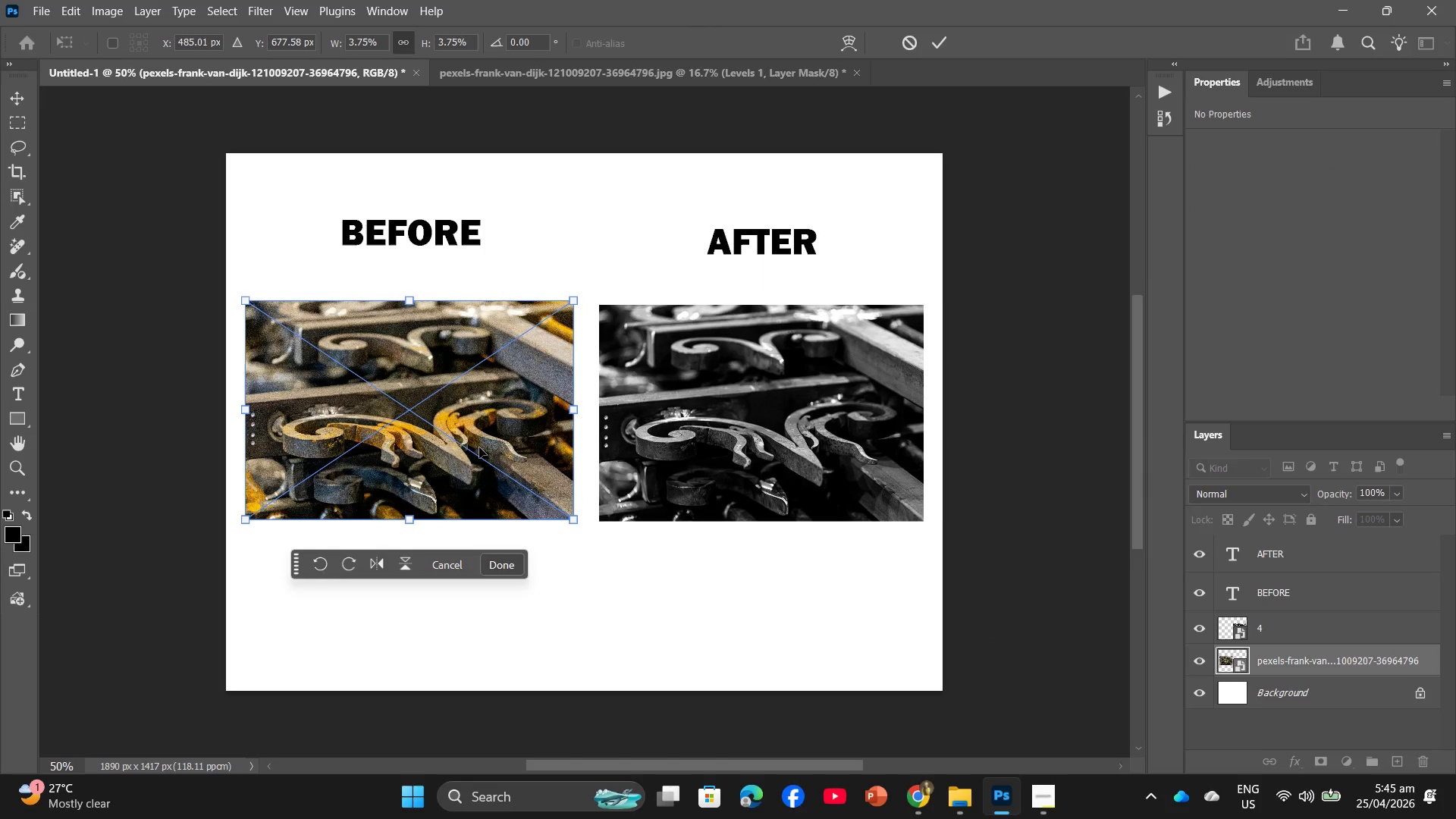 
left_click_drag(start_coordinate=[440, 413], to_coordinate=[445, 419])
 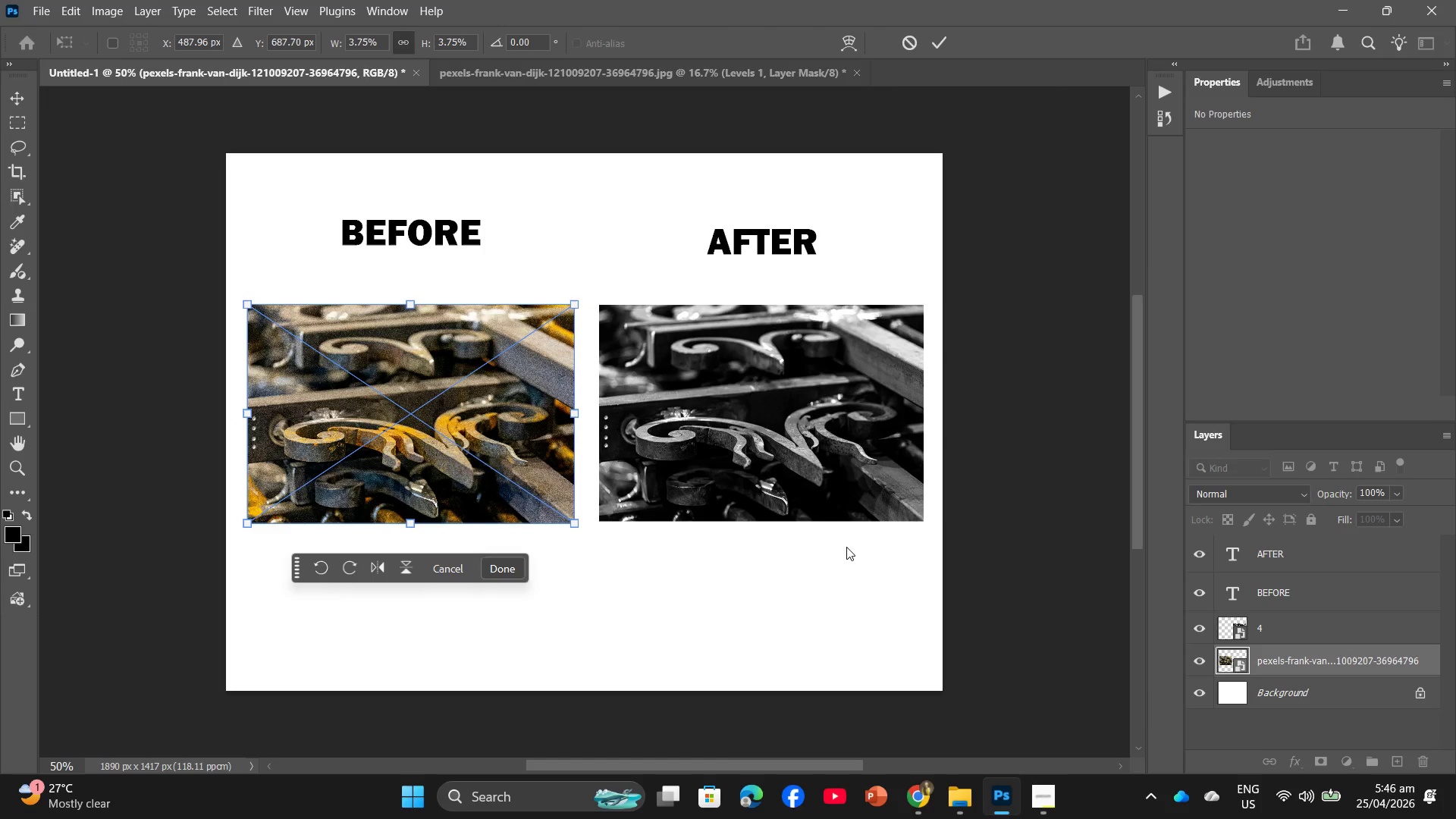 
key(Enter)
 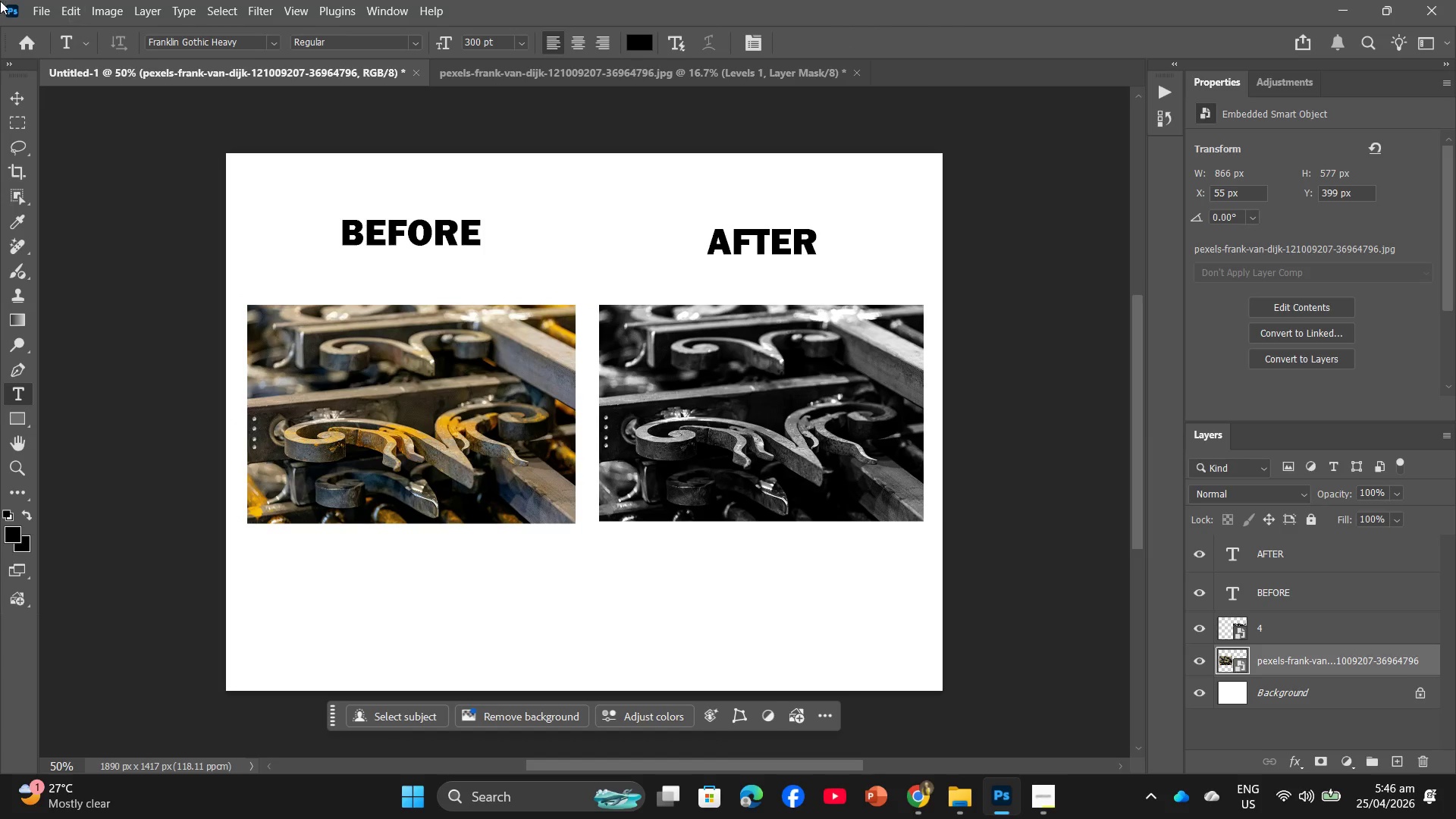 
left_click([31, 2])
 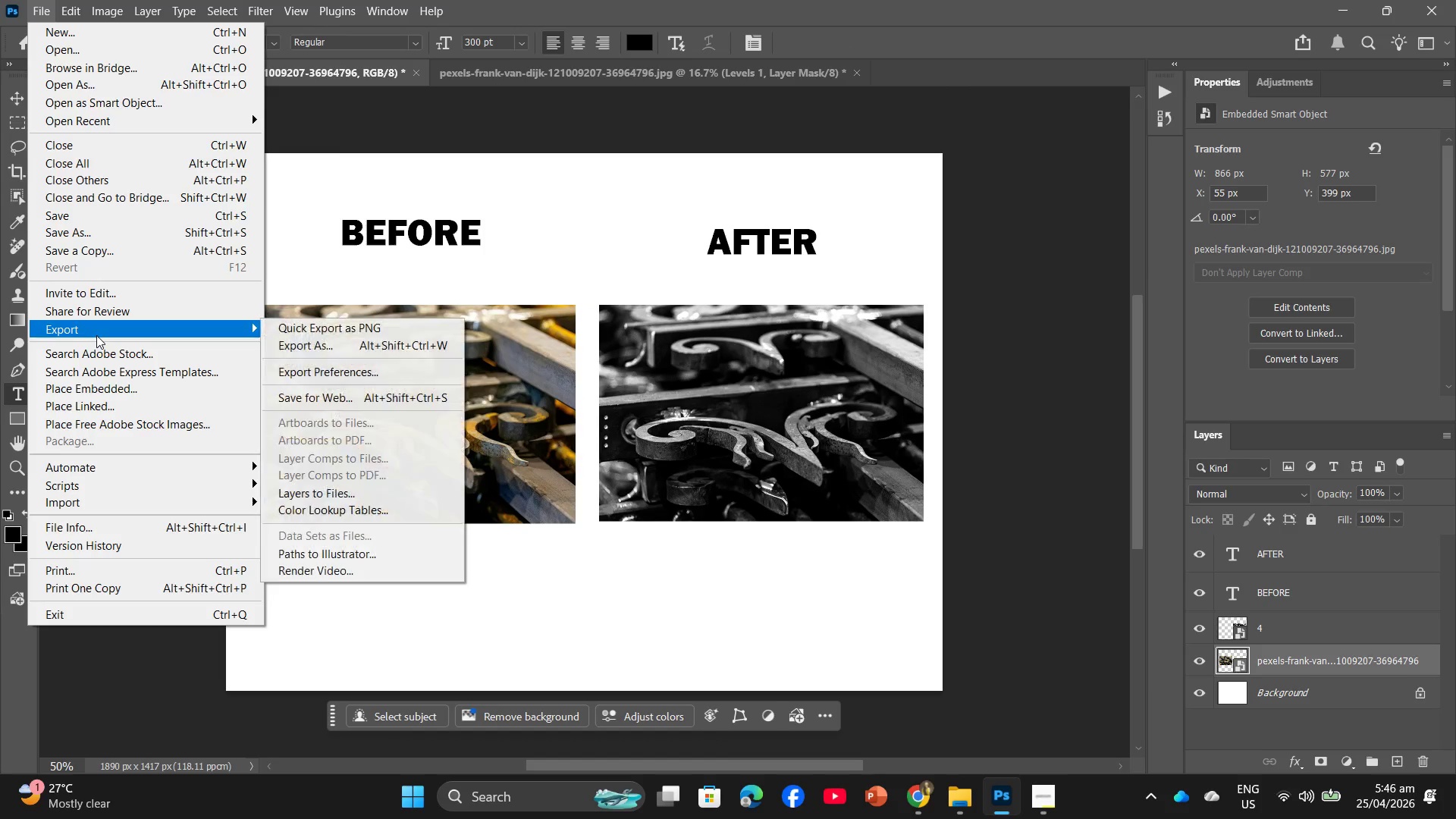 
left_click([310, 354])
 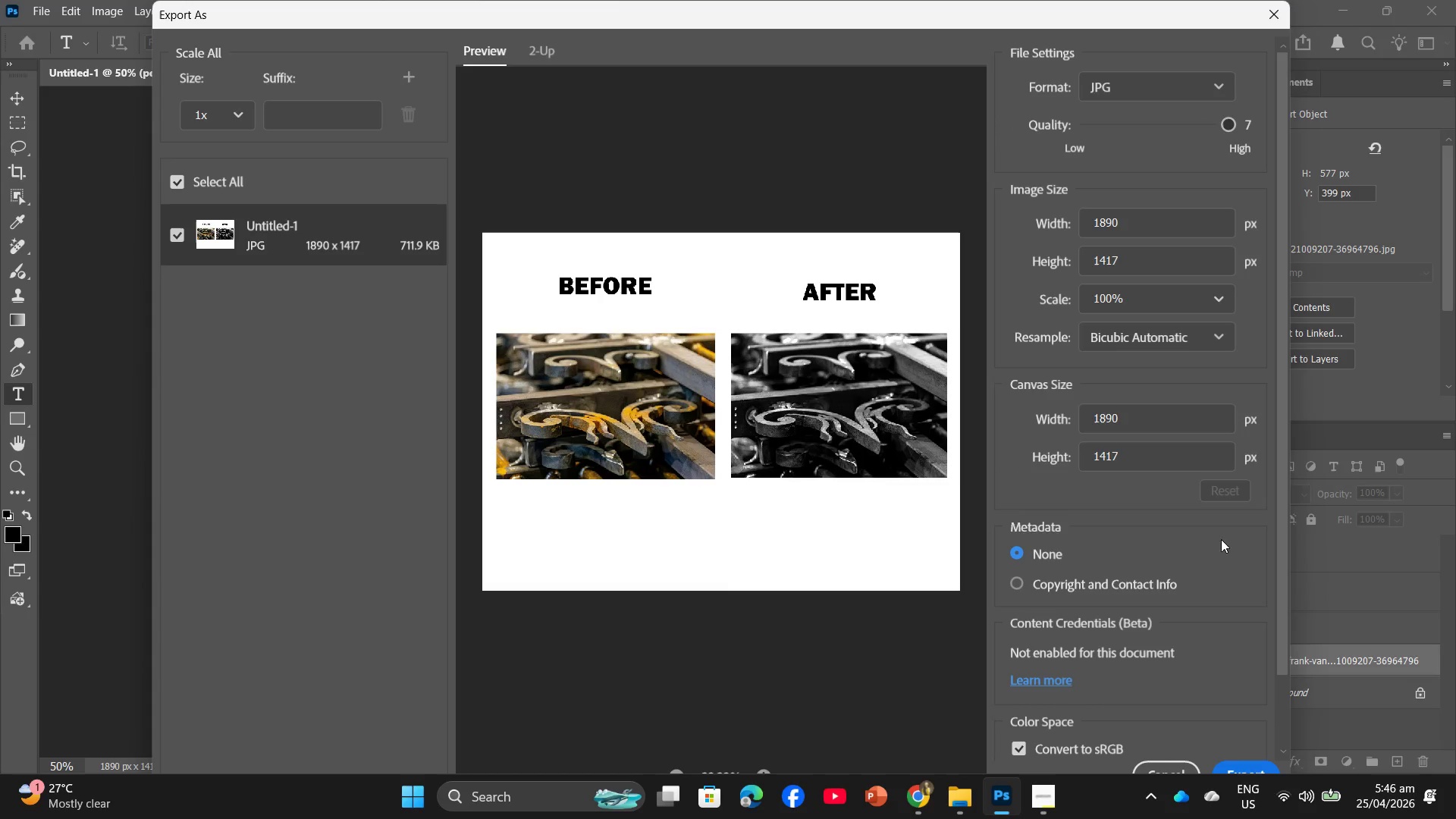 
left_click([1264, 769])
 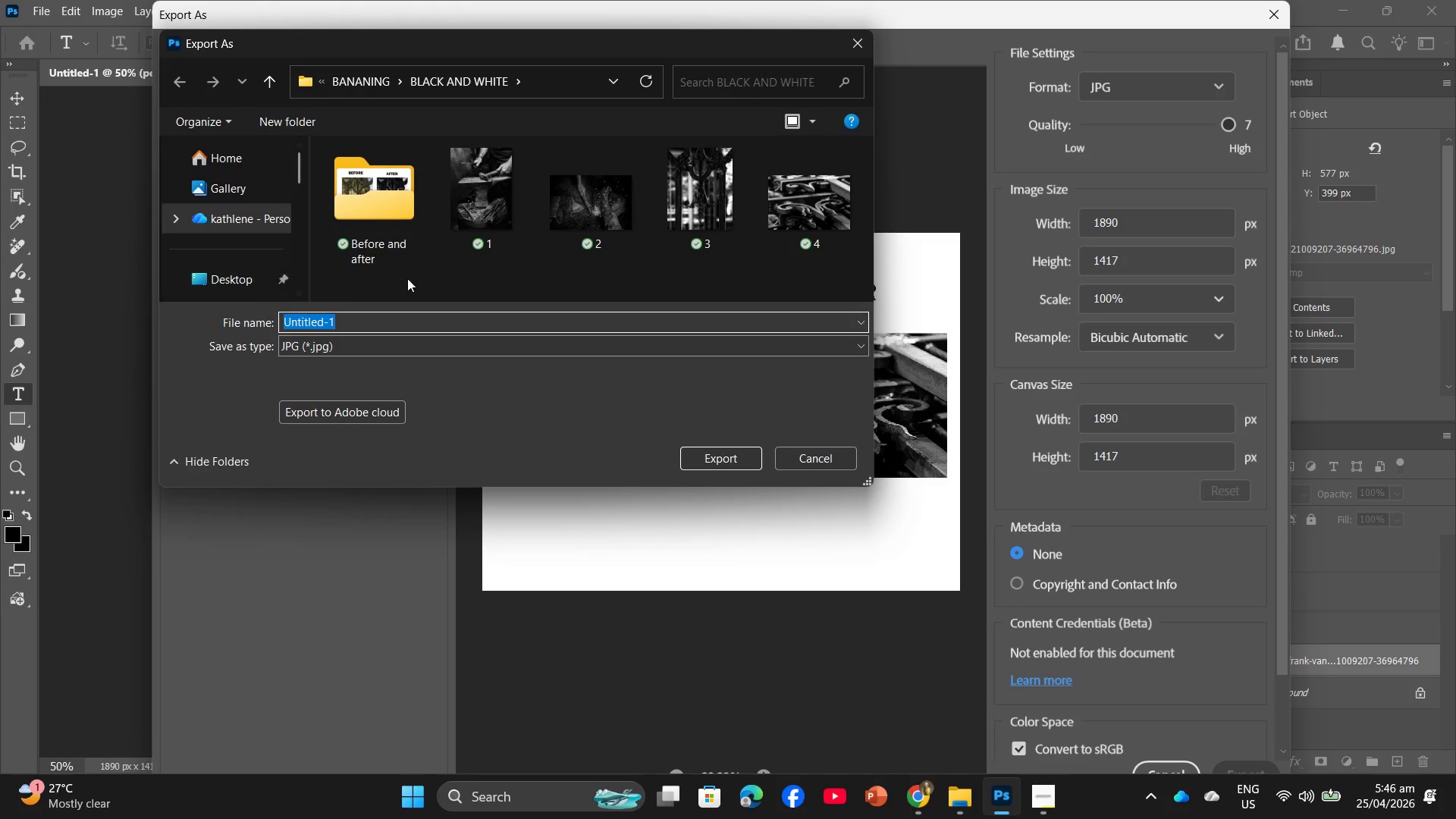 
double_click([385, 224])
 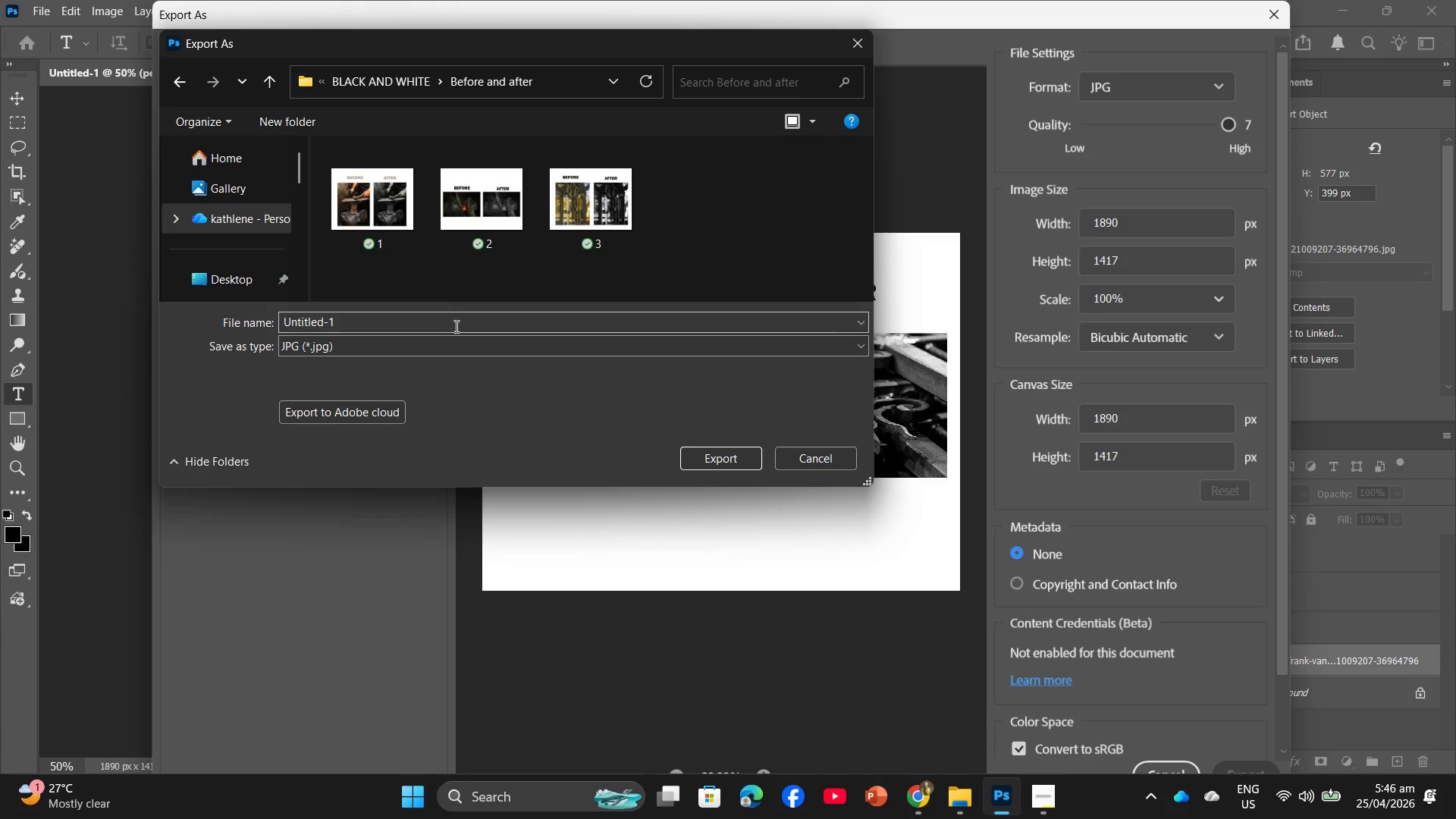 
left_click([450, 327])
 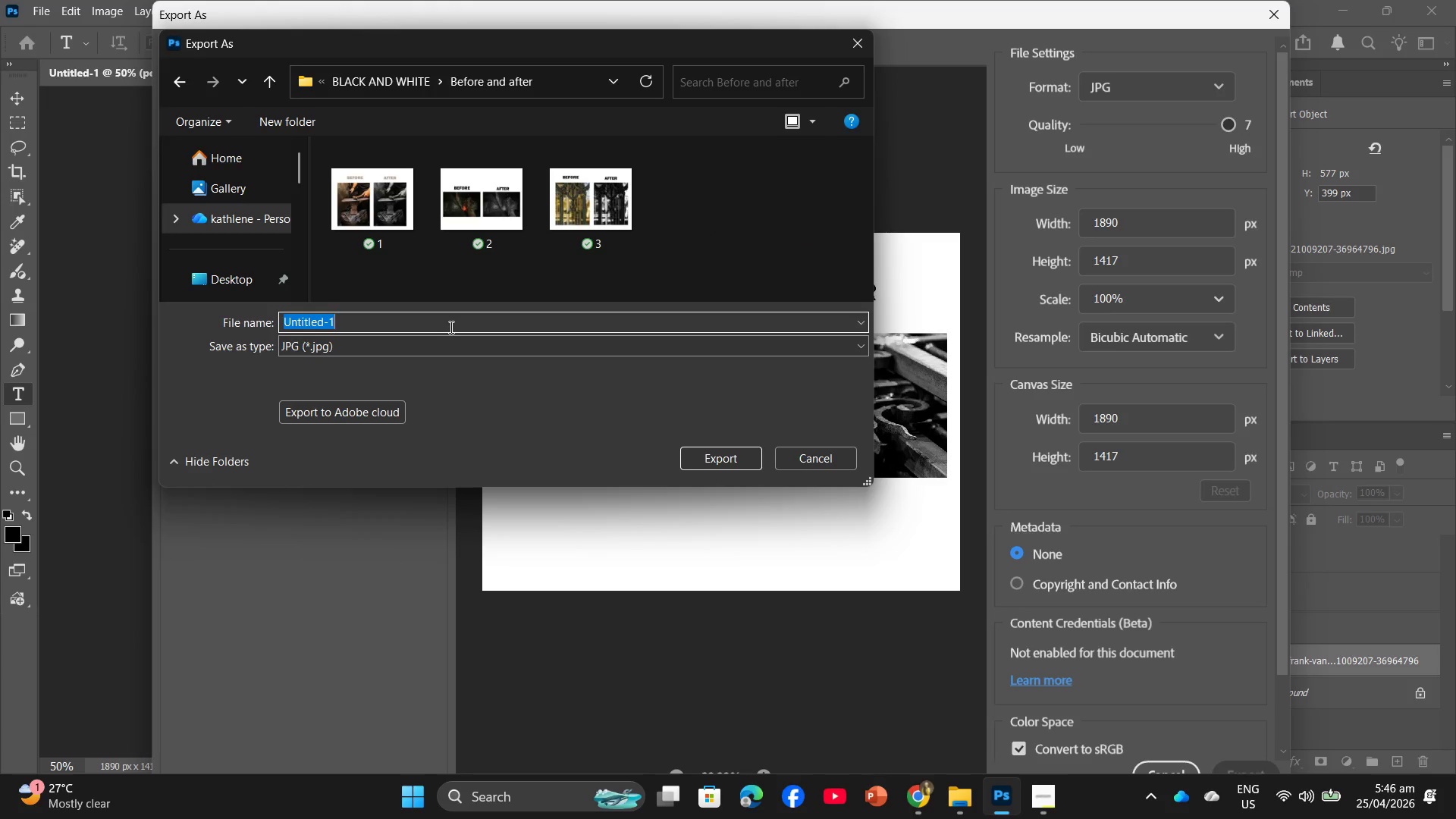 
key(4)
 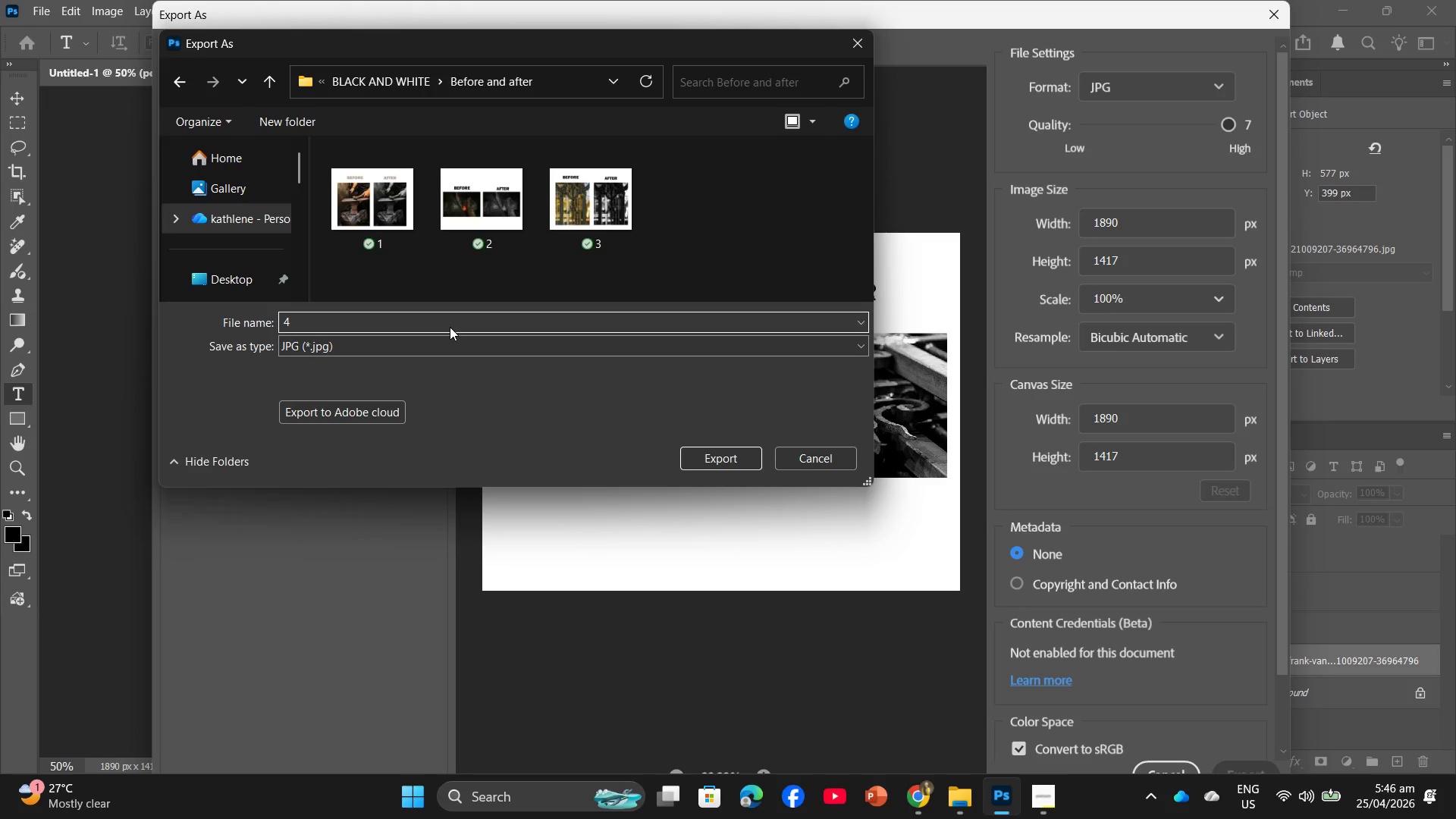 
key(Enter)
 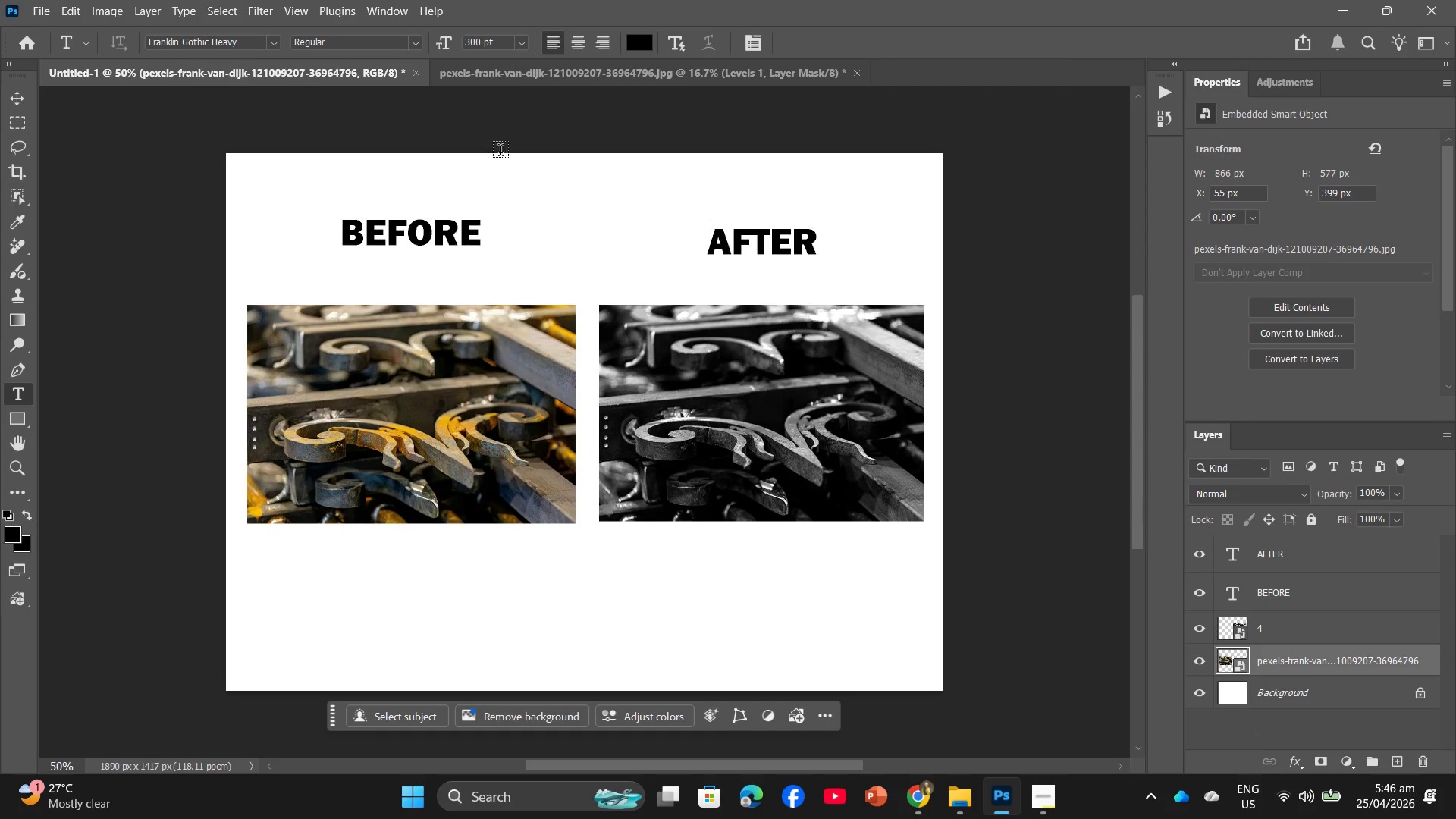 
left_click([563, 82])
 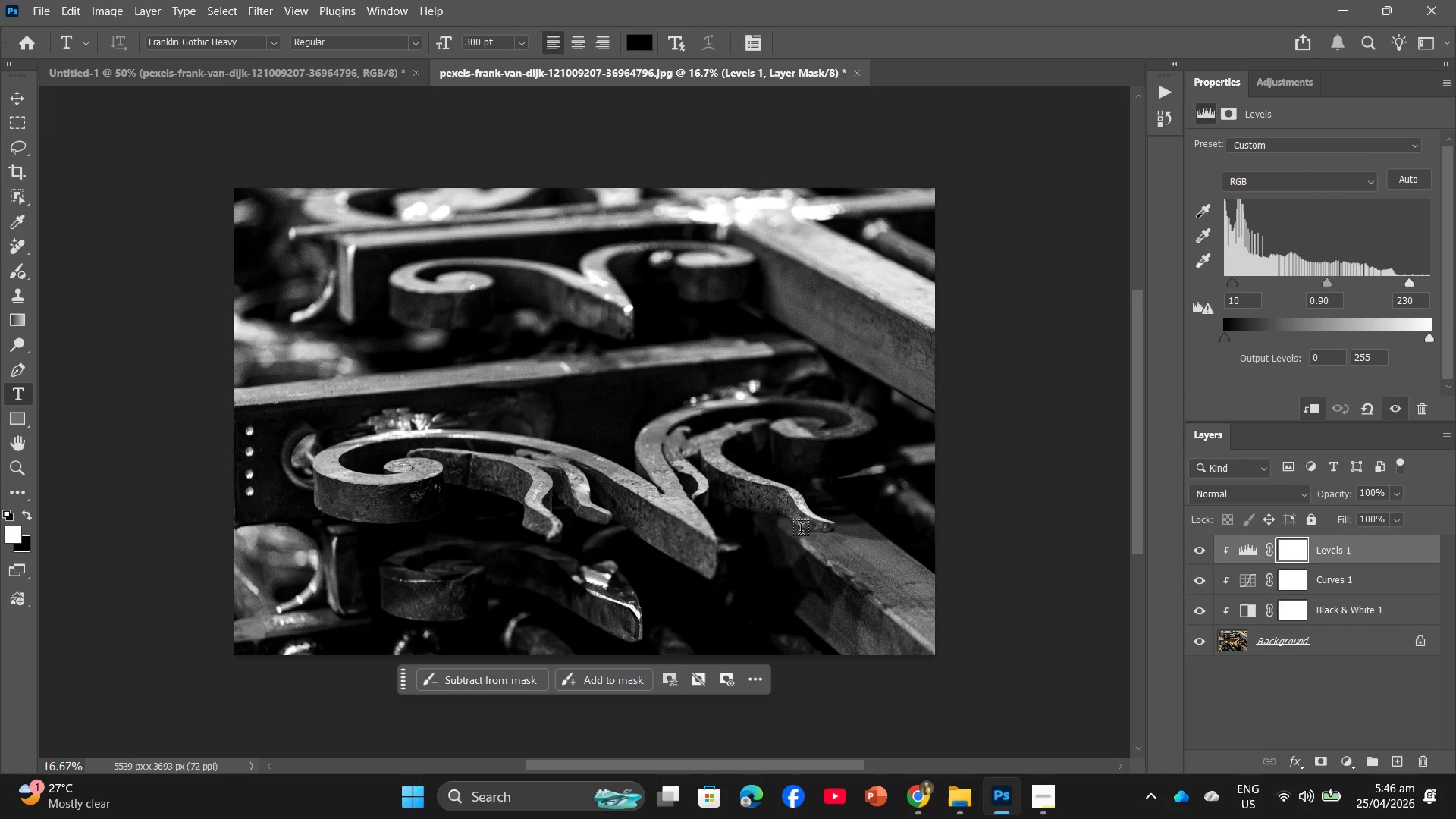 
mouse_move([963, 797])
 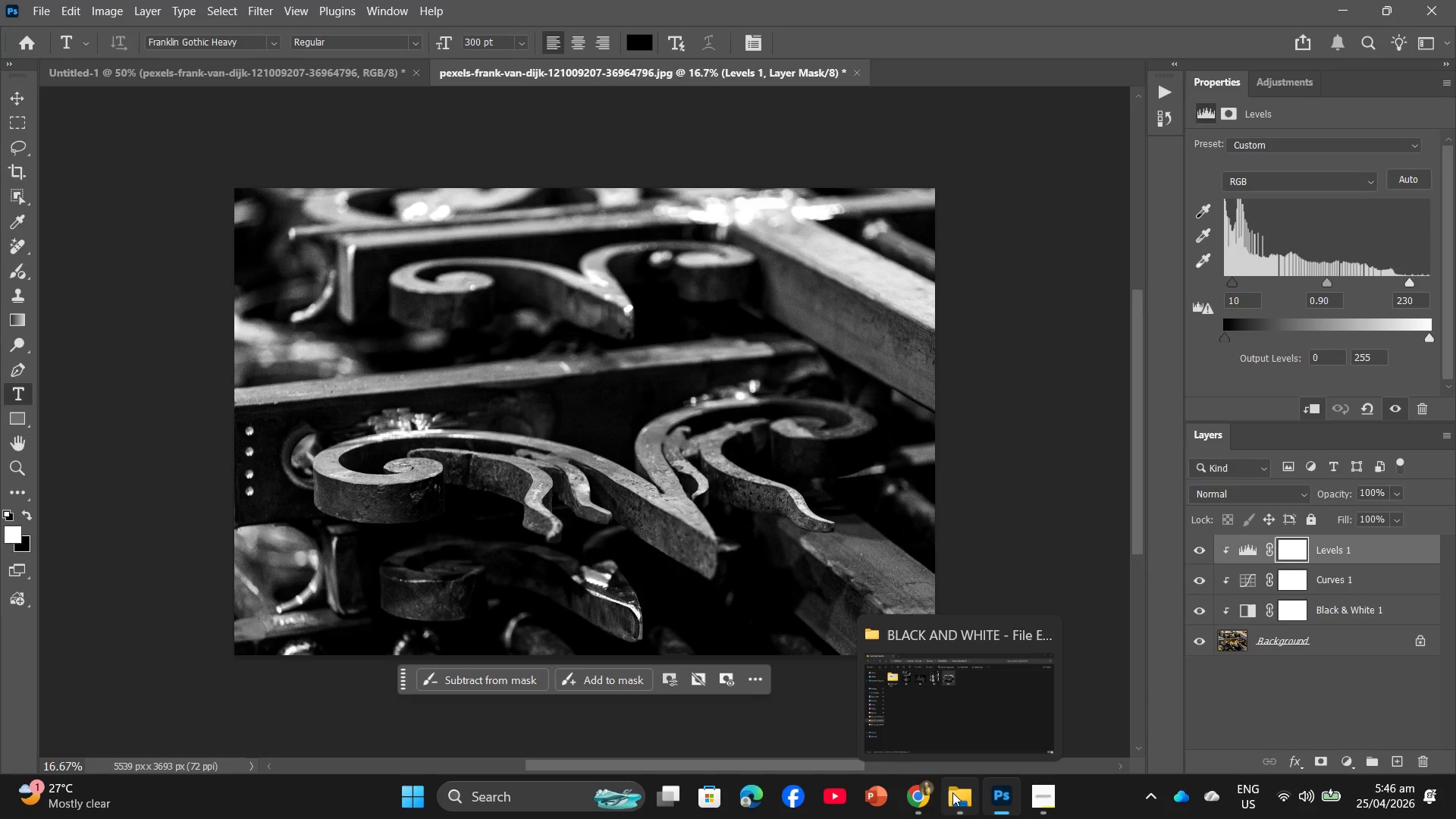 
left_click([952, 792])
 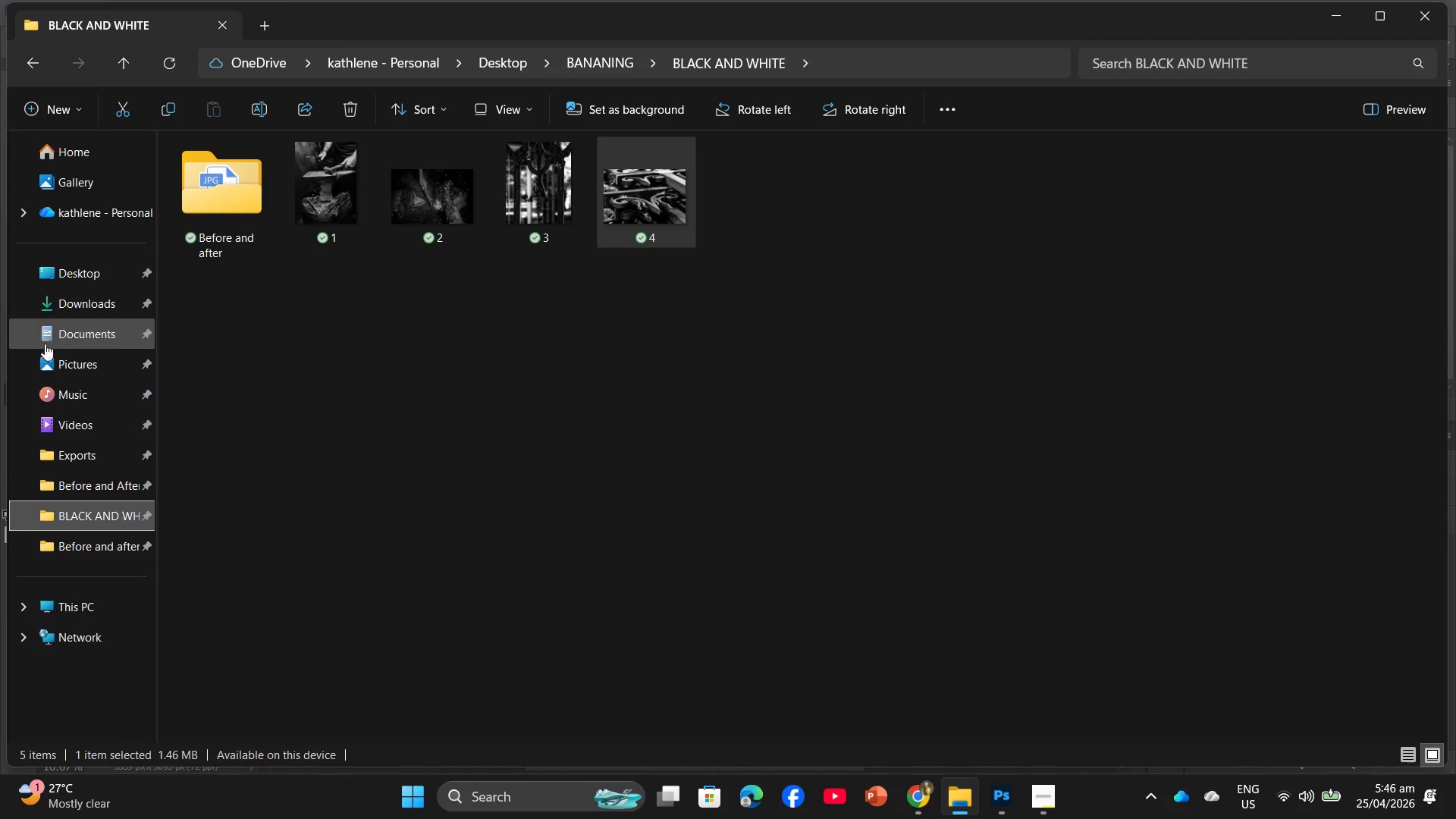 
left_click([99, 284])
 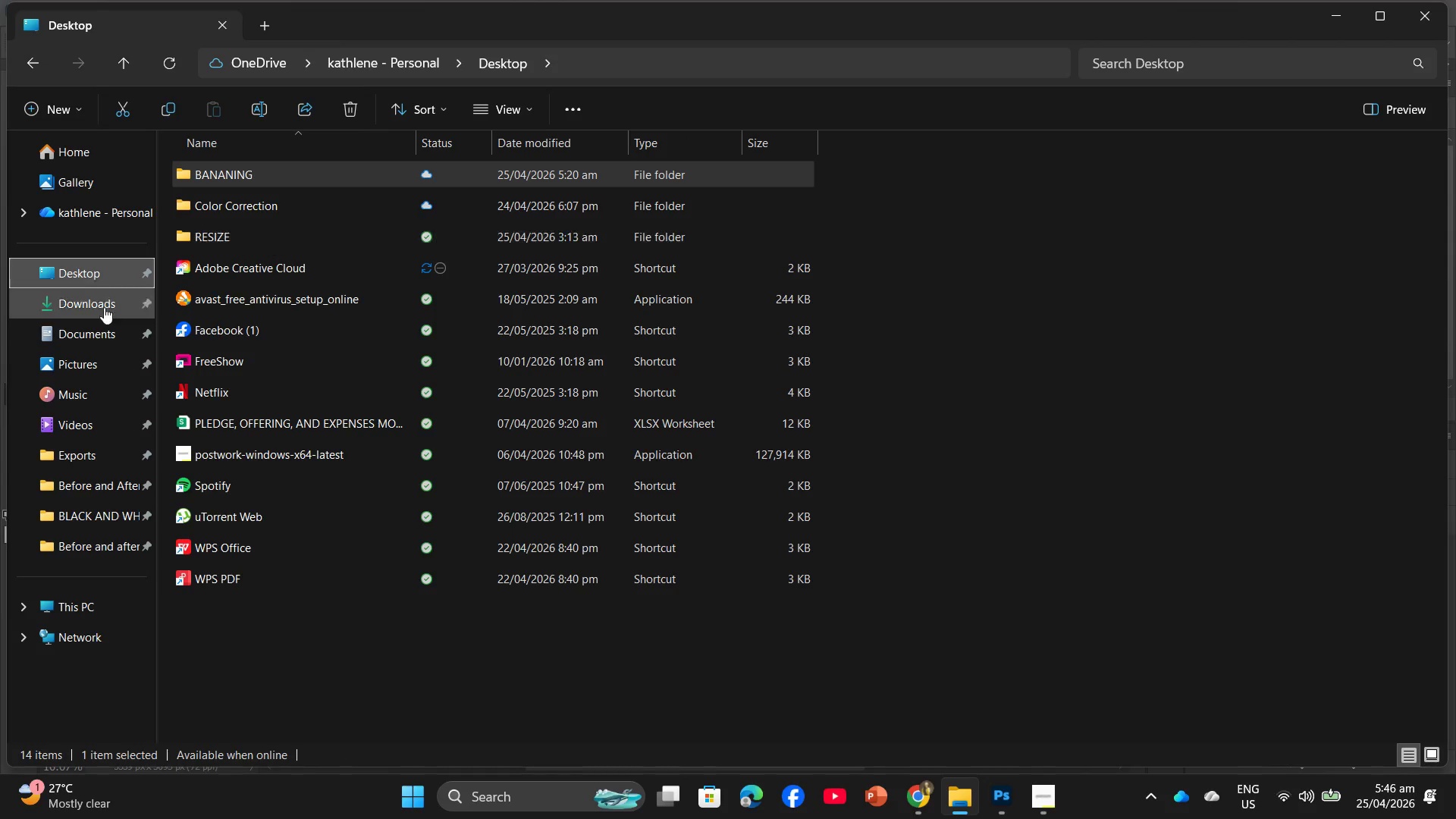 
left_click([87, 312])
 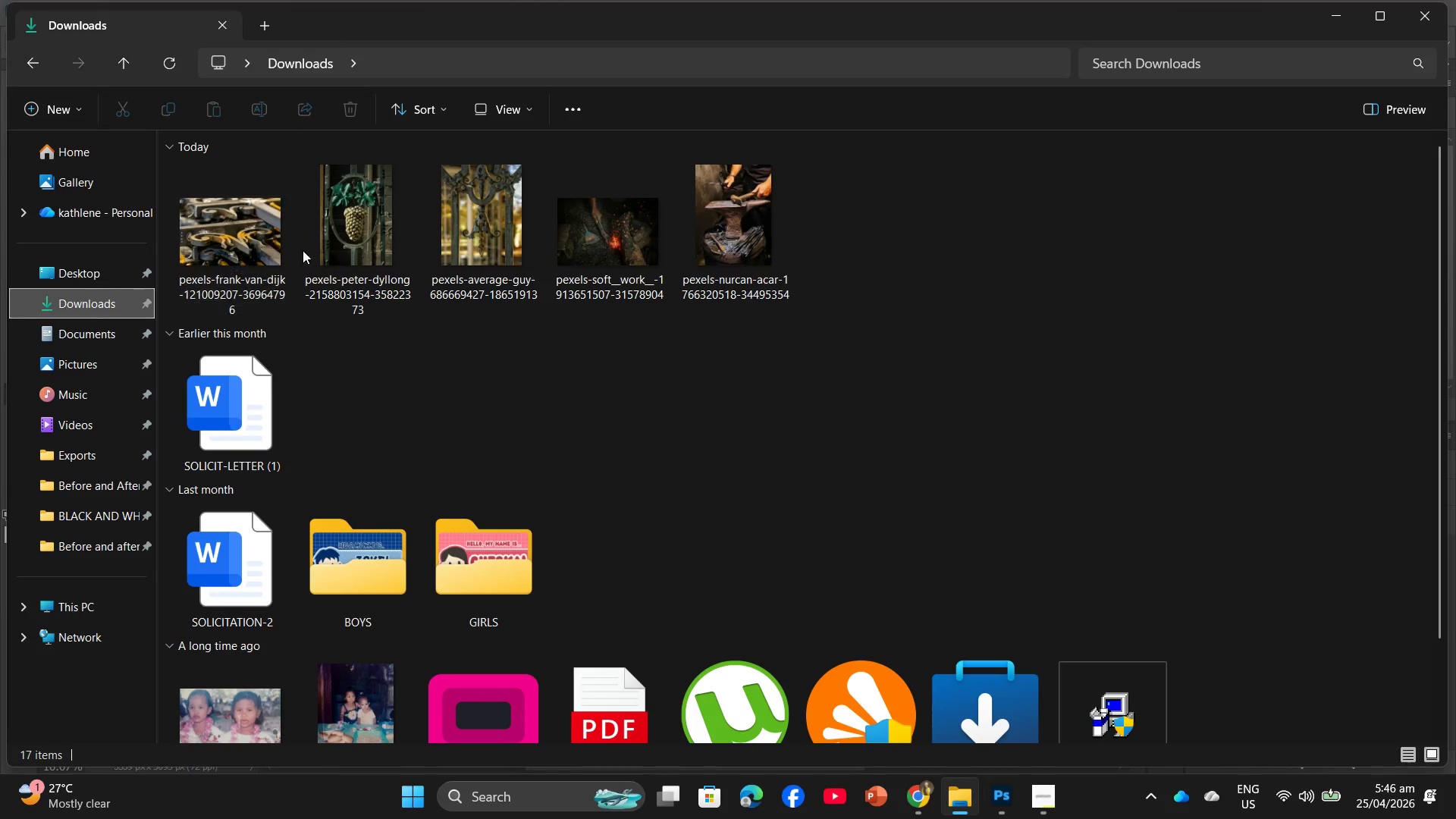 
left_click_drag(start_coordinate=[369, 246], to_coordinate=[927, 67])
 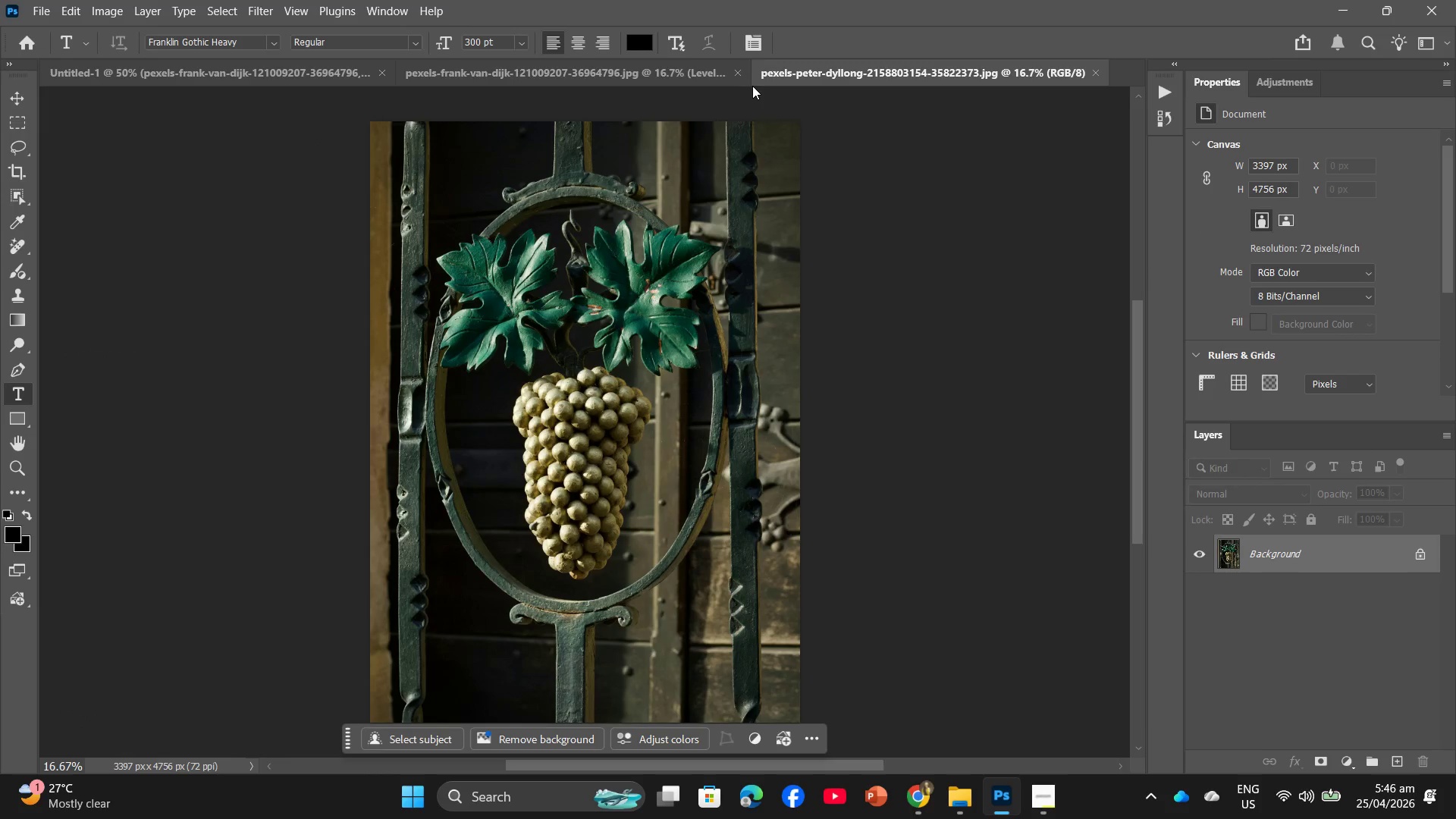 
left_click([736, 74])
 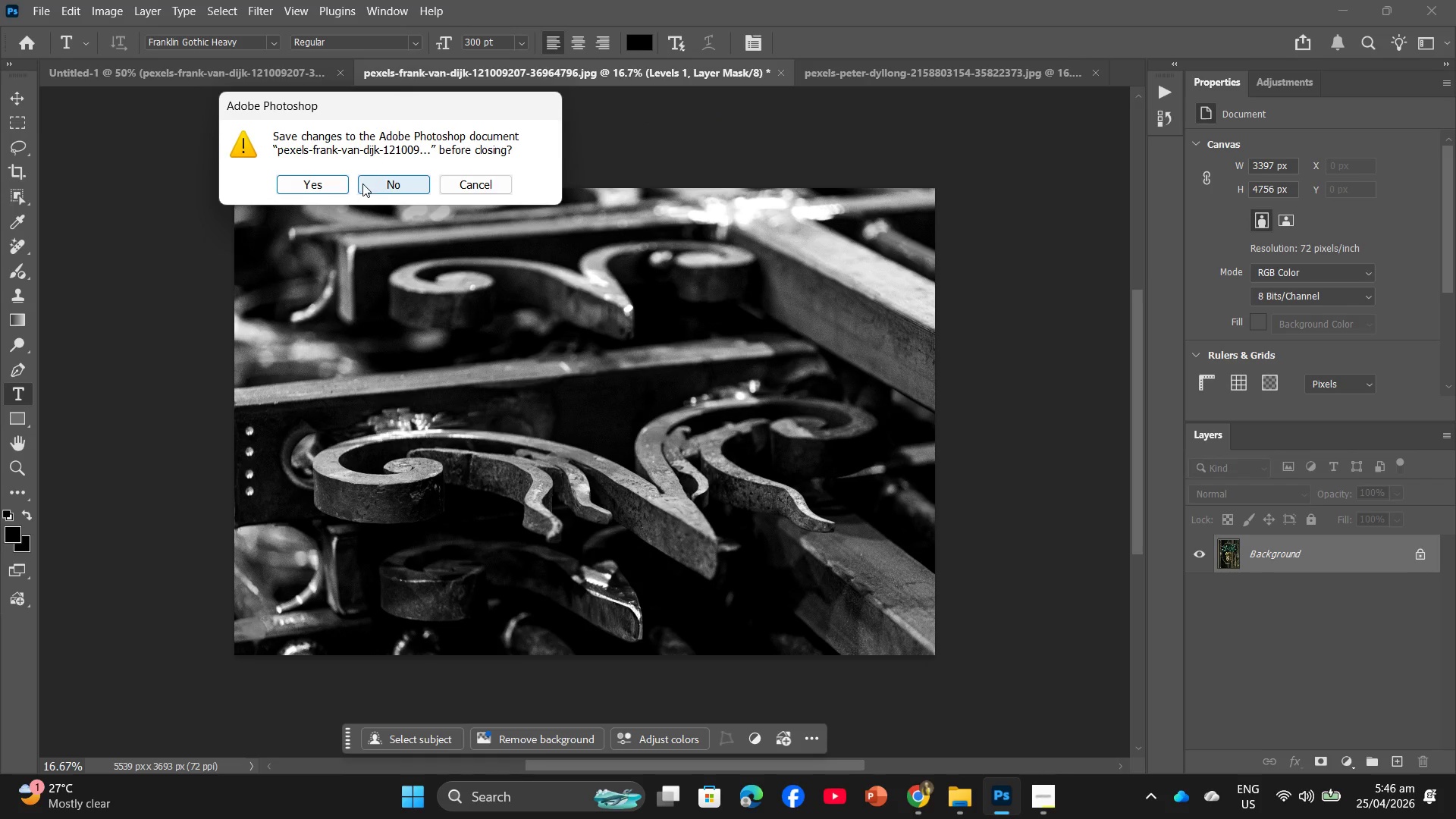 
left_click([385, 182])
 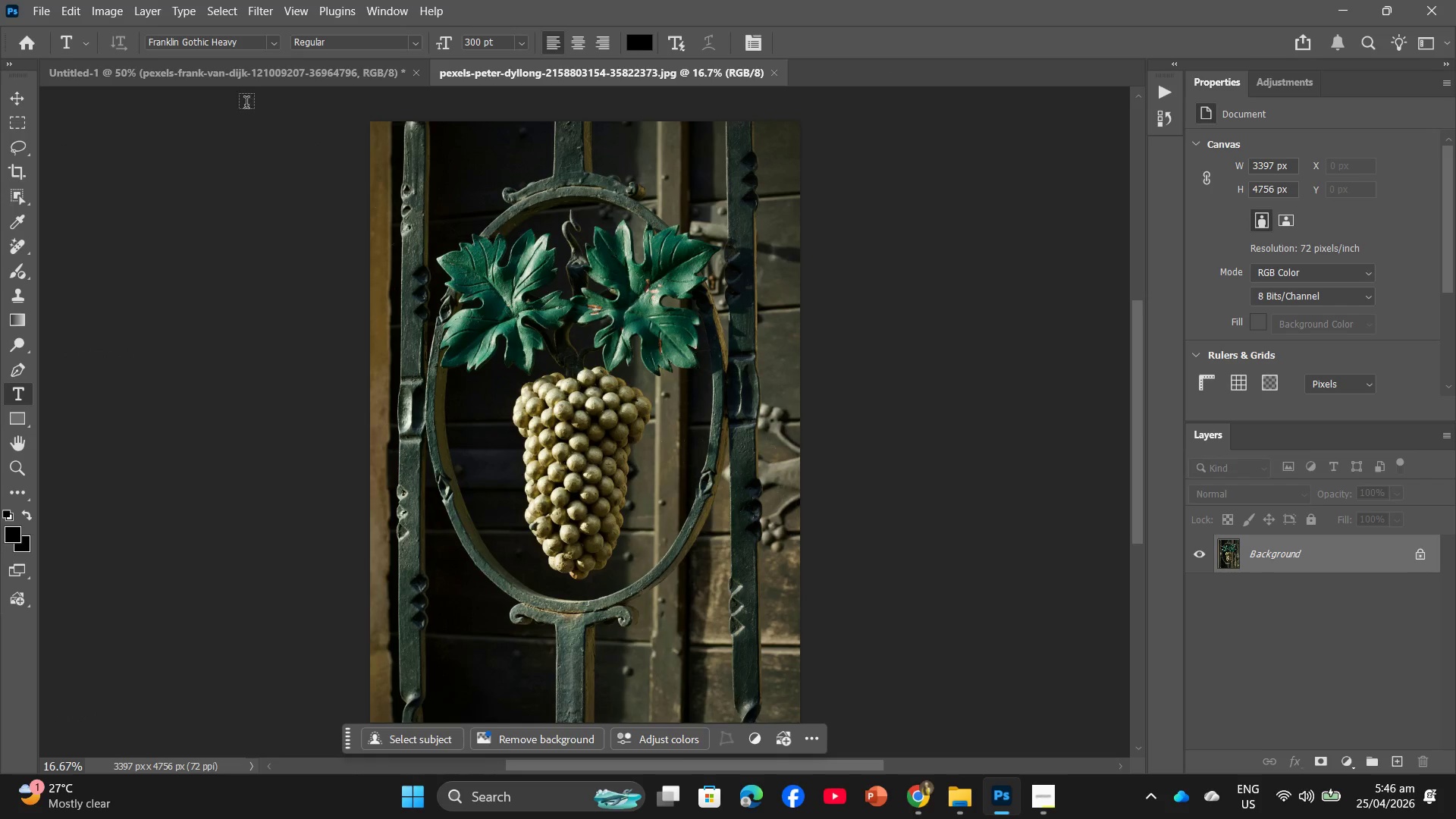 
left_click([184, 13])
 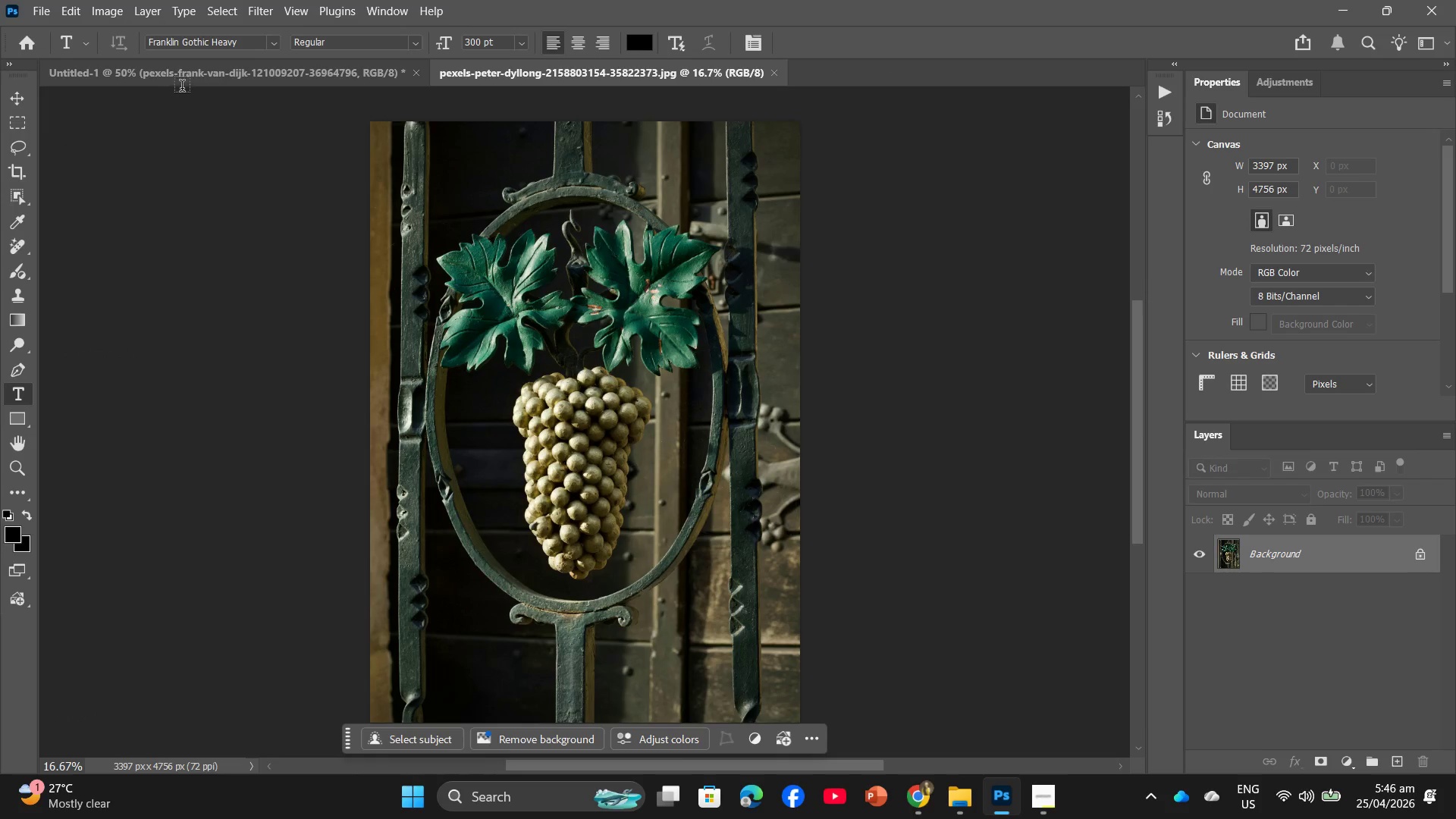 
left_click([153, 11])
 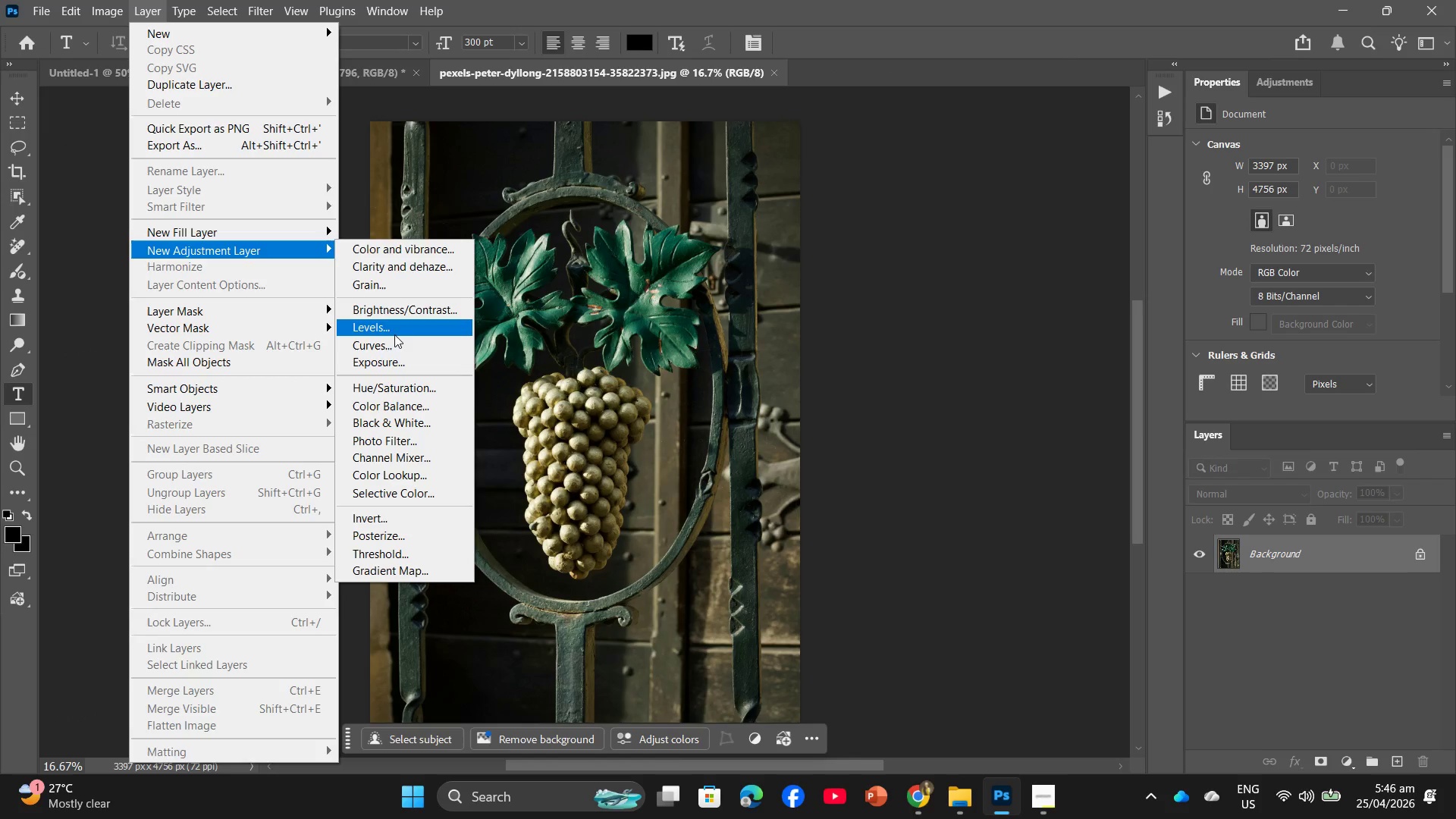 
left_click([403, 420])
 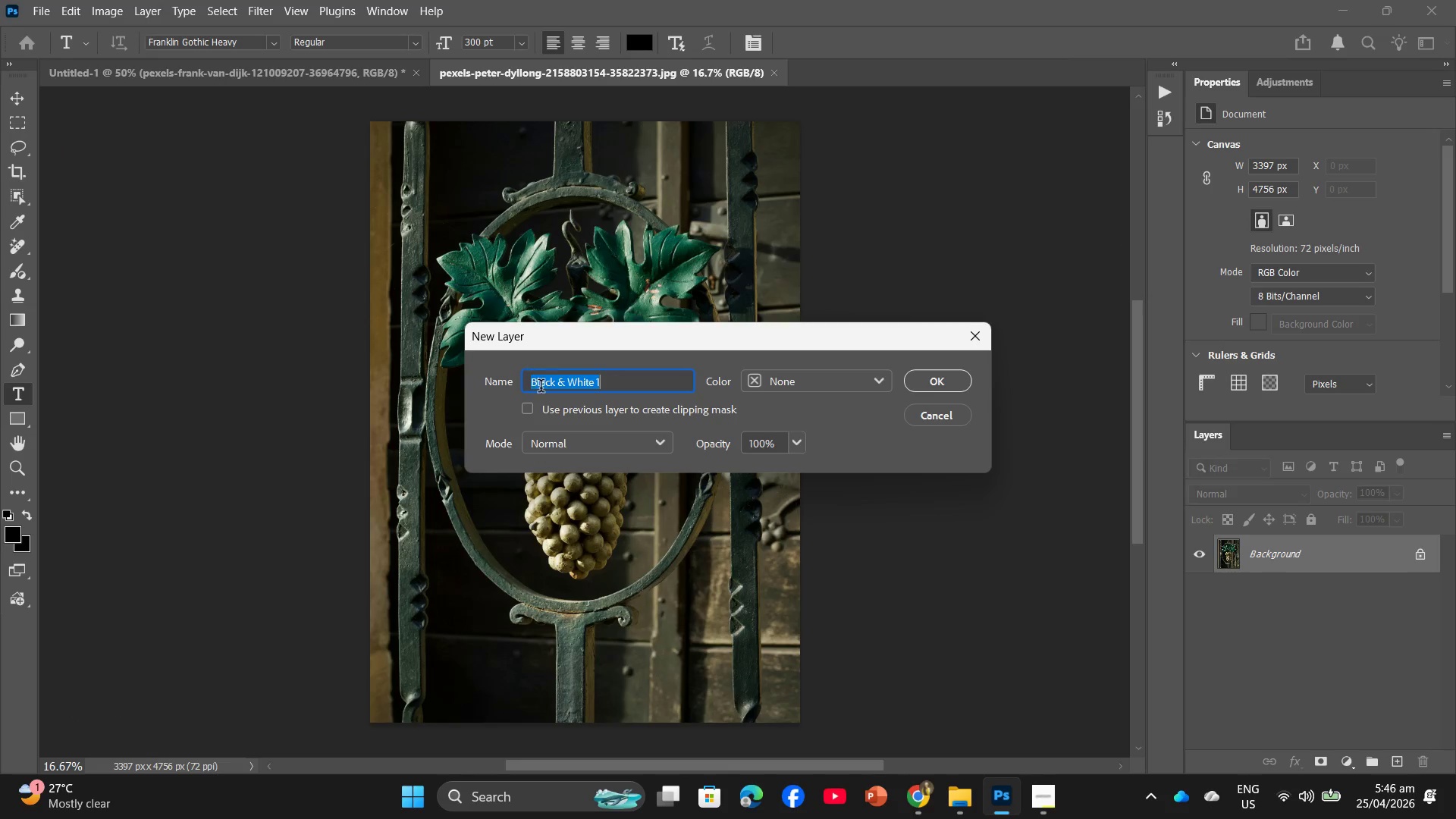 
left_click([533, 409])
 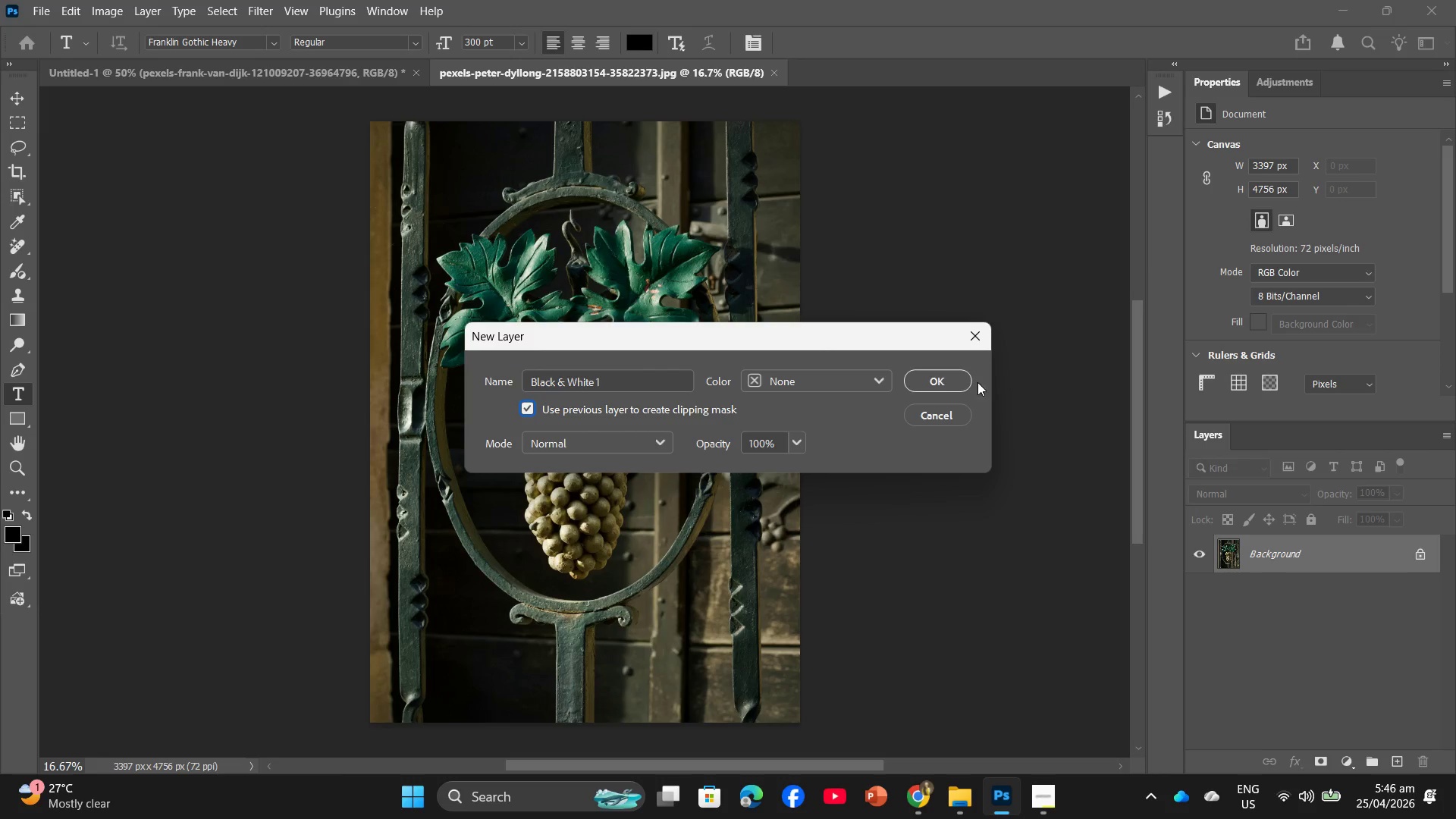 
left_click([939, 376])
 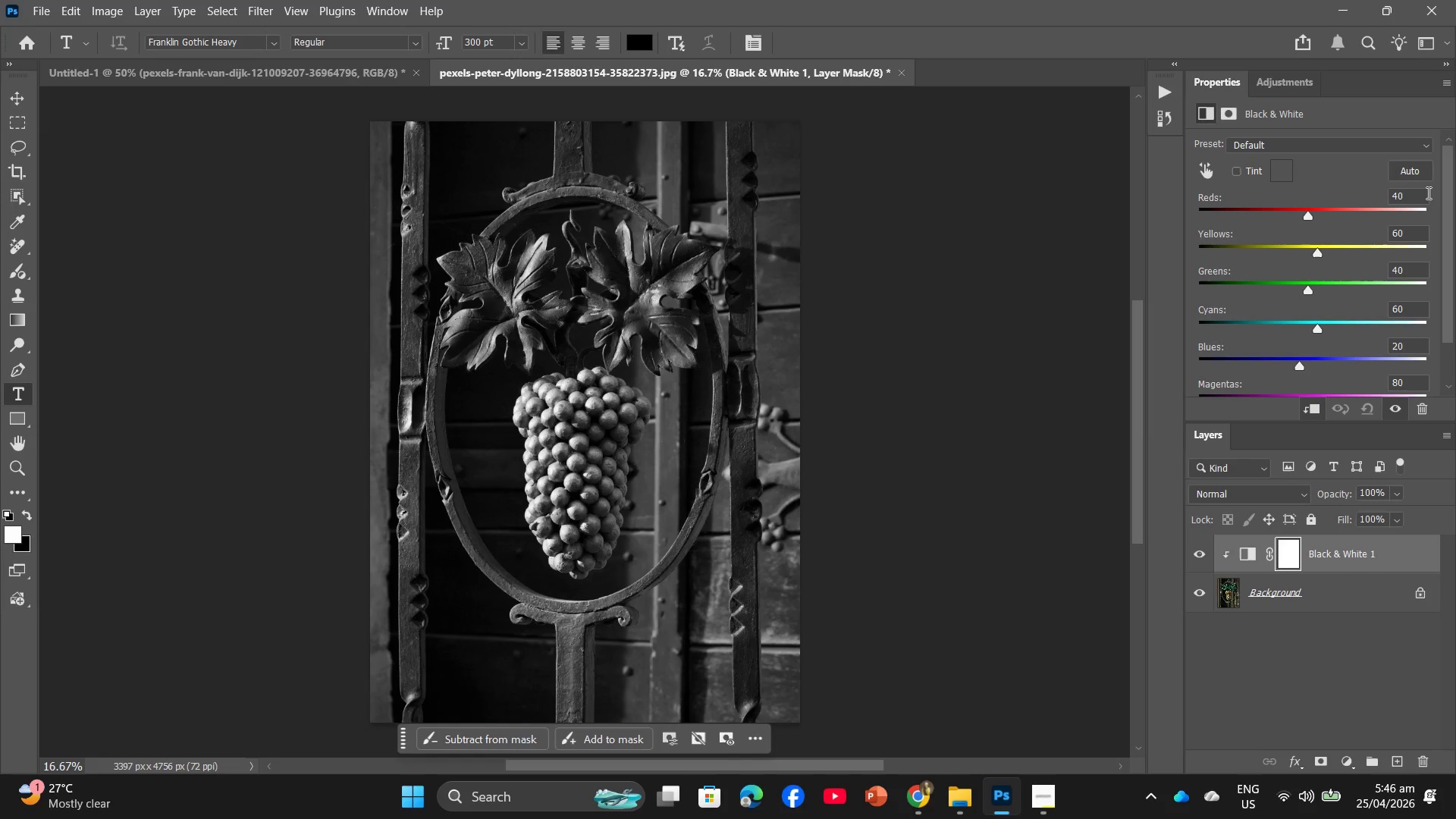 
left_click_drag(start_coordinate=[1427, 193], to_coordinate=[1329, 193])
 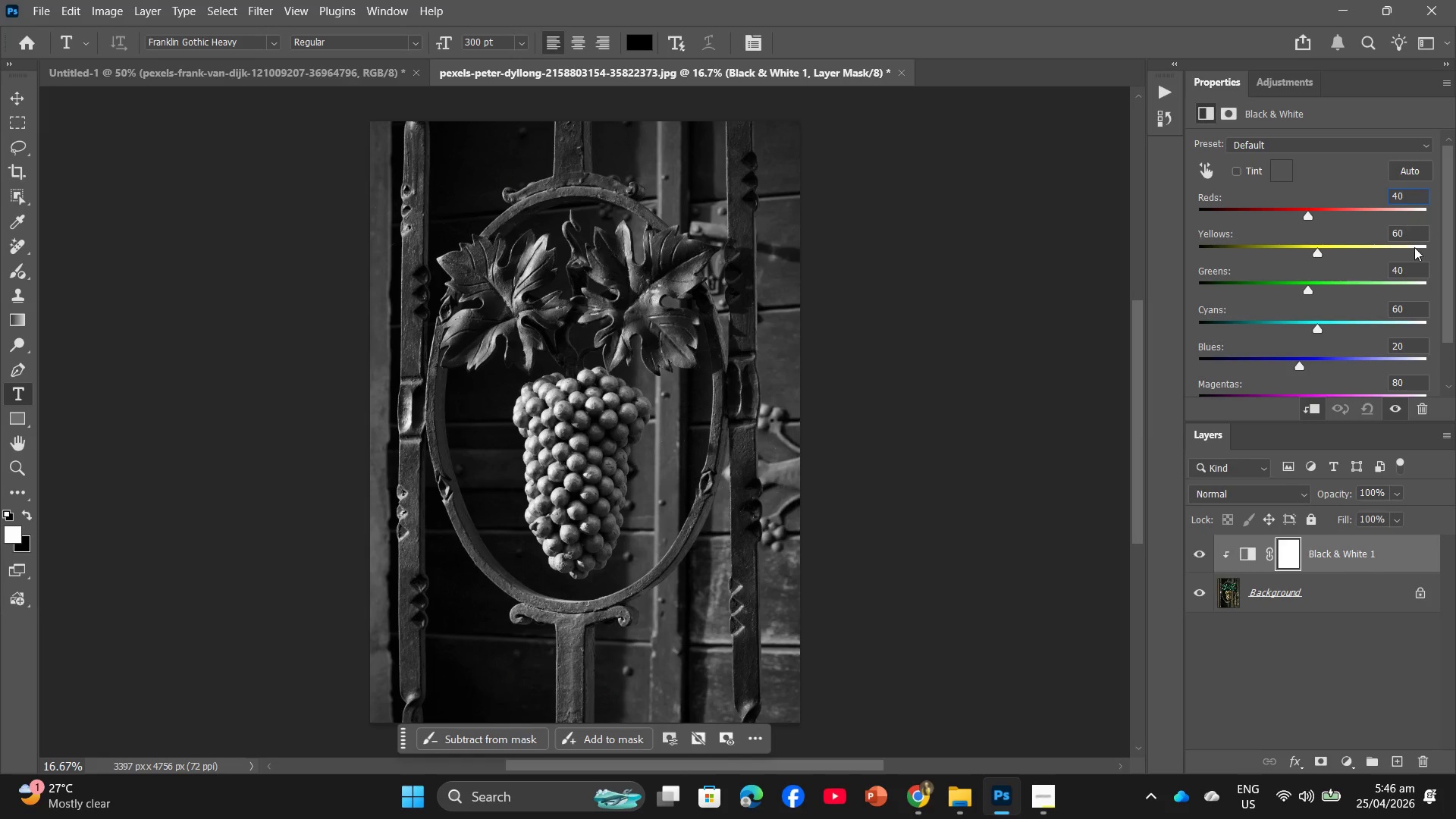 
wait(5.28)
 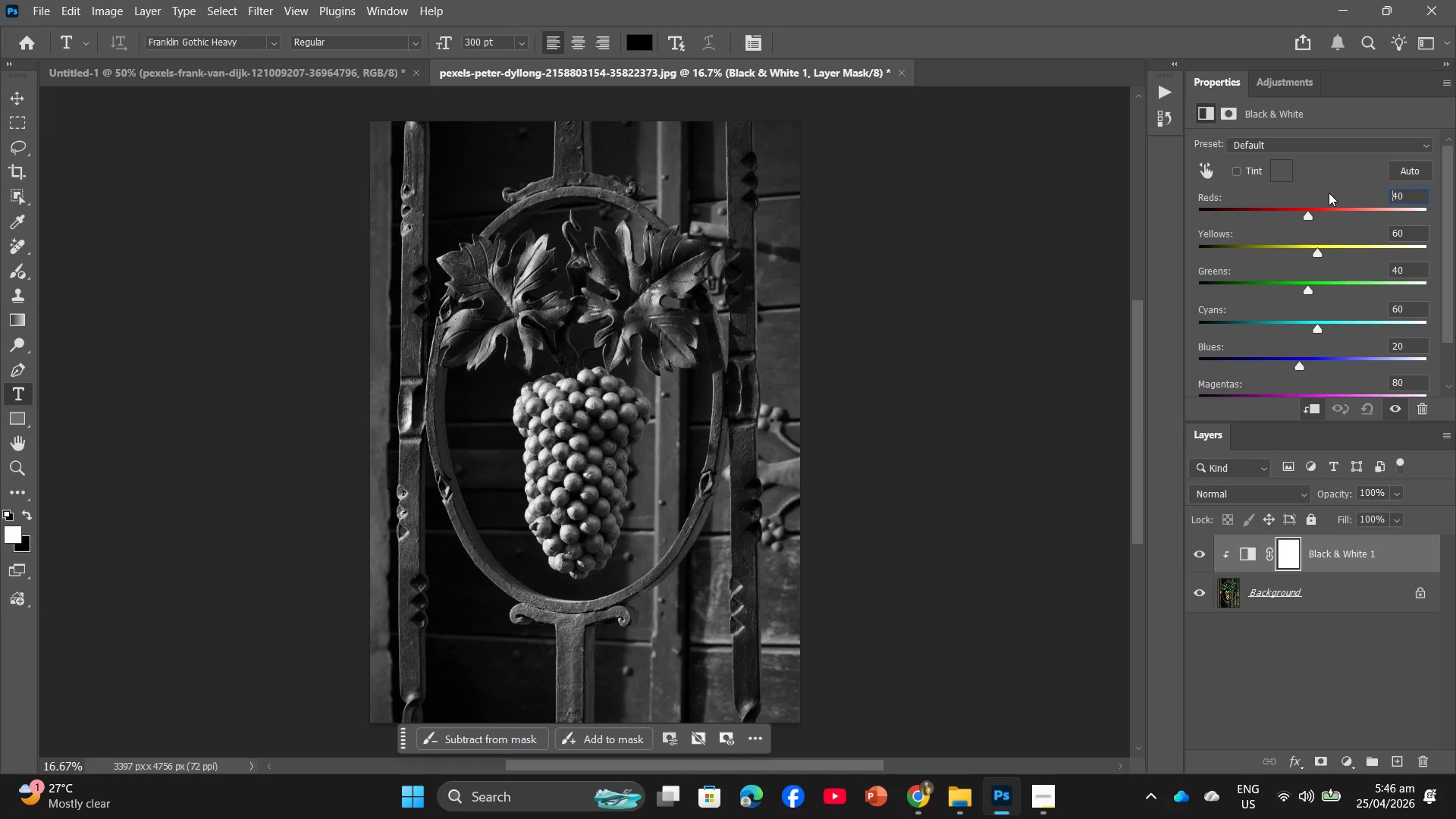 
left_click_drag(start_coordinate=[1410, 271], to_coordinate=[1343, 271])
 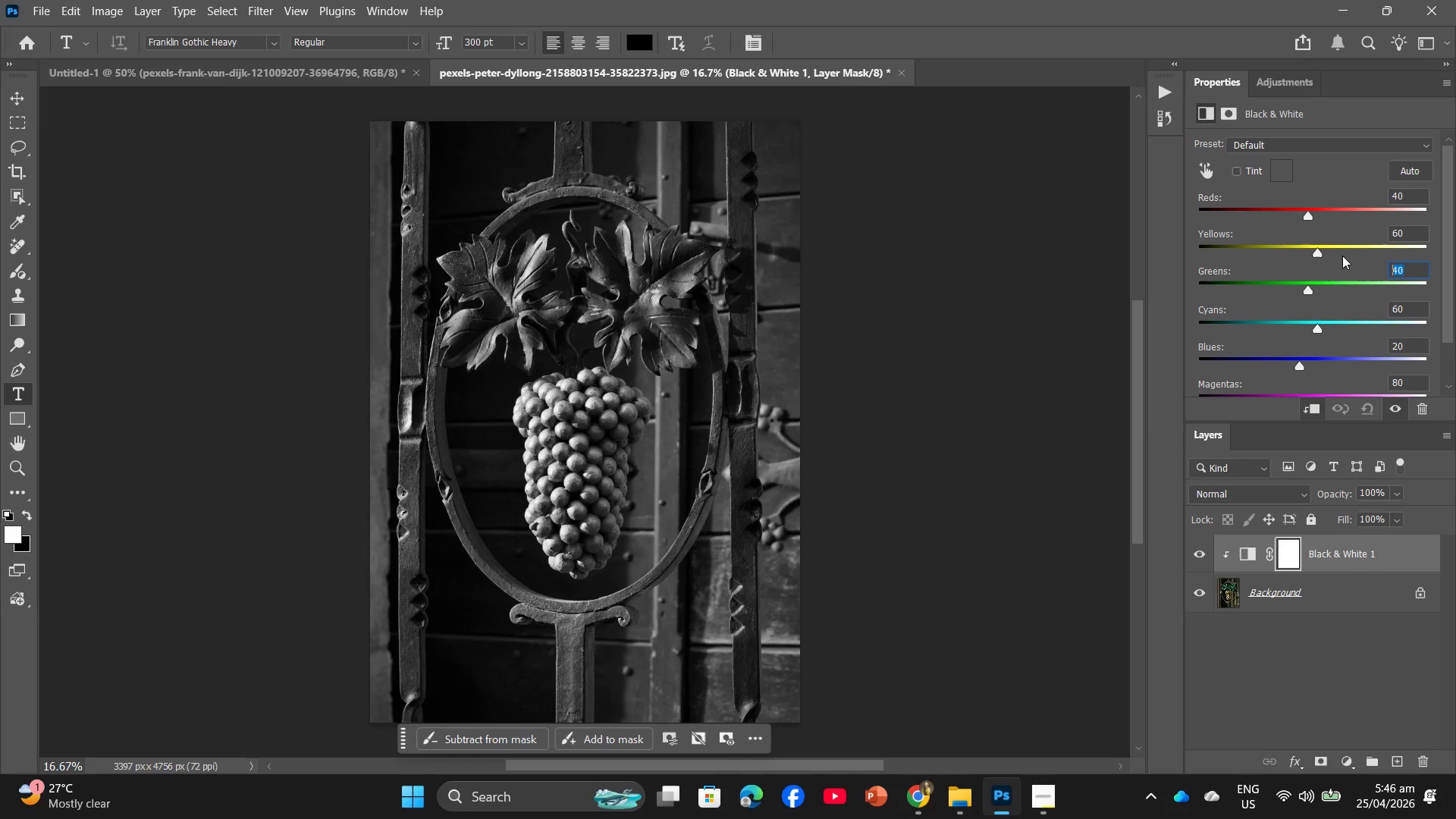 
key(Numpad2)
 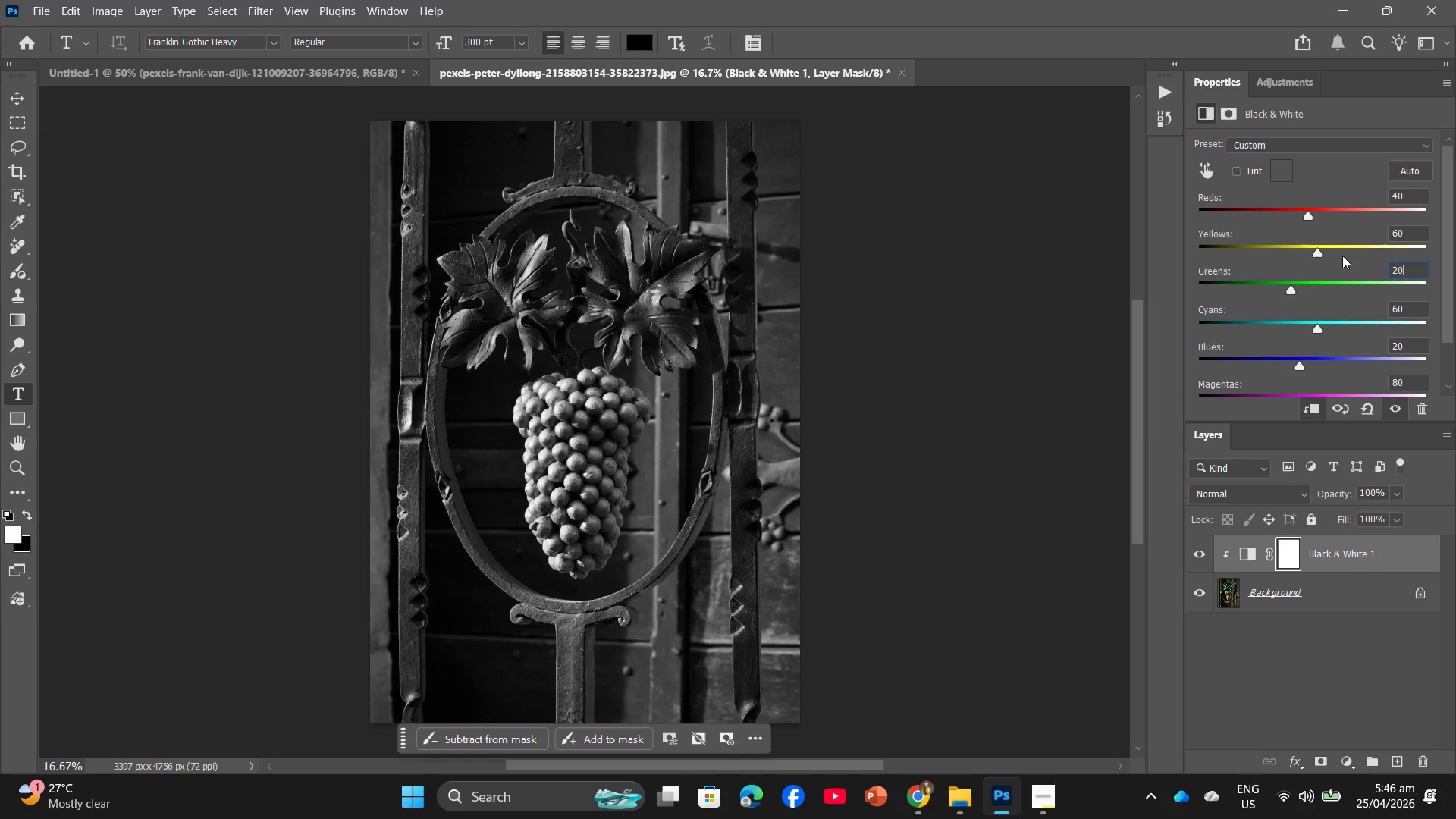 
key(Numpad0)
 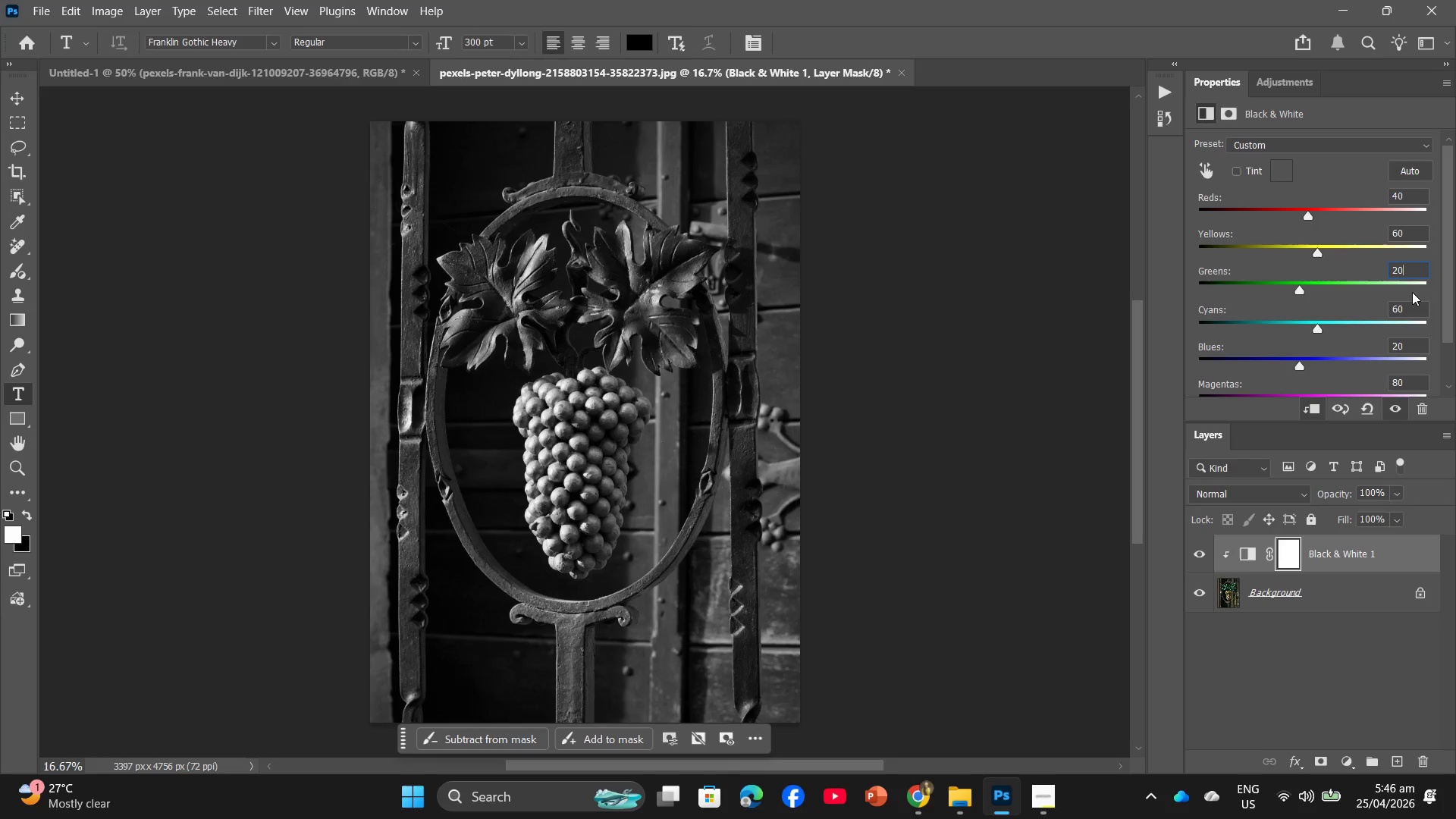 
left_click_drag(start_coordinate=[1414, 313], to_coordinate=[1366, 315])
 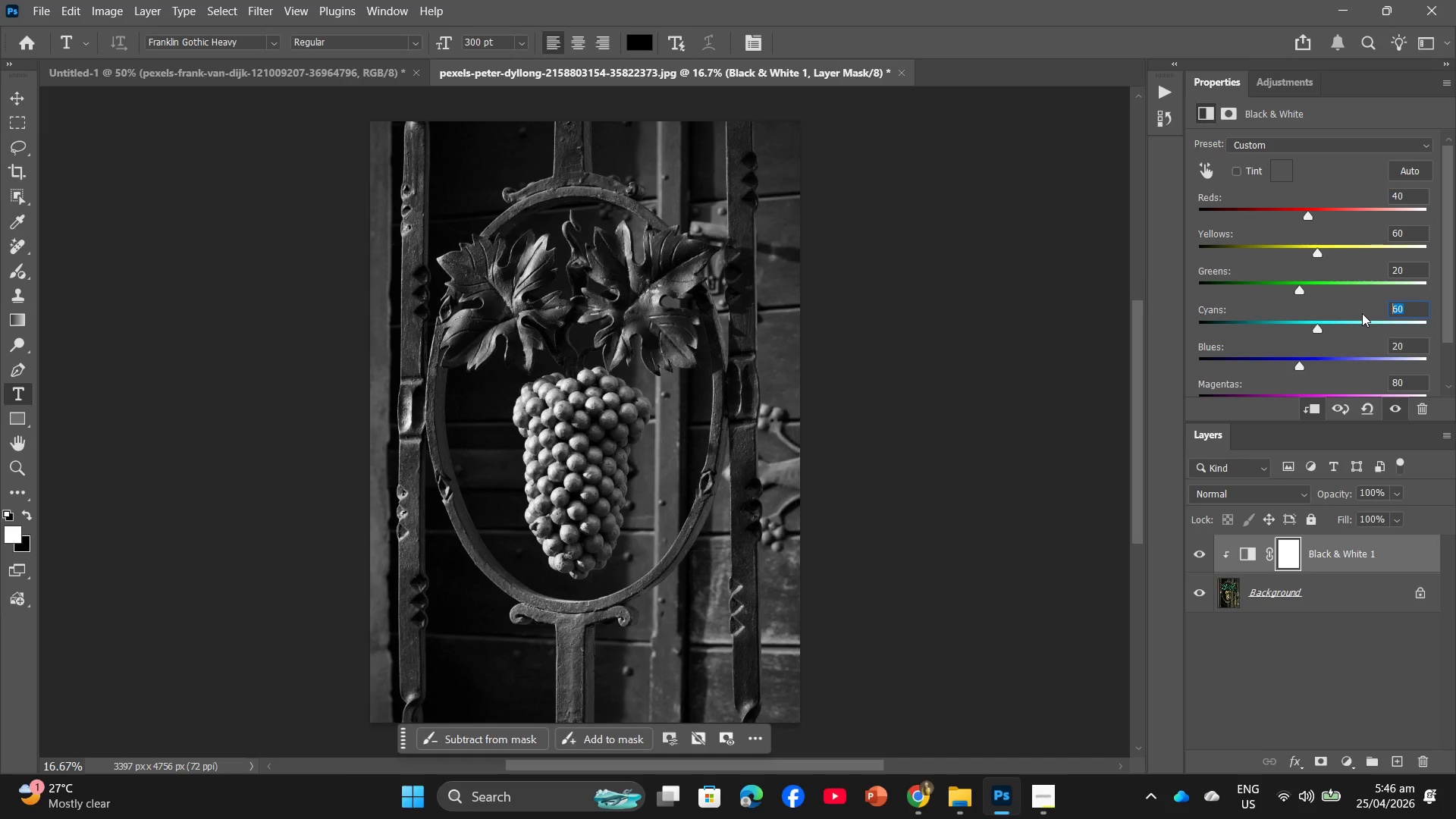 
key(Numpad3)
 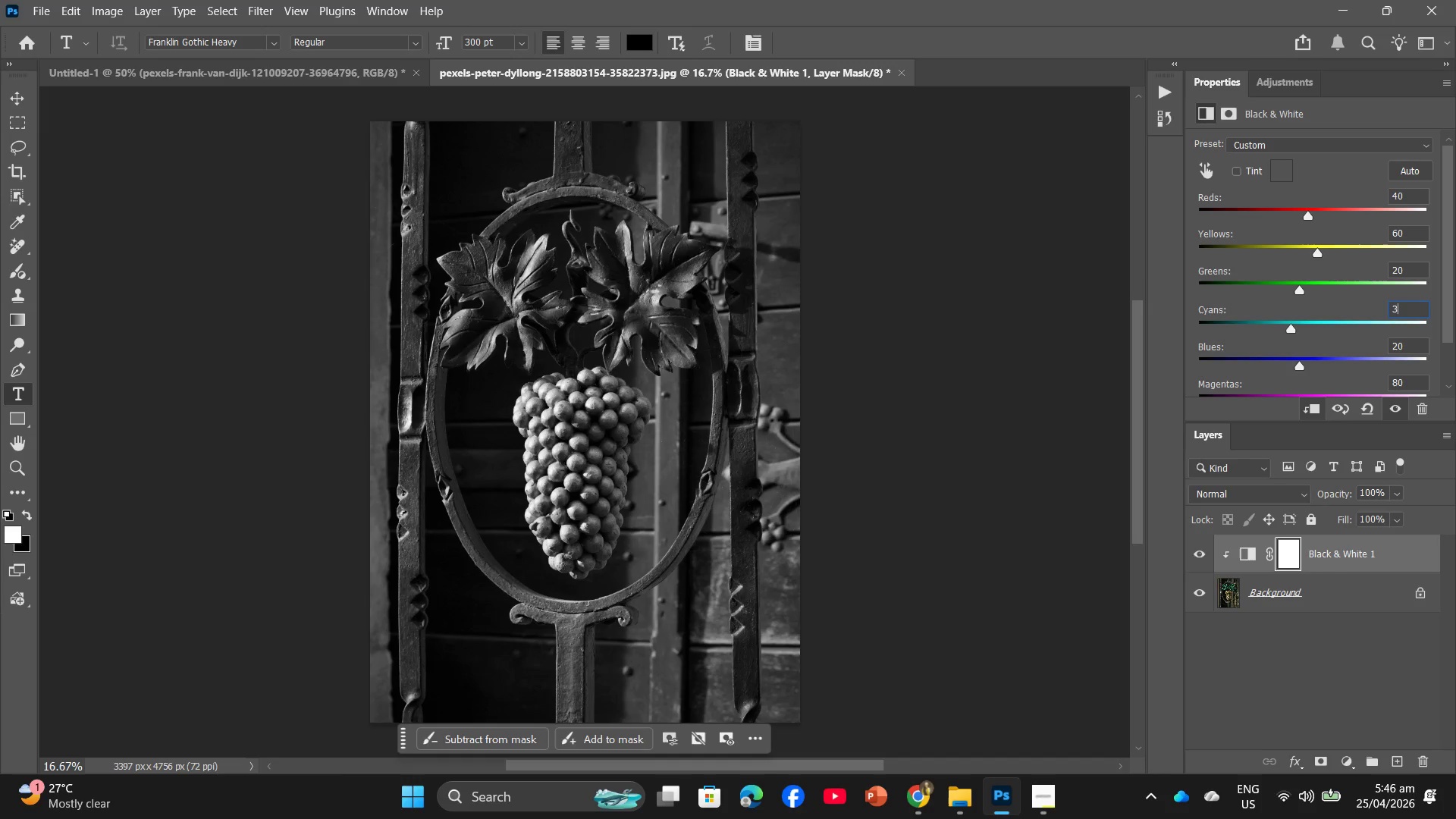 
key(Numpad0)
 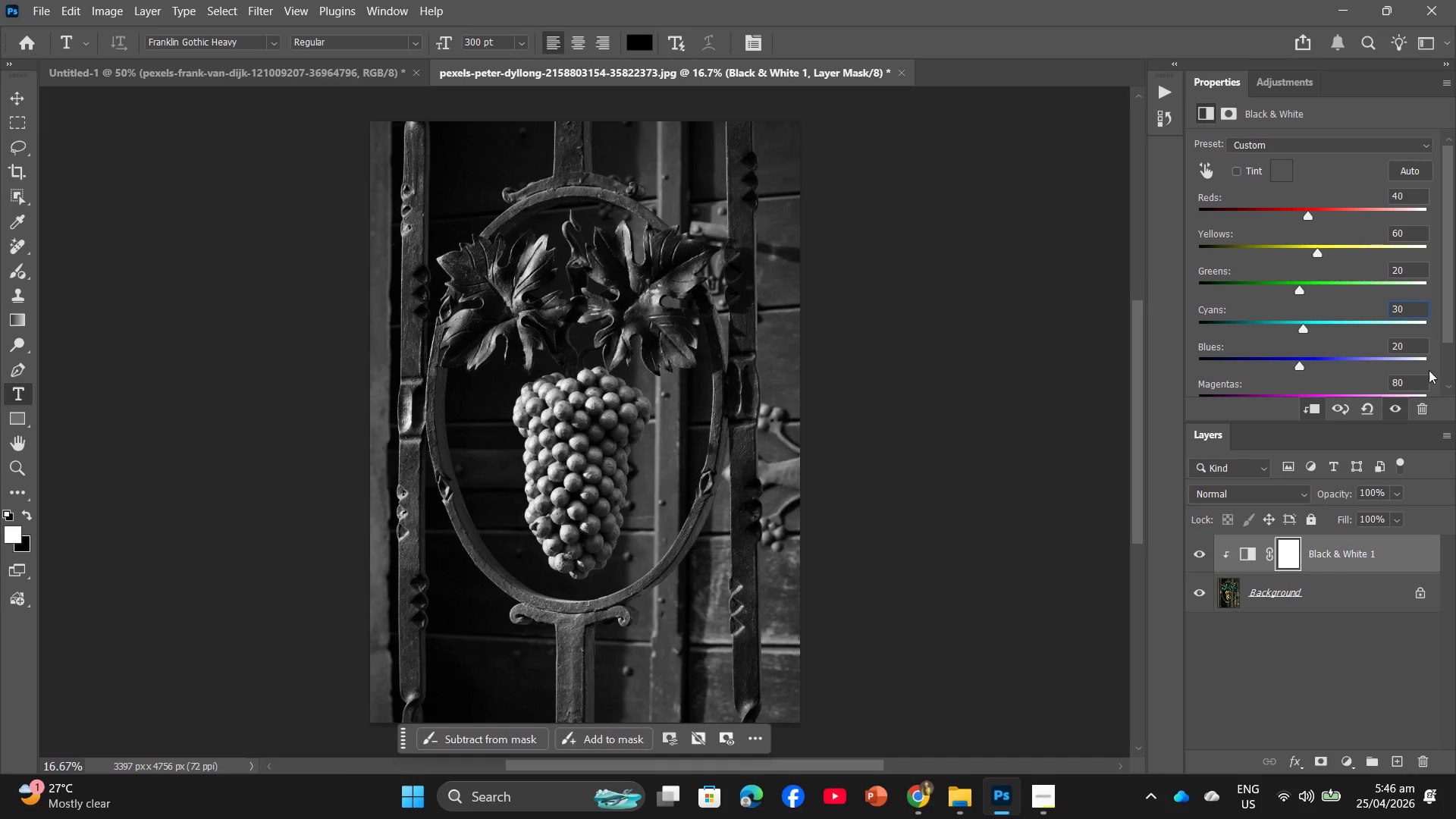 
left_click_drag(start_coordinate=[1417, 343], to_coordinate=[1337, 344])
 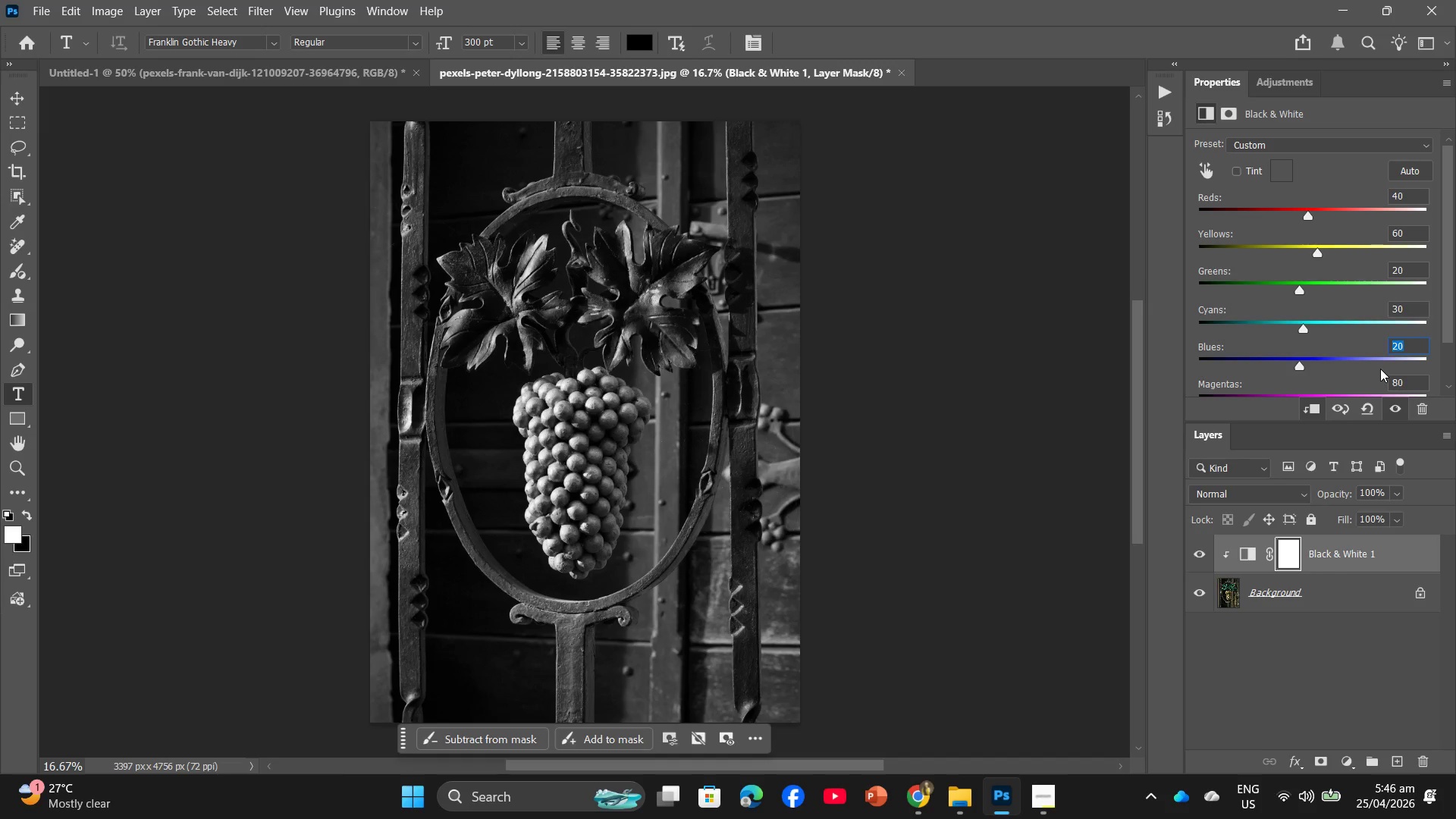 
left_click_drag(start_coordinate=[1411, 382], to_coordinate=[1391, 386])
 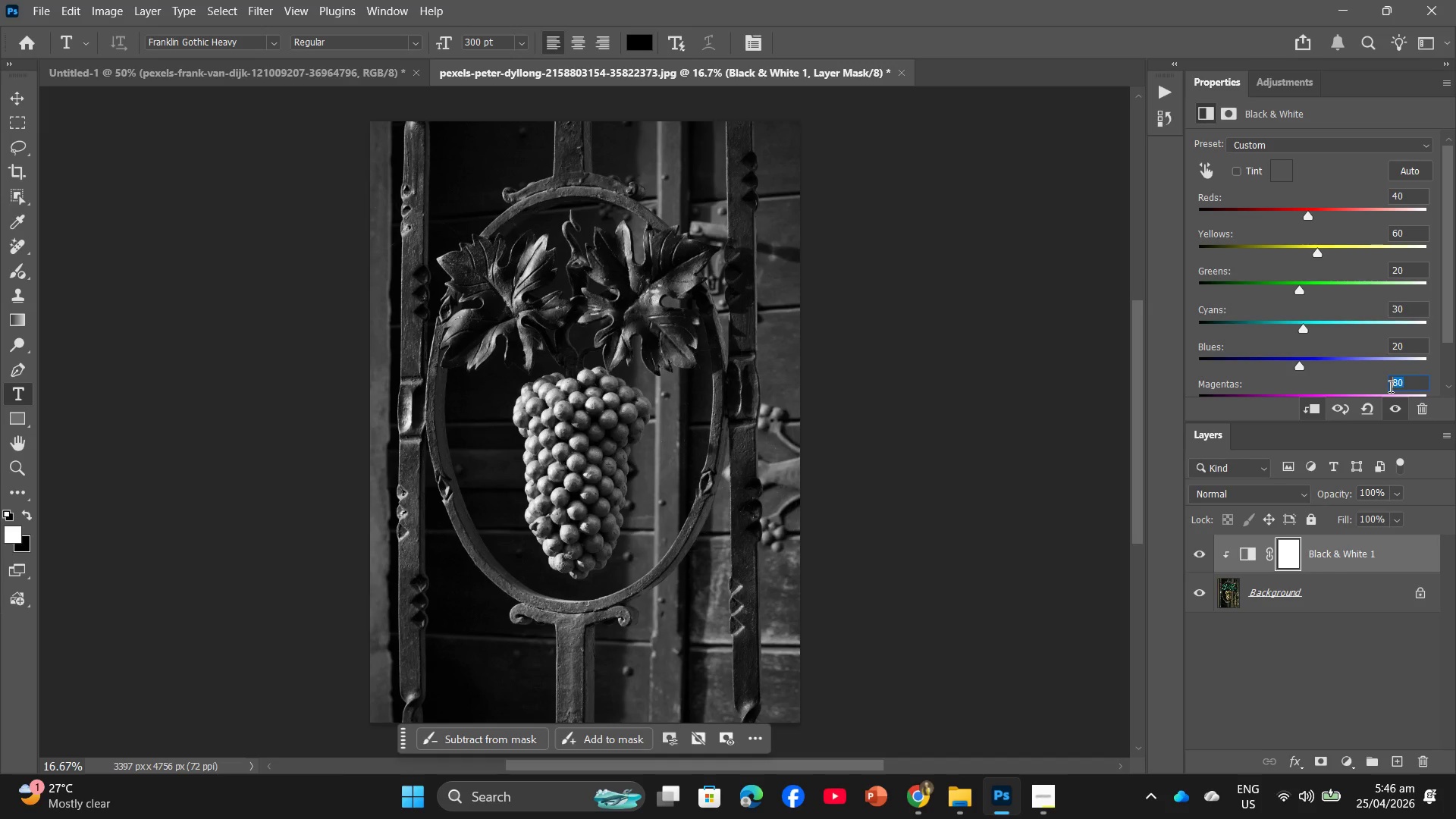 
key(Numpad4)
 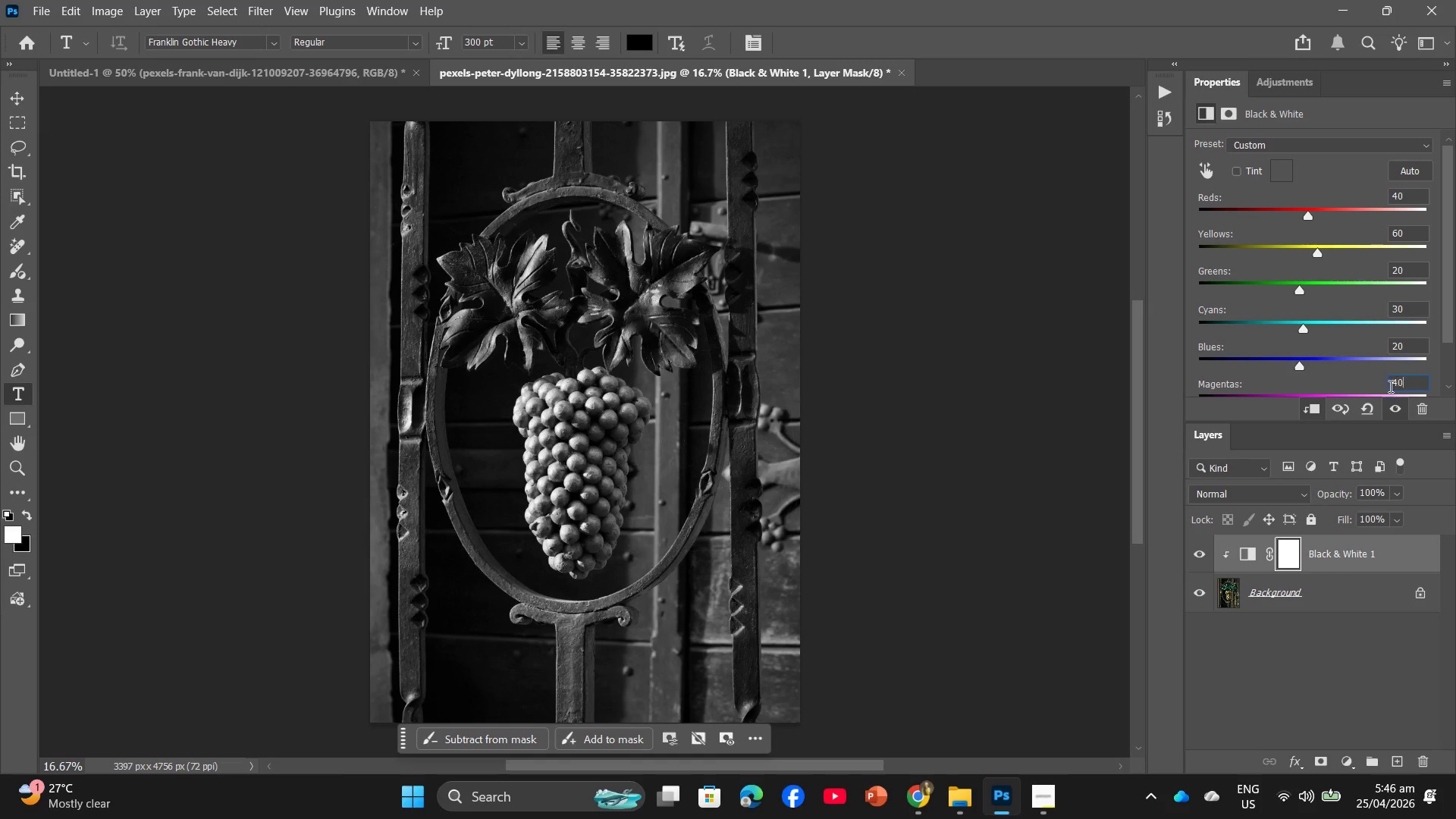 
key(Numpad0)
 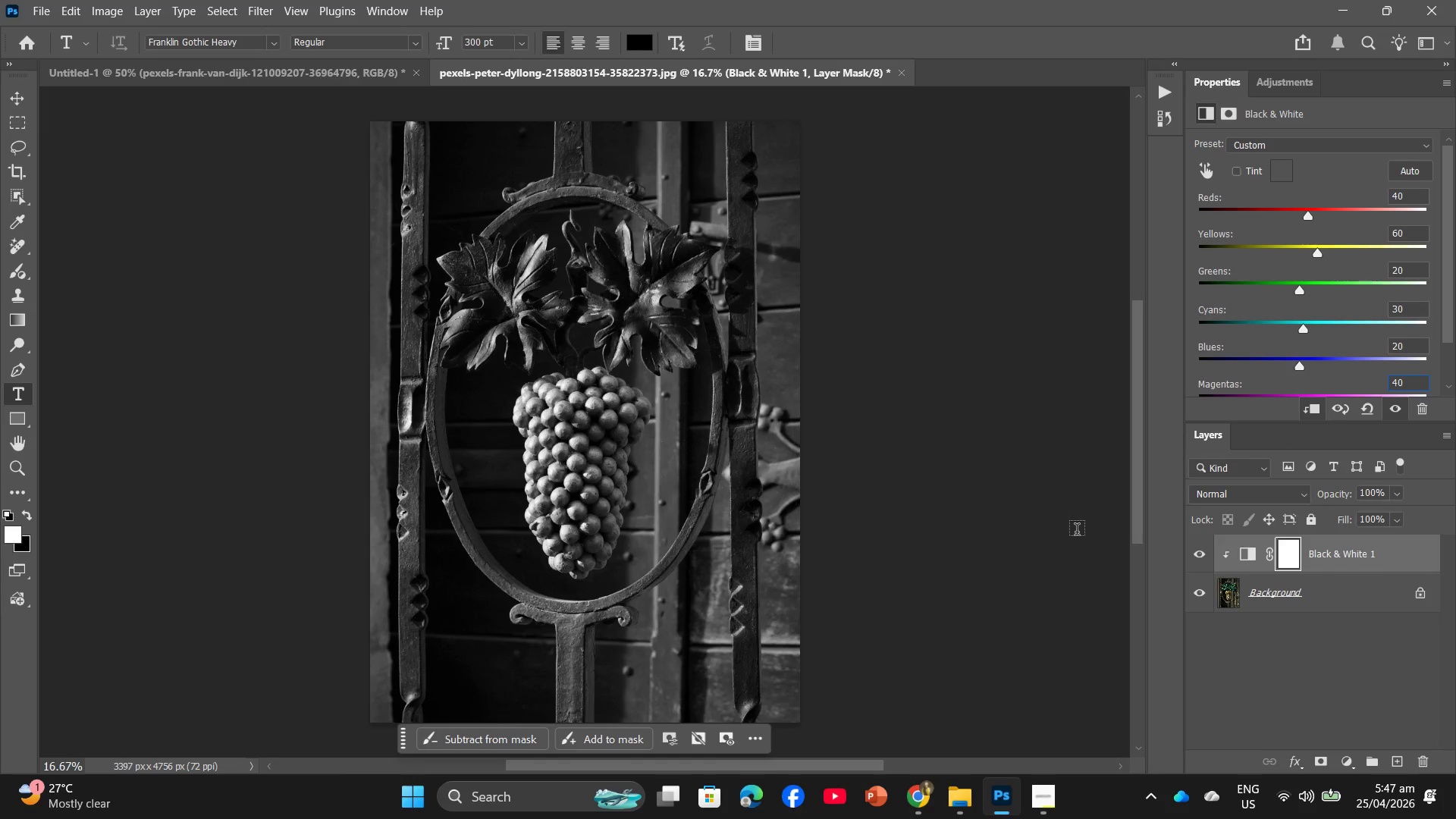 
left_click([138, 12])
 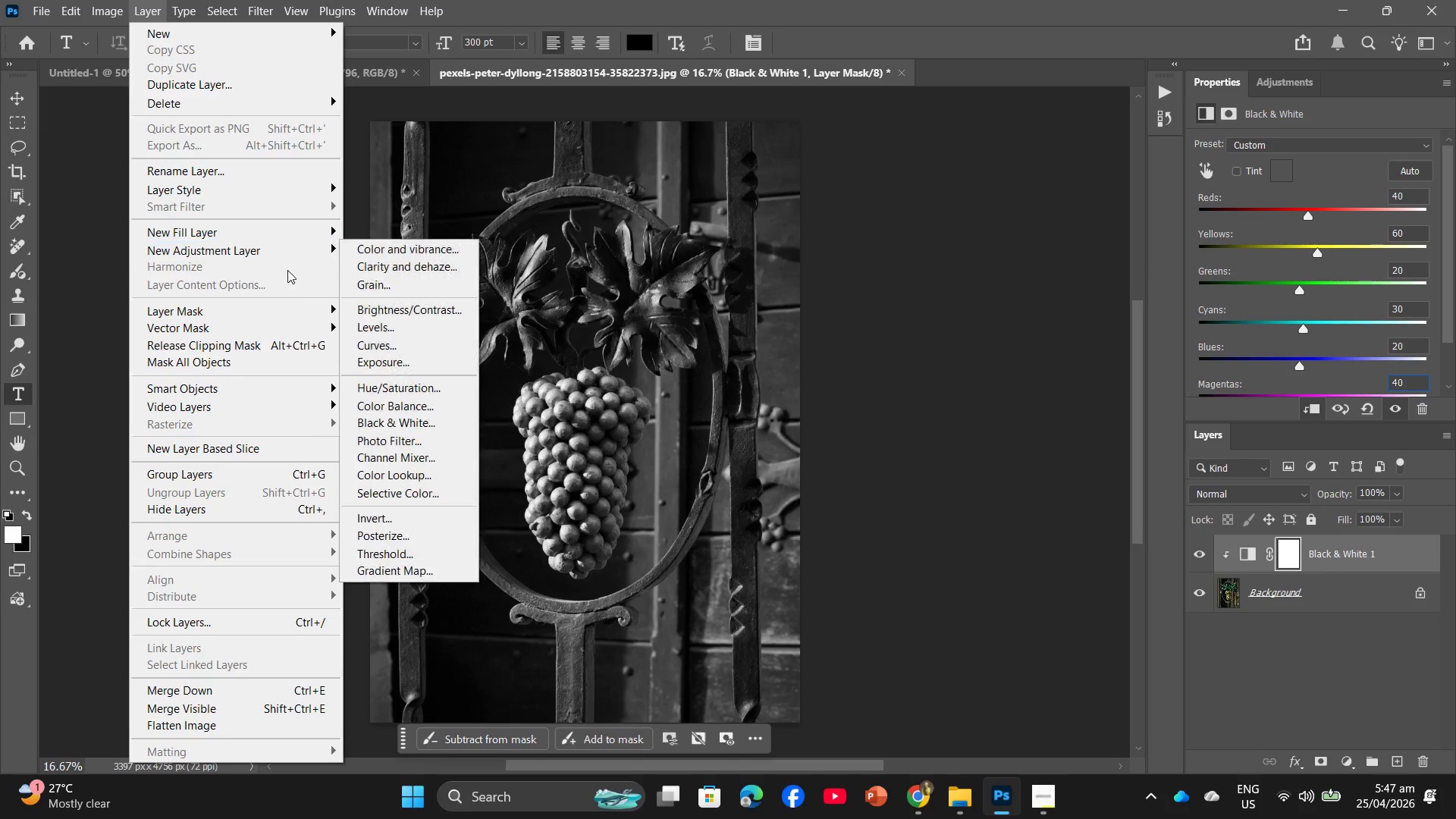 
left_click([389, 348])
 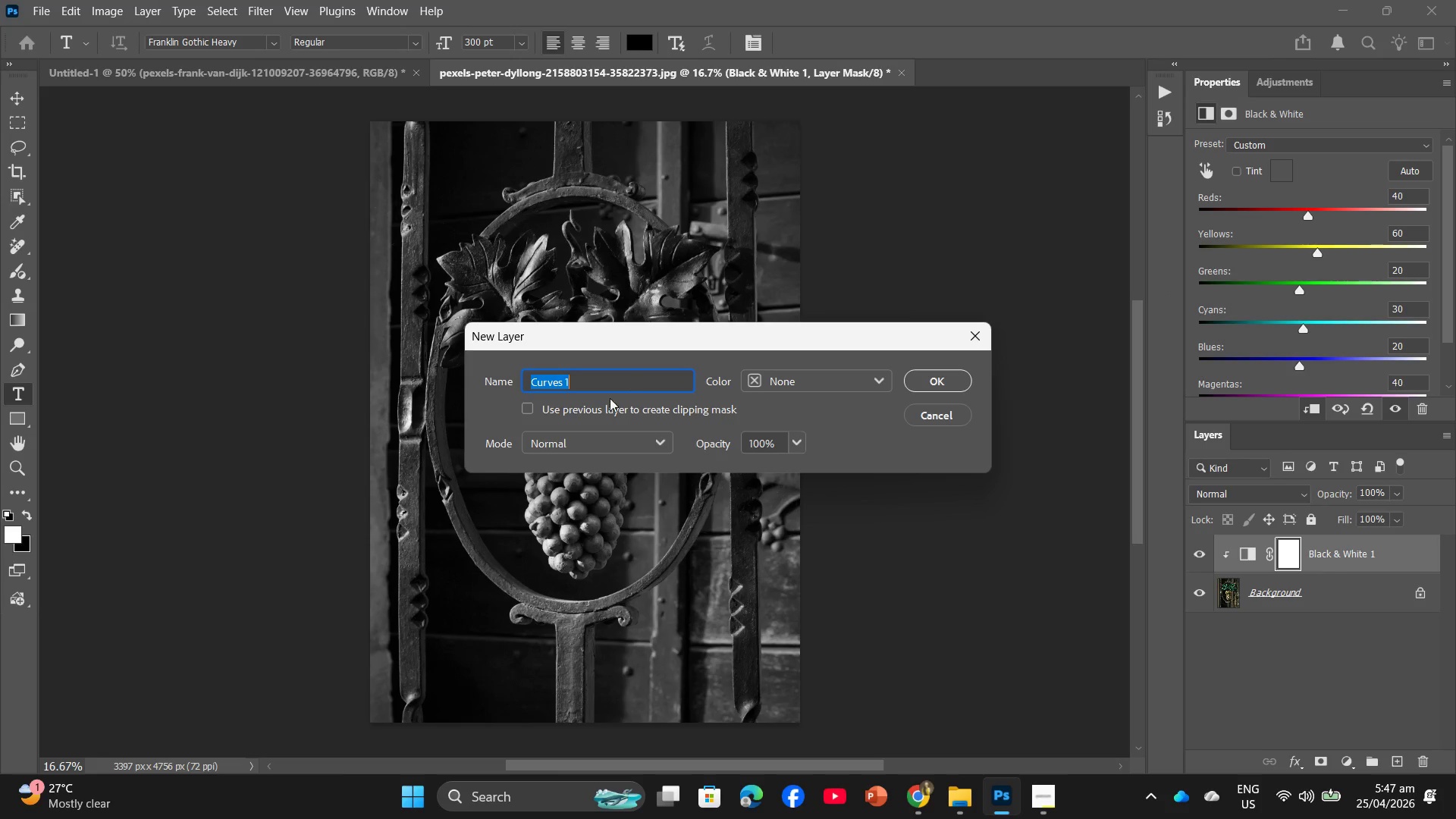 
left_click([528, 406])
 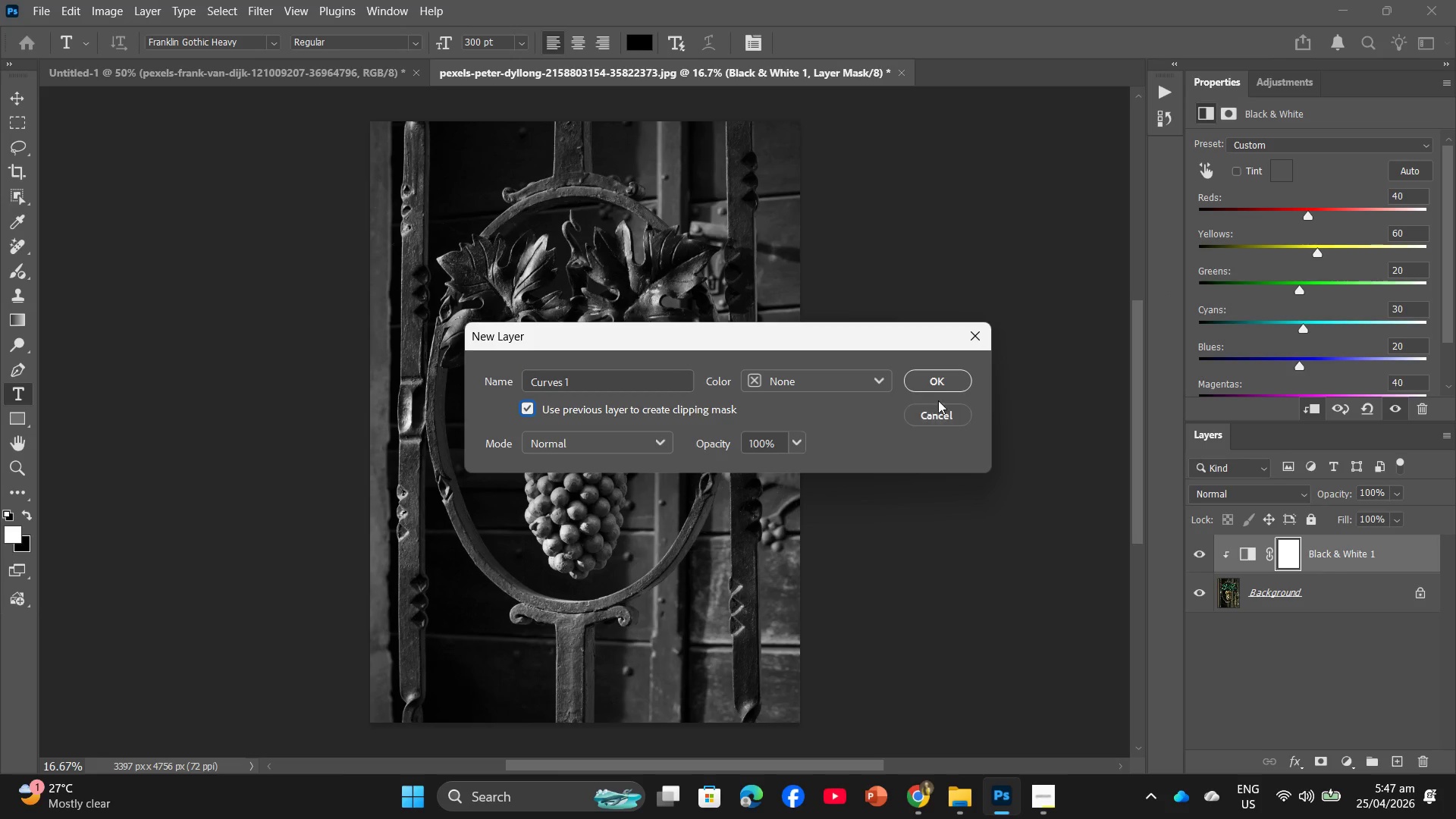 
left_click([943, 387])
 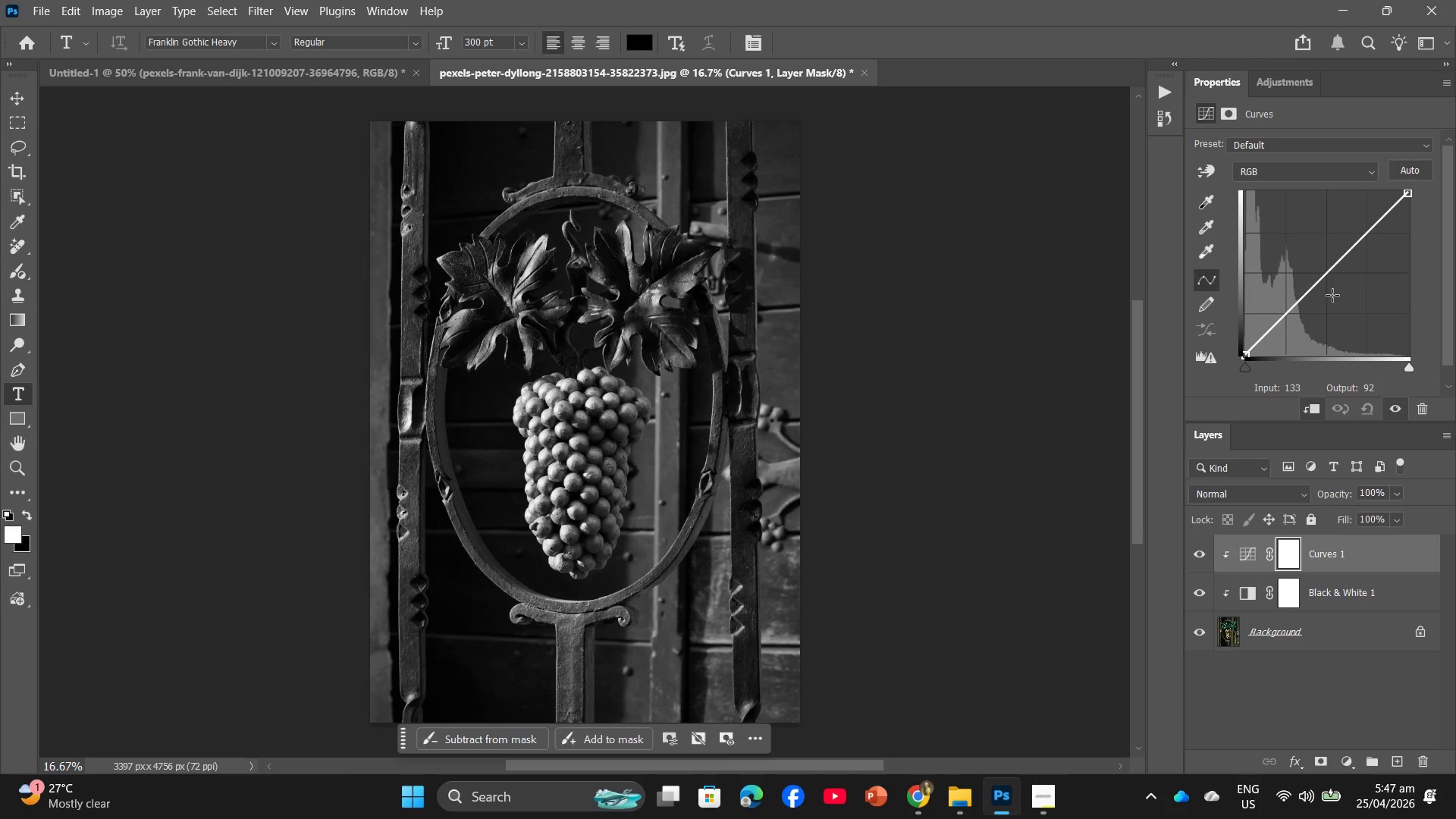 
left_click([1329, 294])
 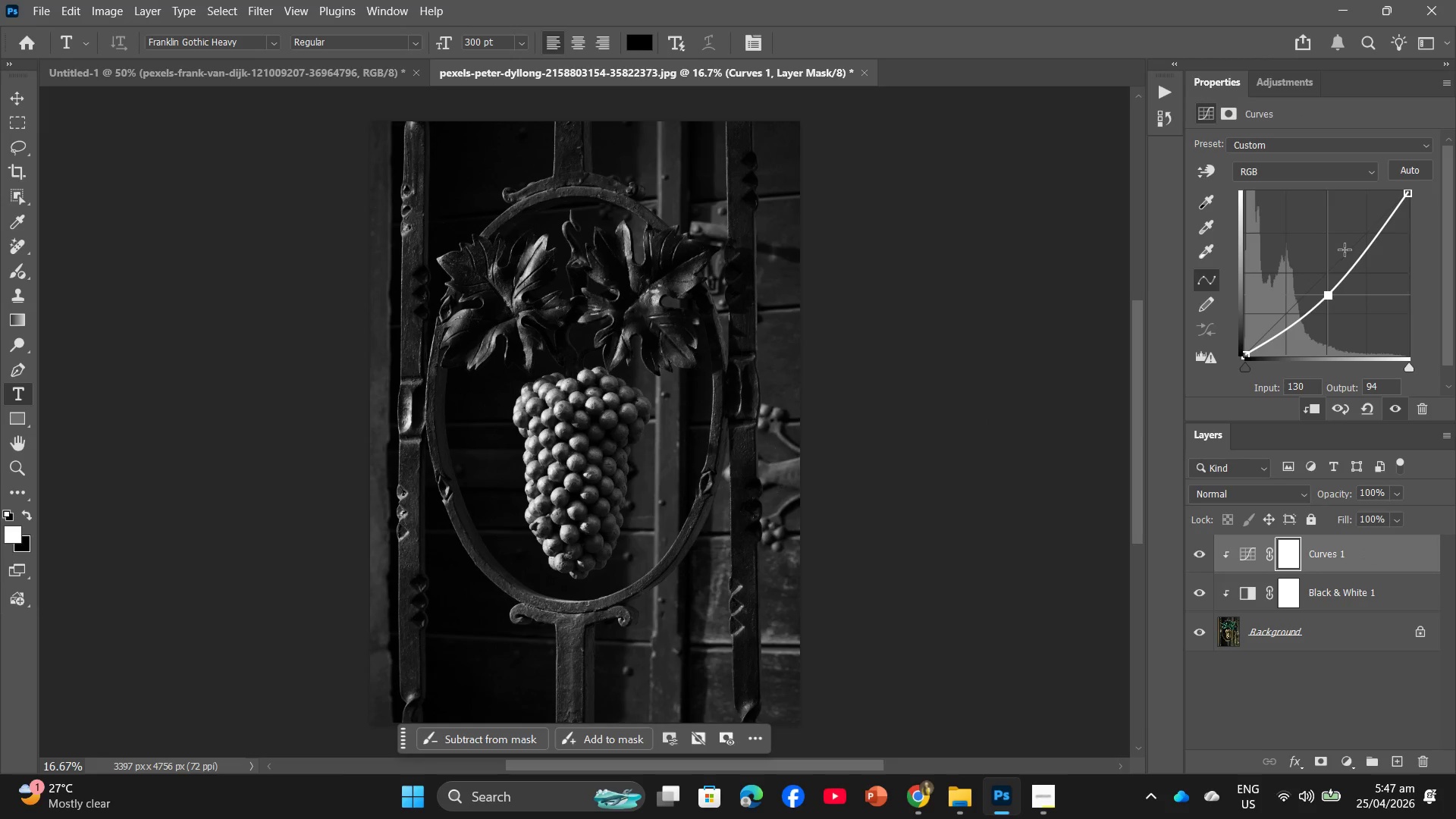 
left_click([1344, 252])
 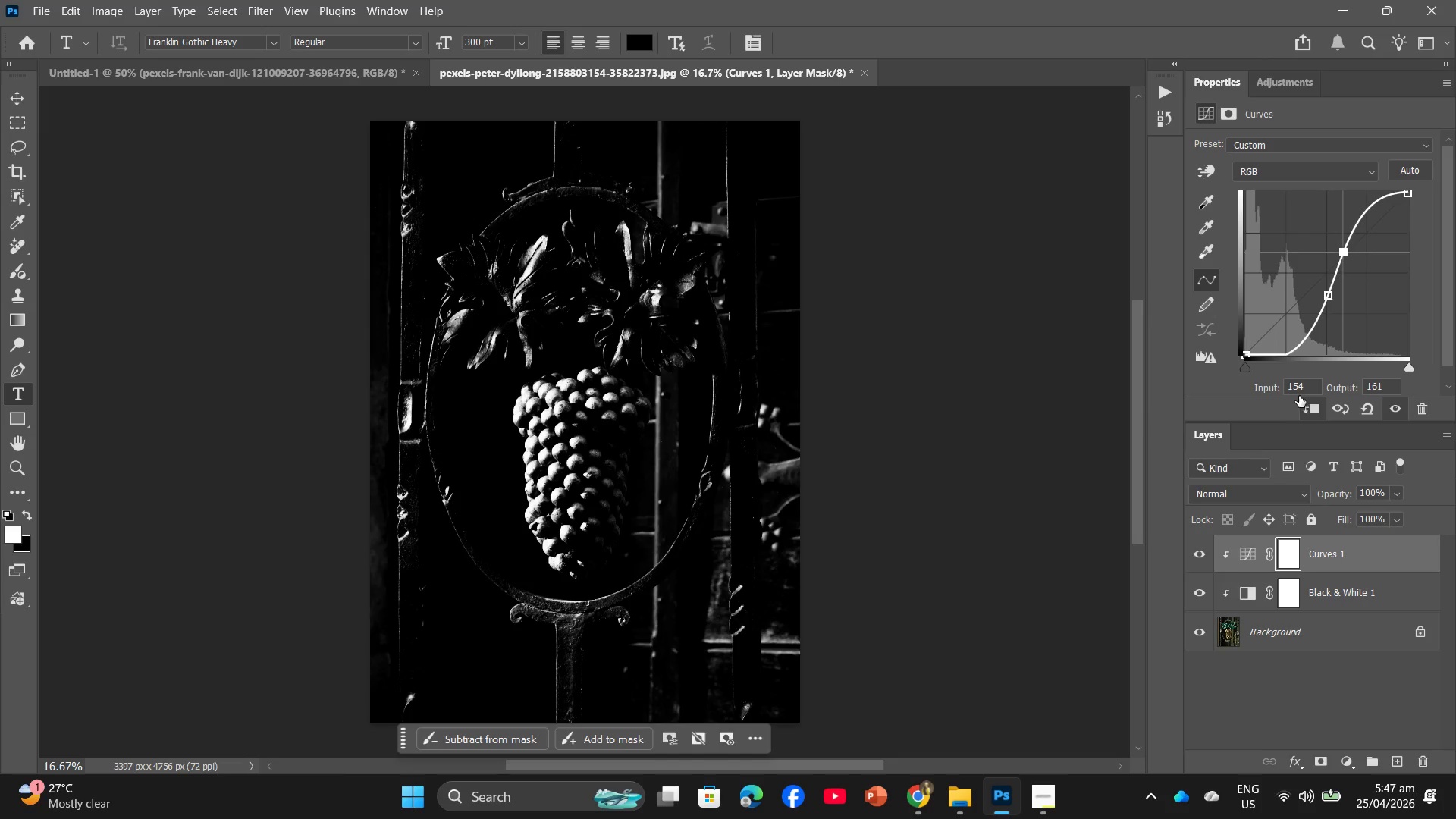 
left_click([1309, 380])
 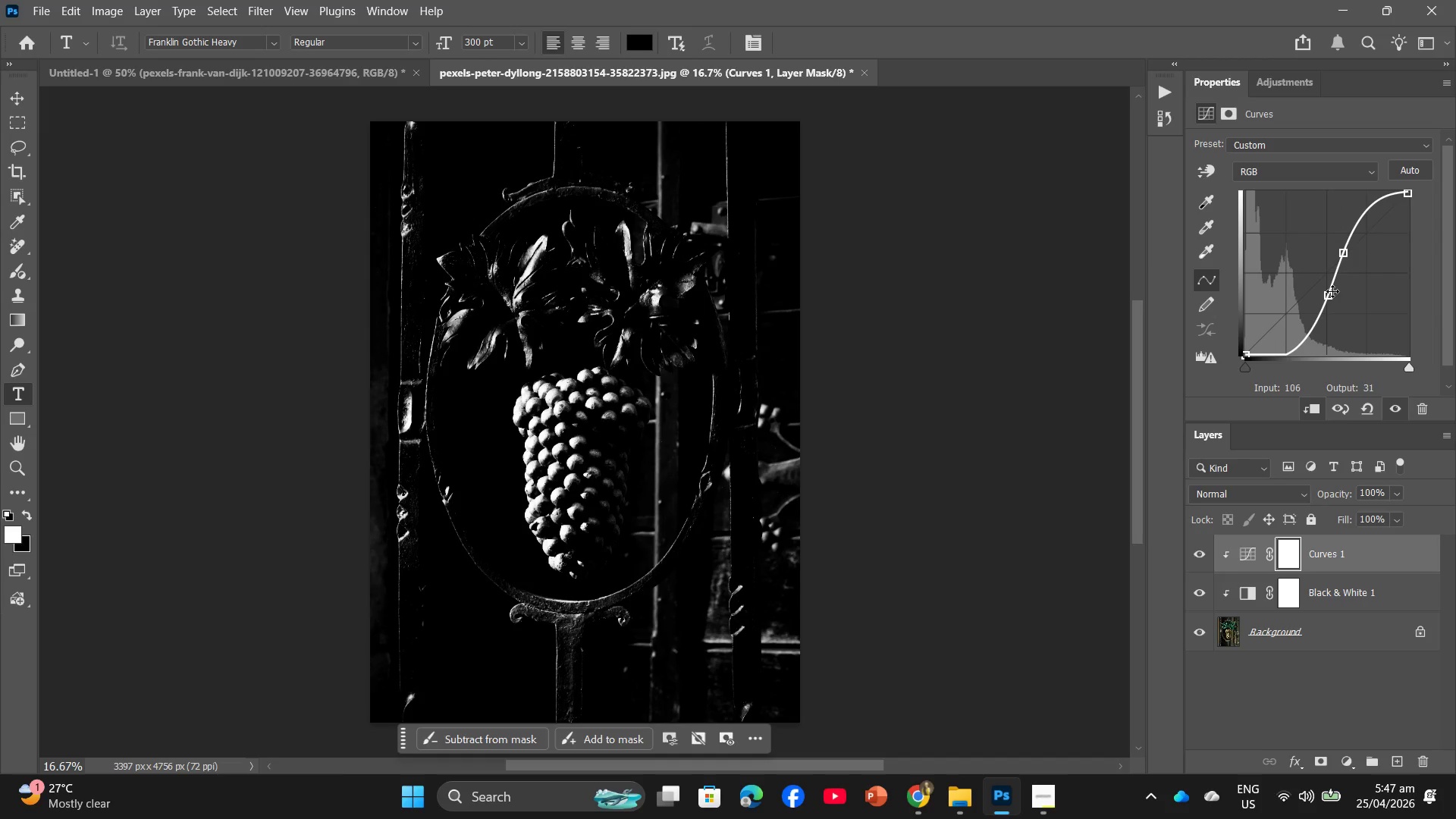 
left_click([1332, 290])
 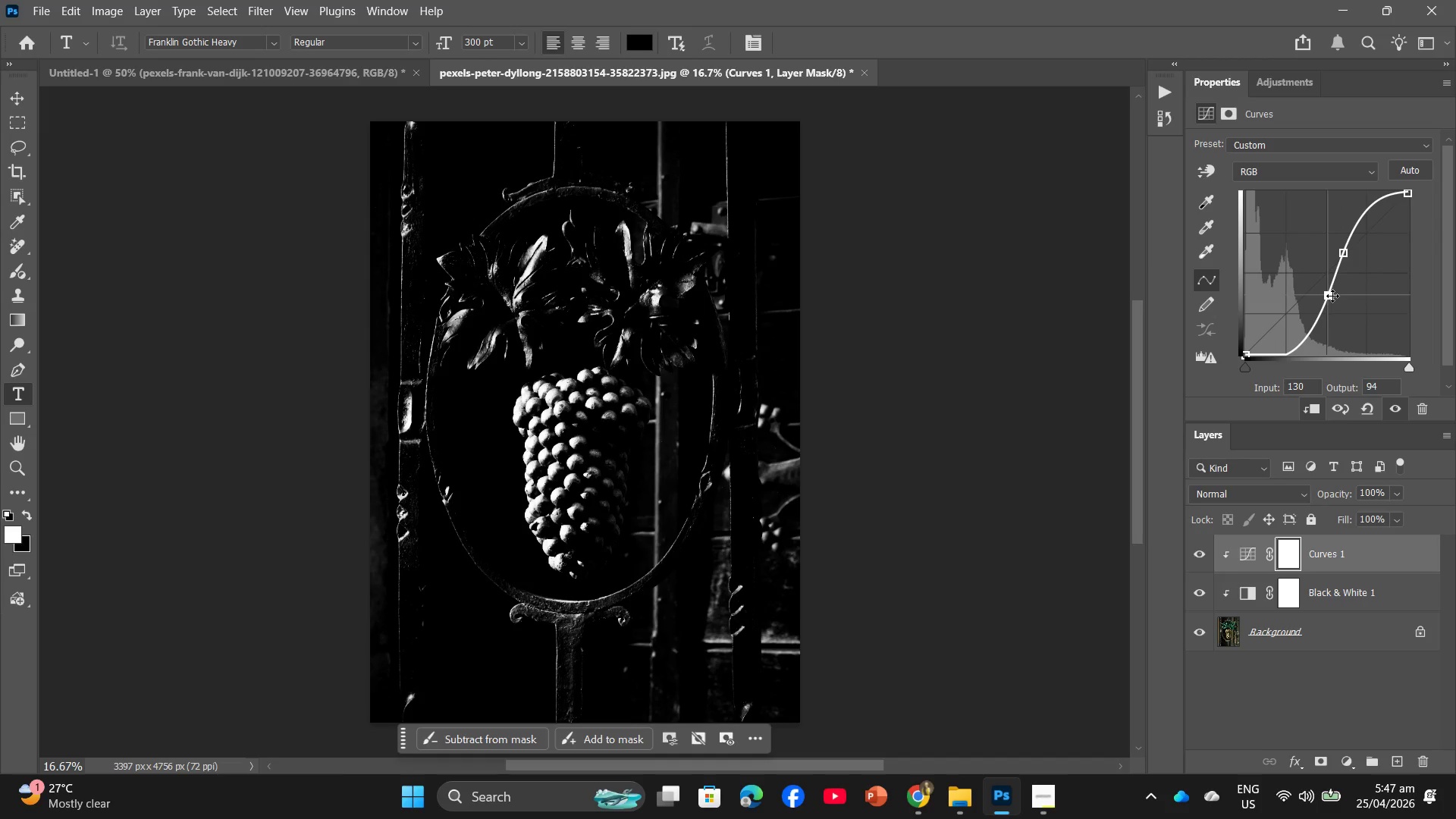 
key(Control+ControlLeft)
 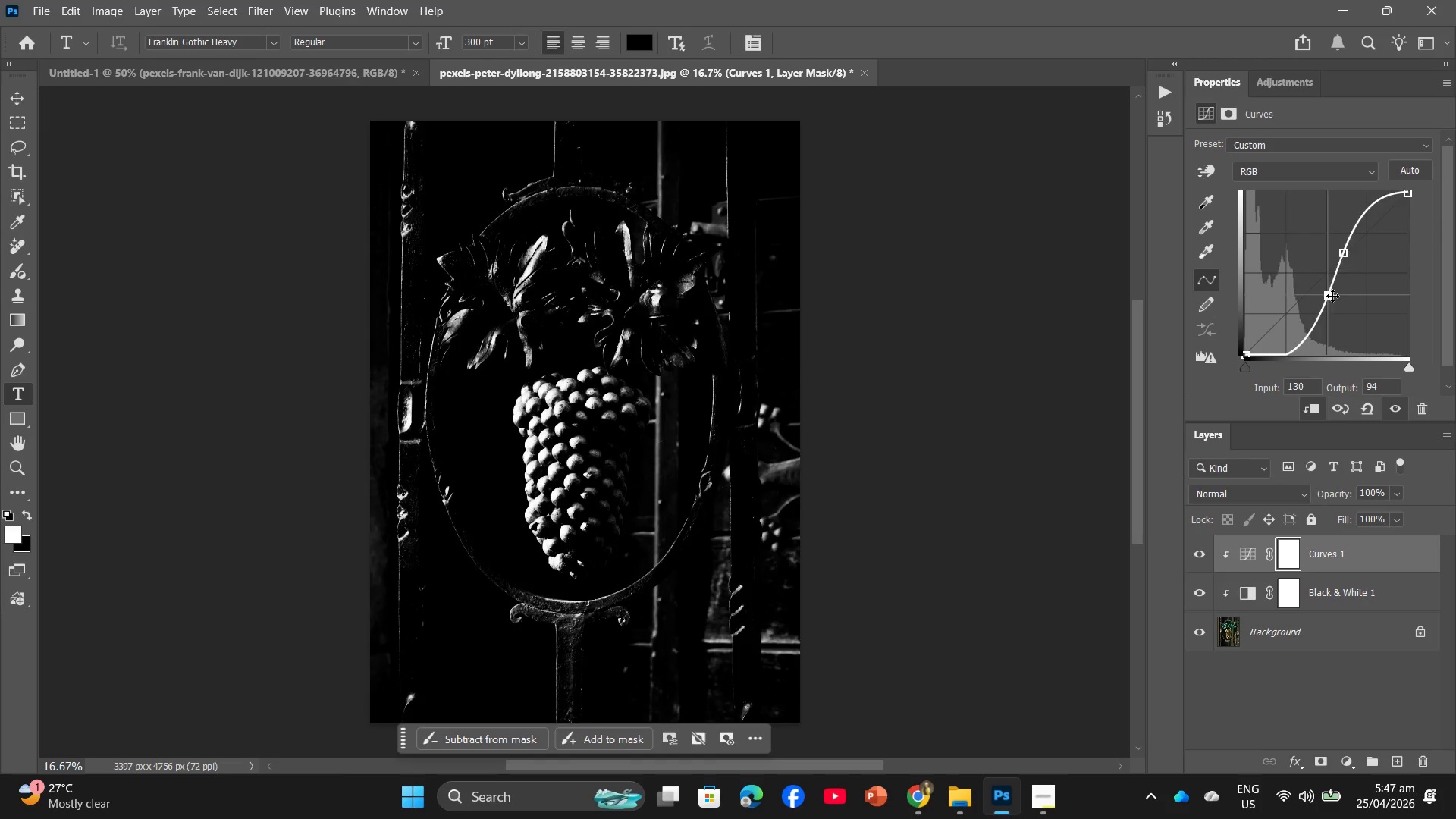 
key(Control+Z)
 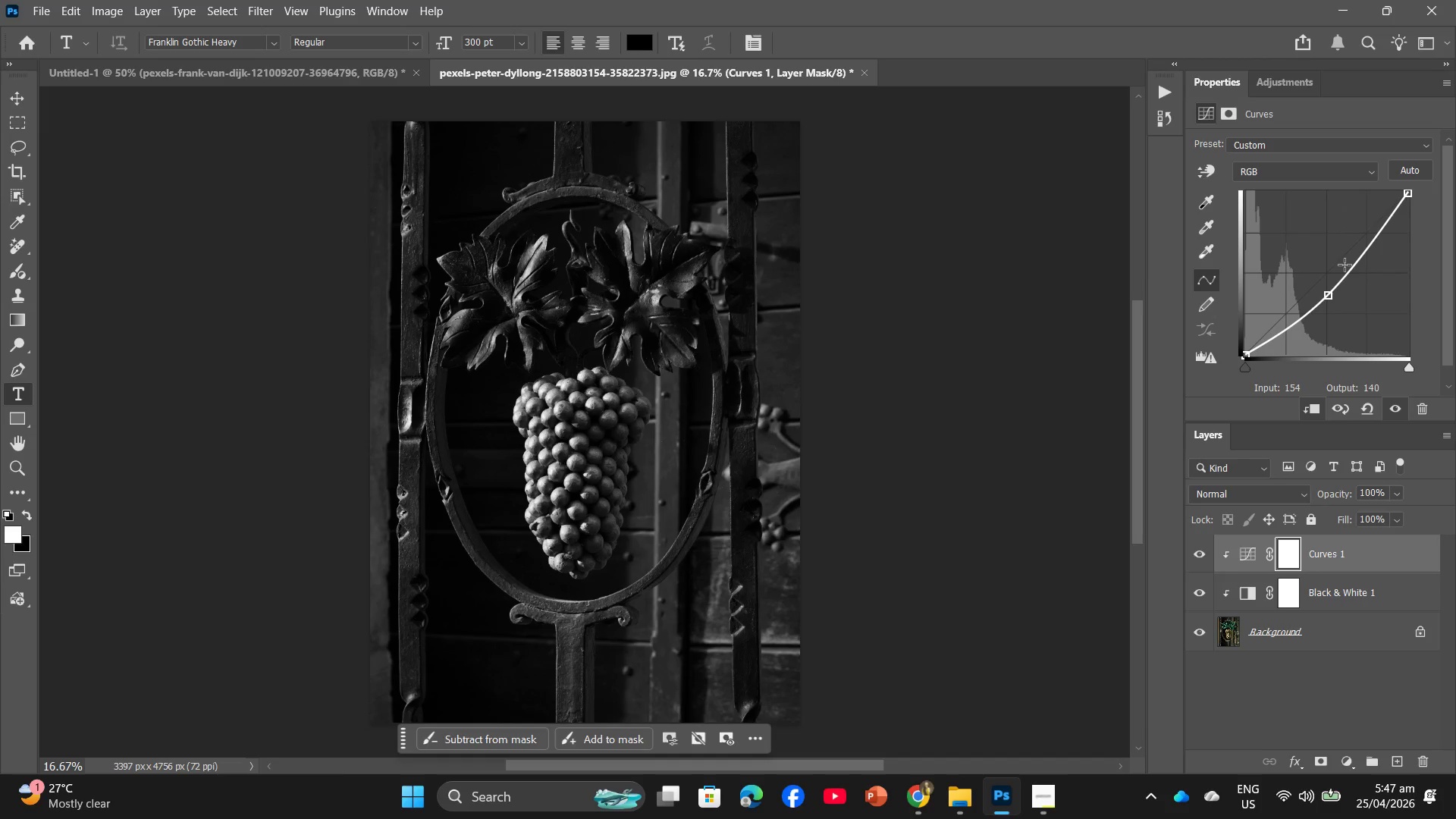 
left_click([1347, 261])
 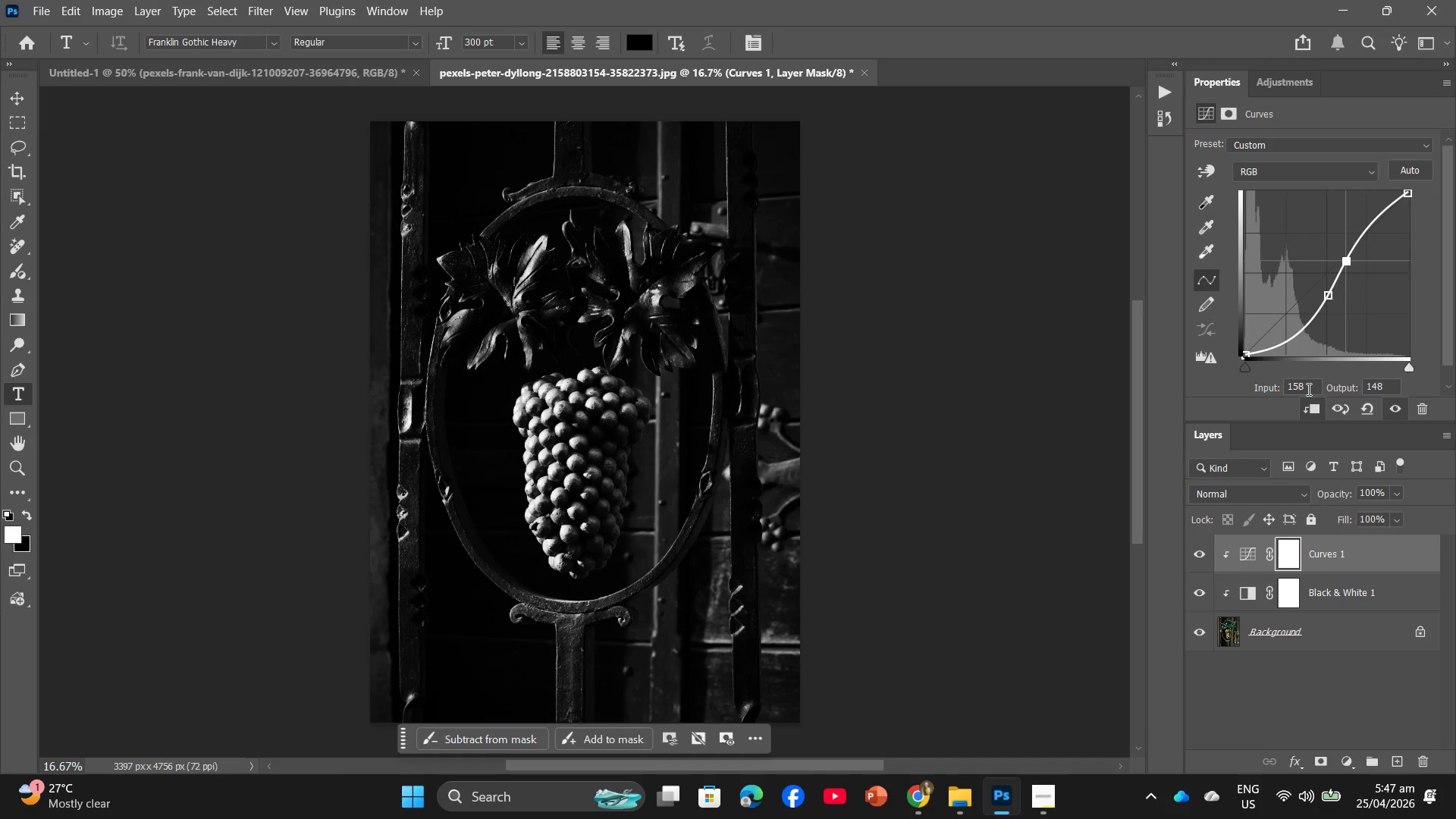 
left_click([1307, 389])
 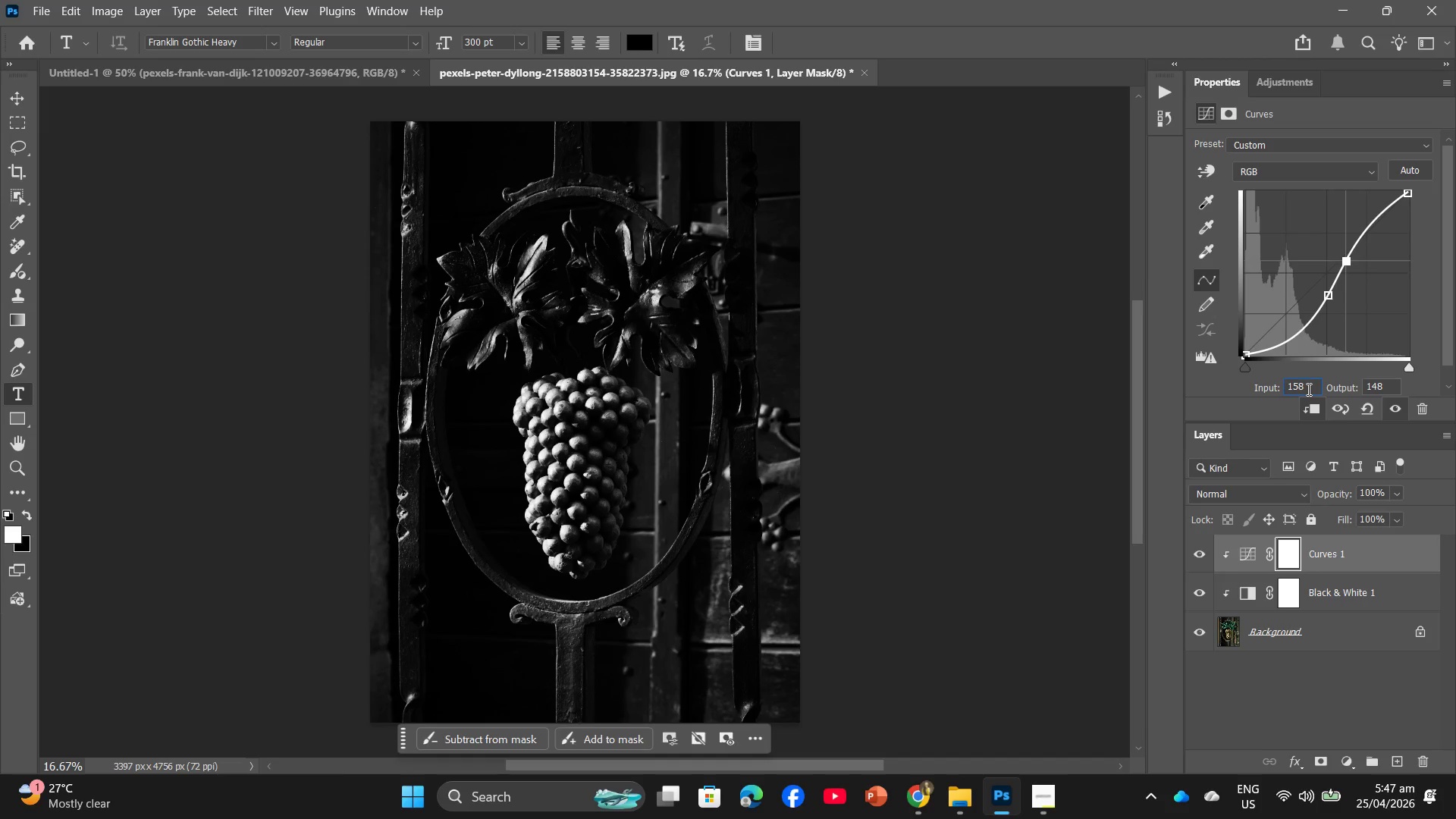 
key(Backspace)
 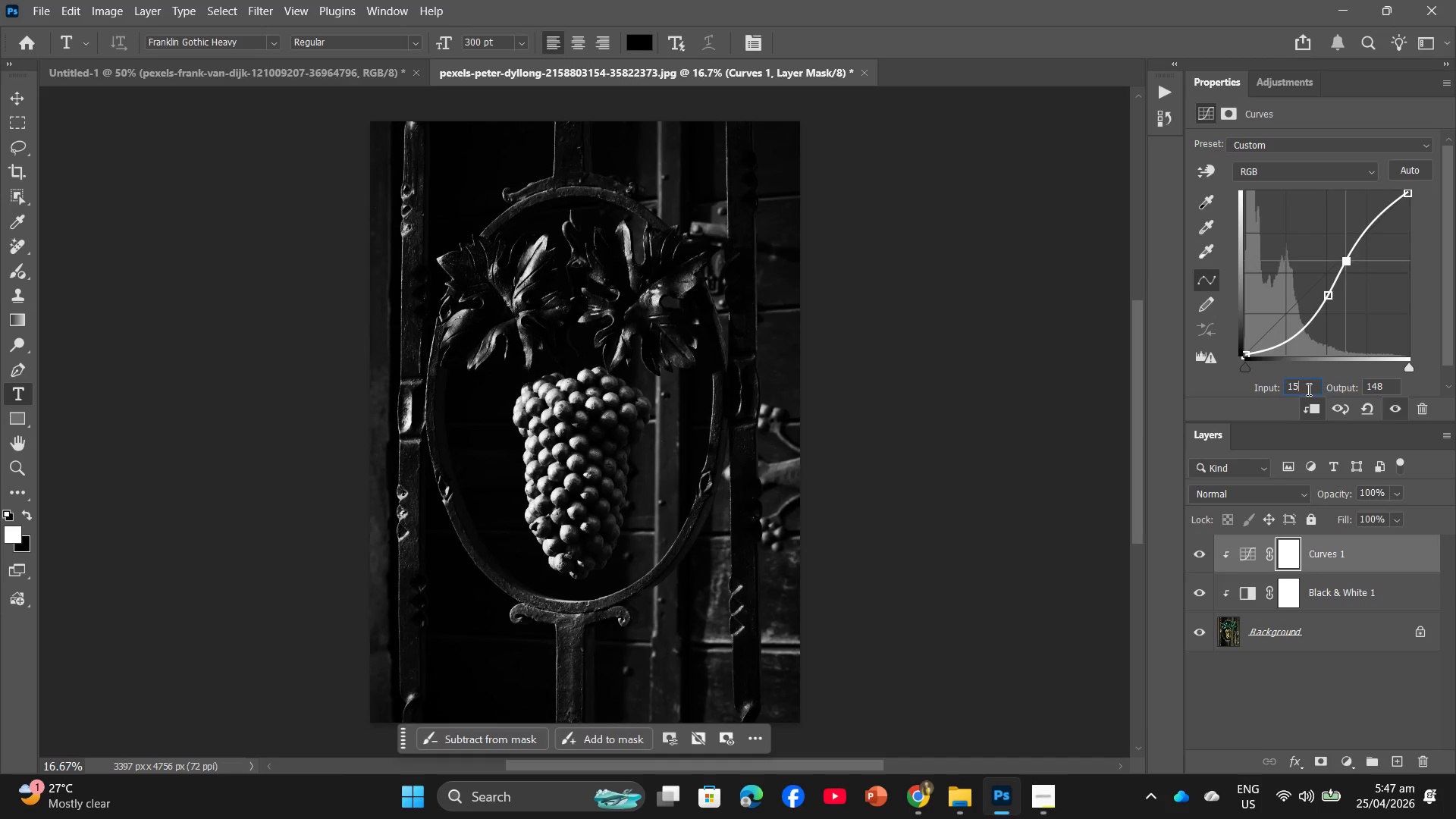 
key(Numpad3)
 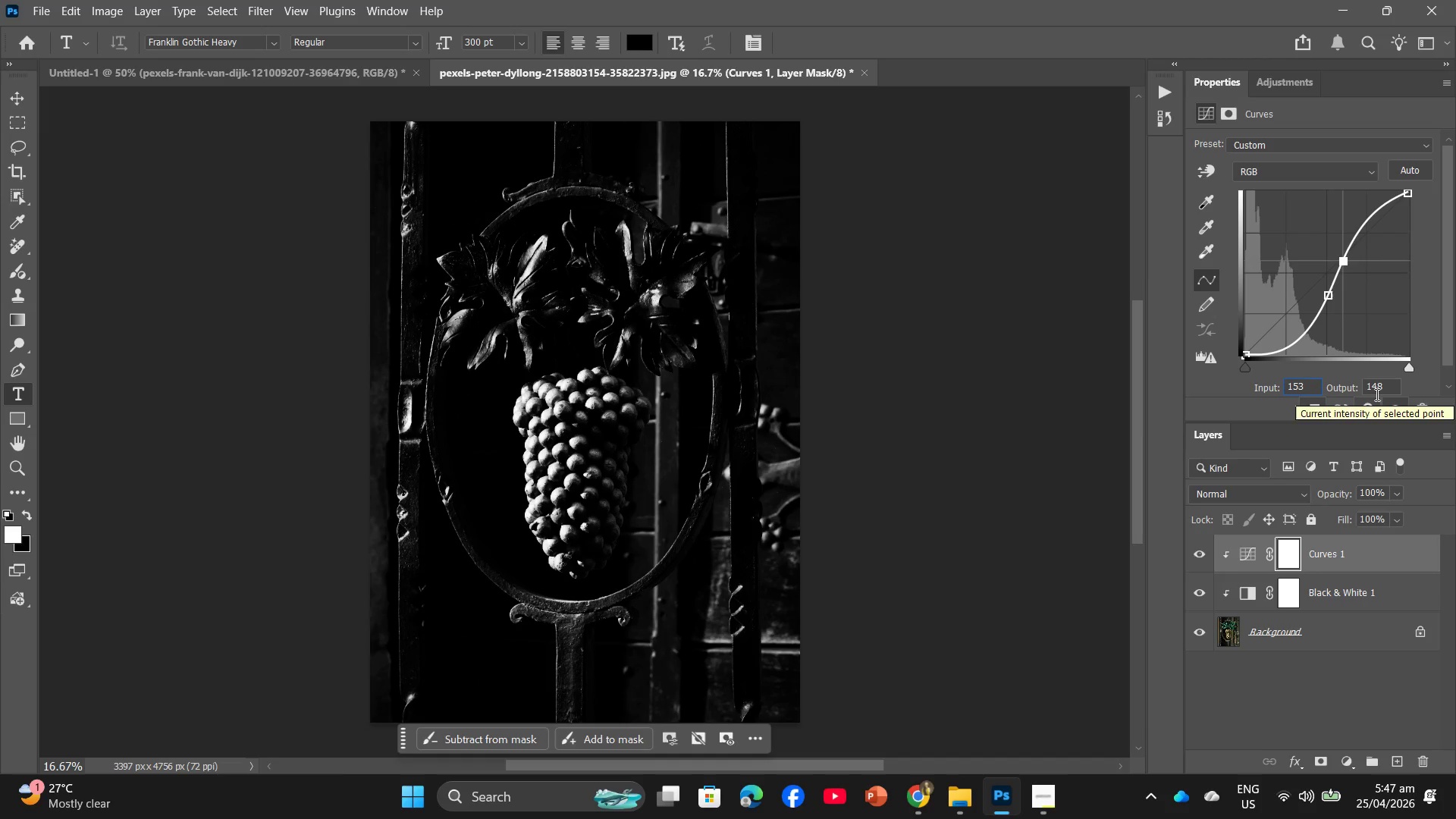 
left_click([1387, 387])
 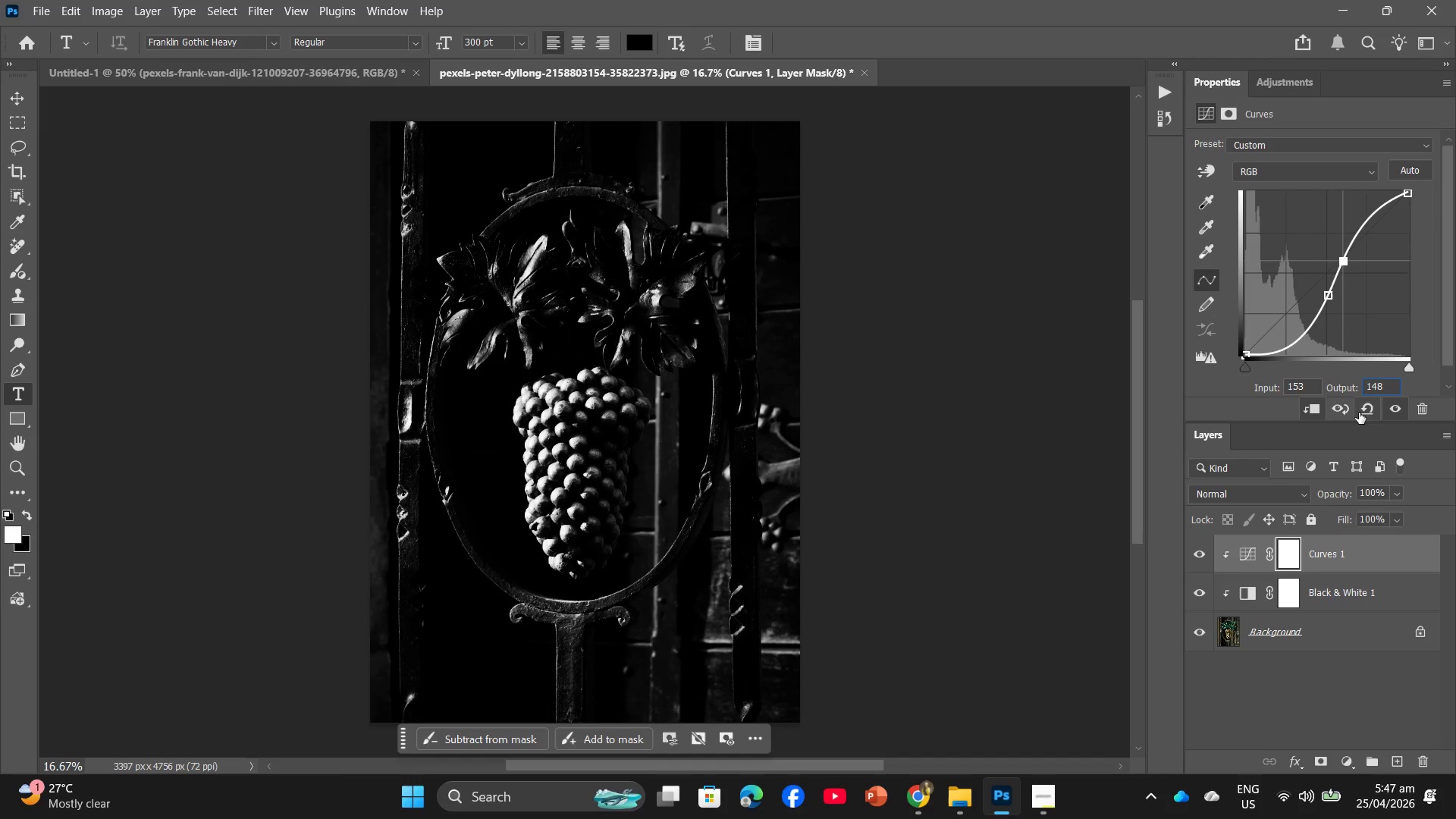 
wait(7.28)
 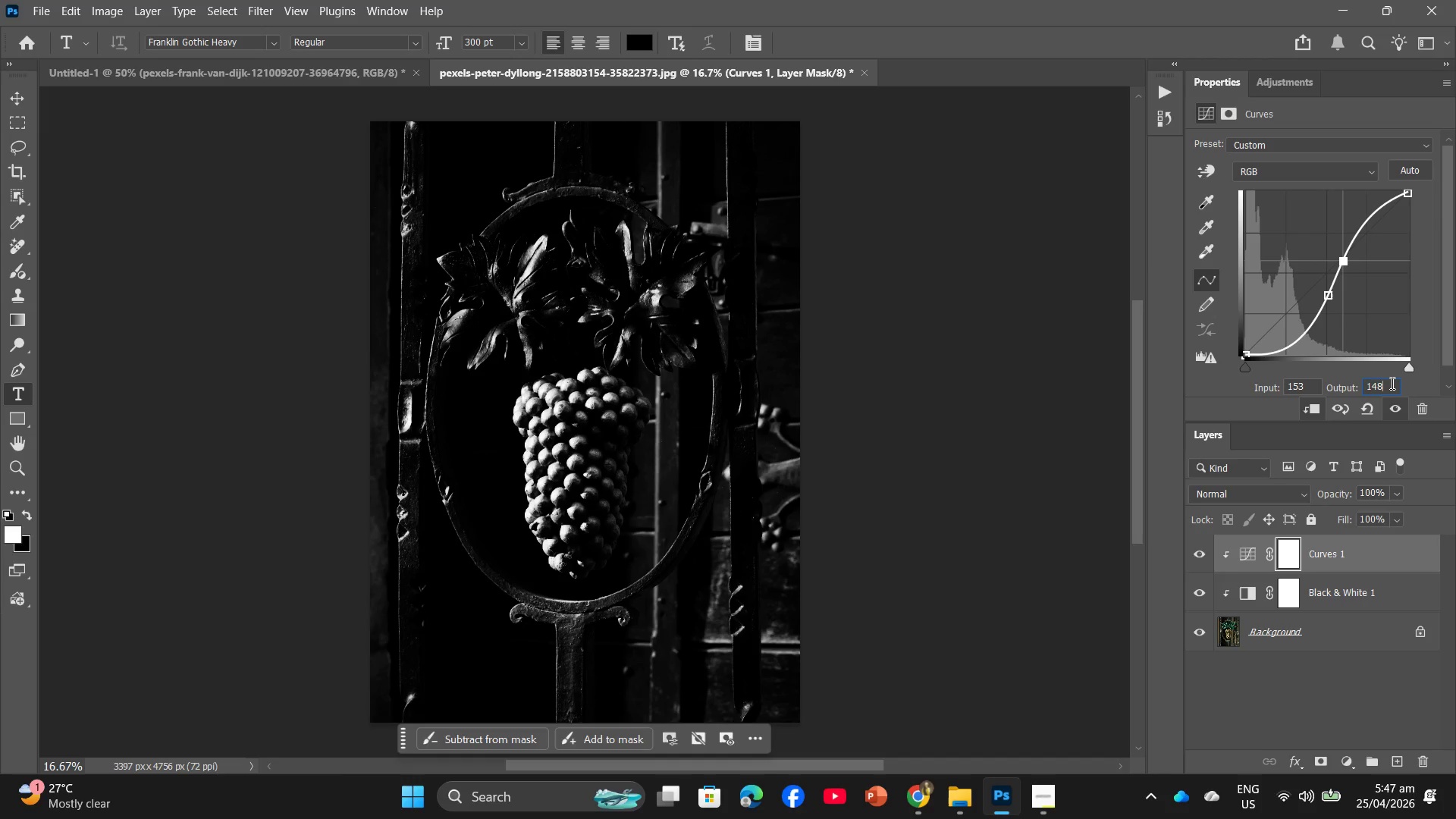 
left_click([143, 9])
 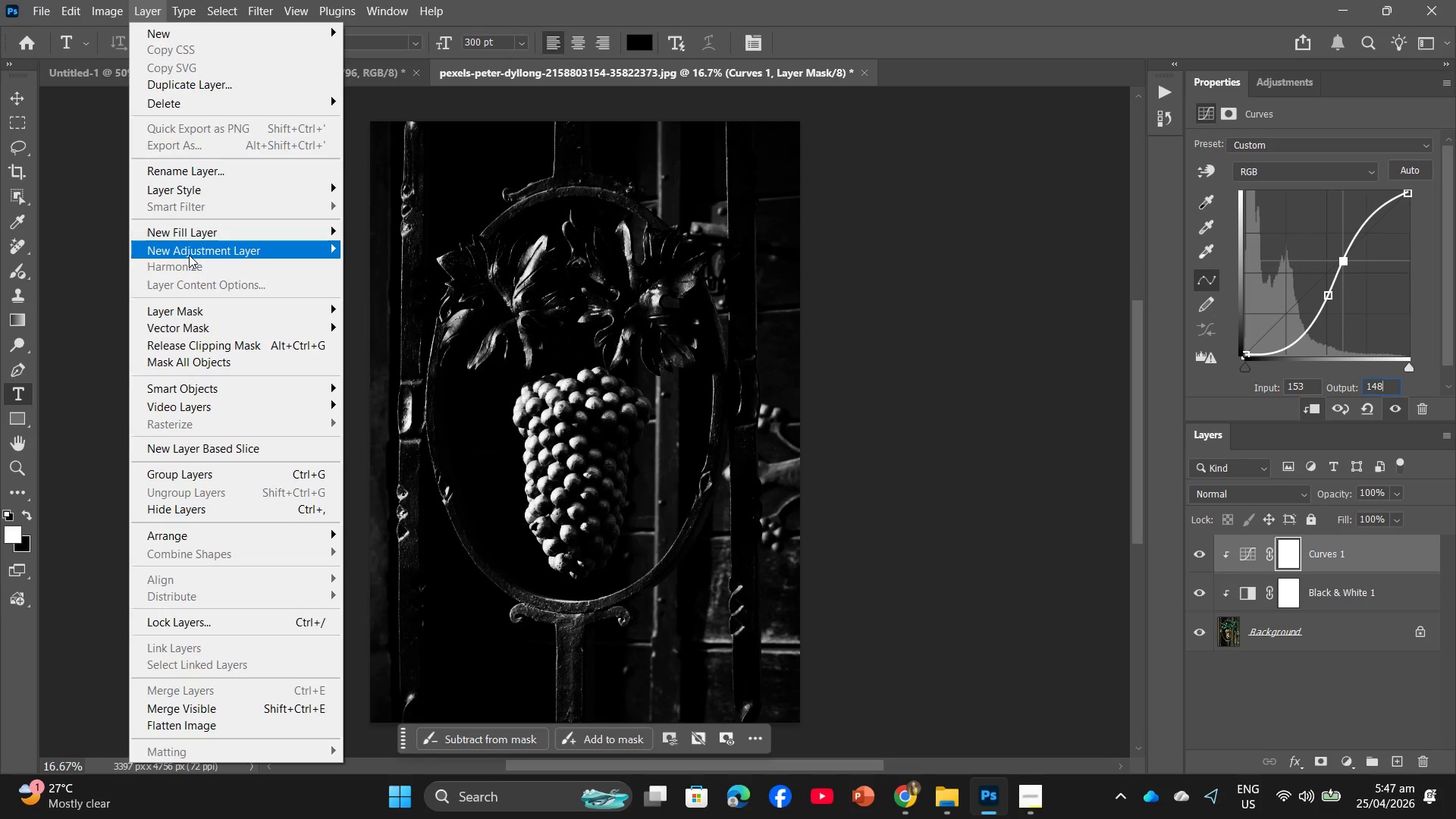 
left_click_drag(start_coordinate=[362, 321], to_coordinate=[364, 326])
 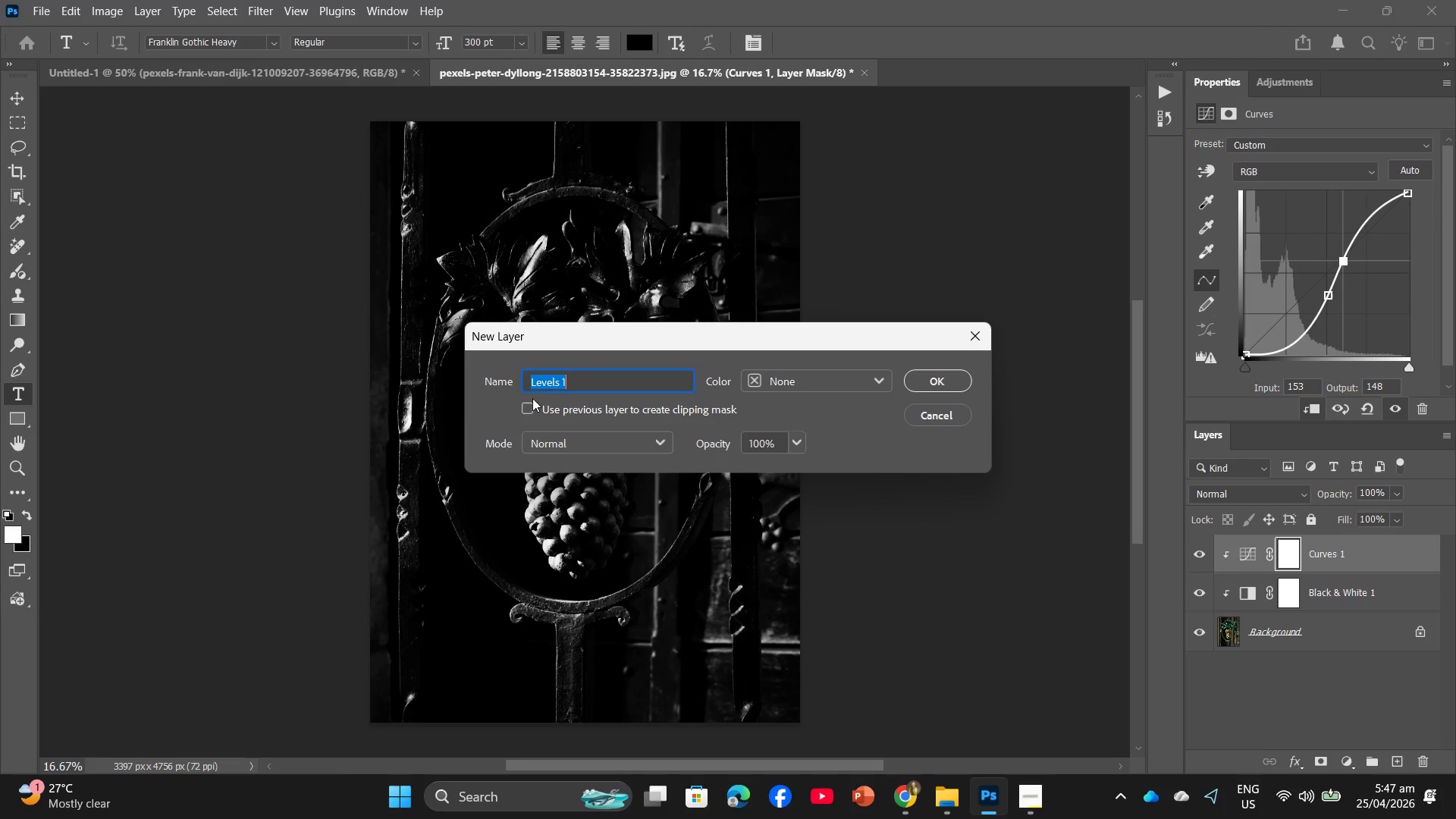 
left_click([524, 400])
 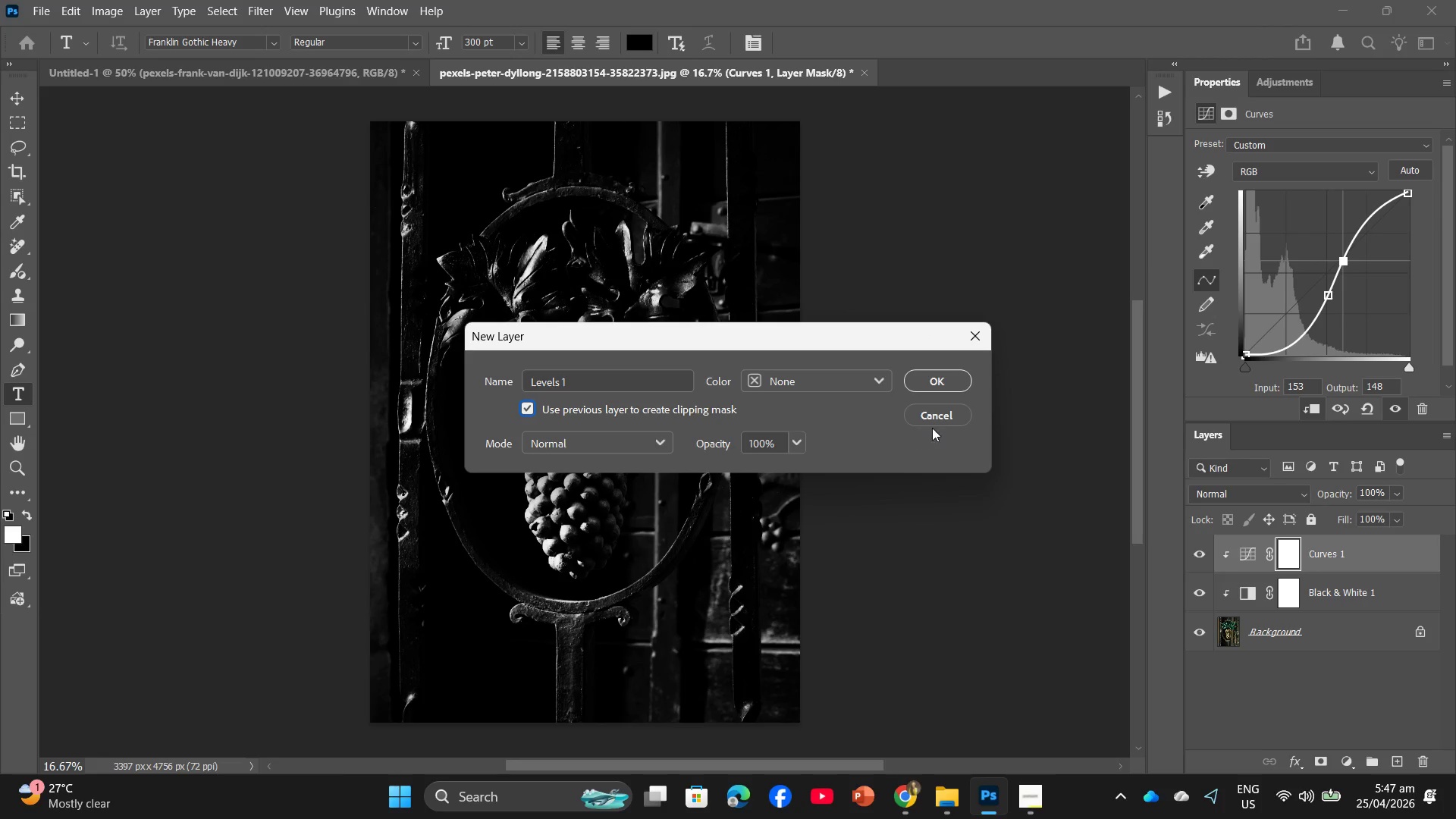 
left_click([947, 387])
 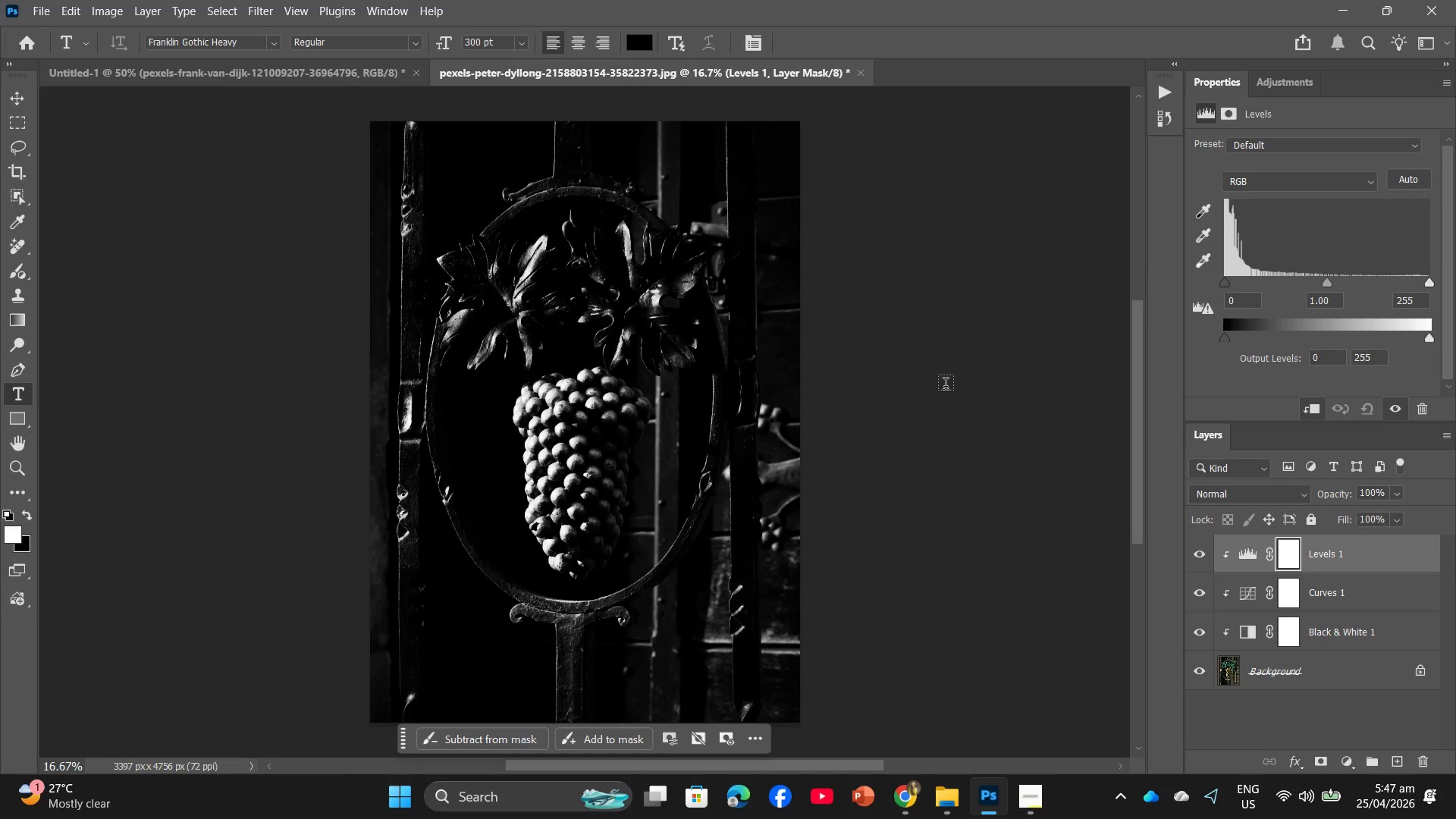 
wait(5.03)
 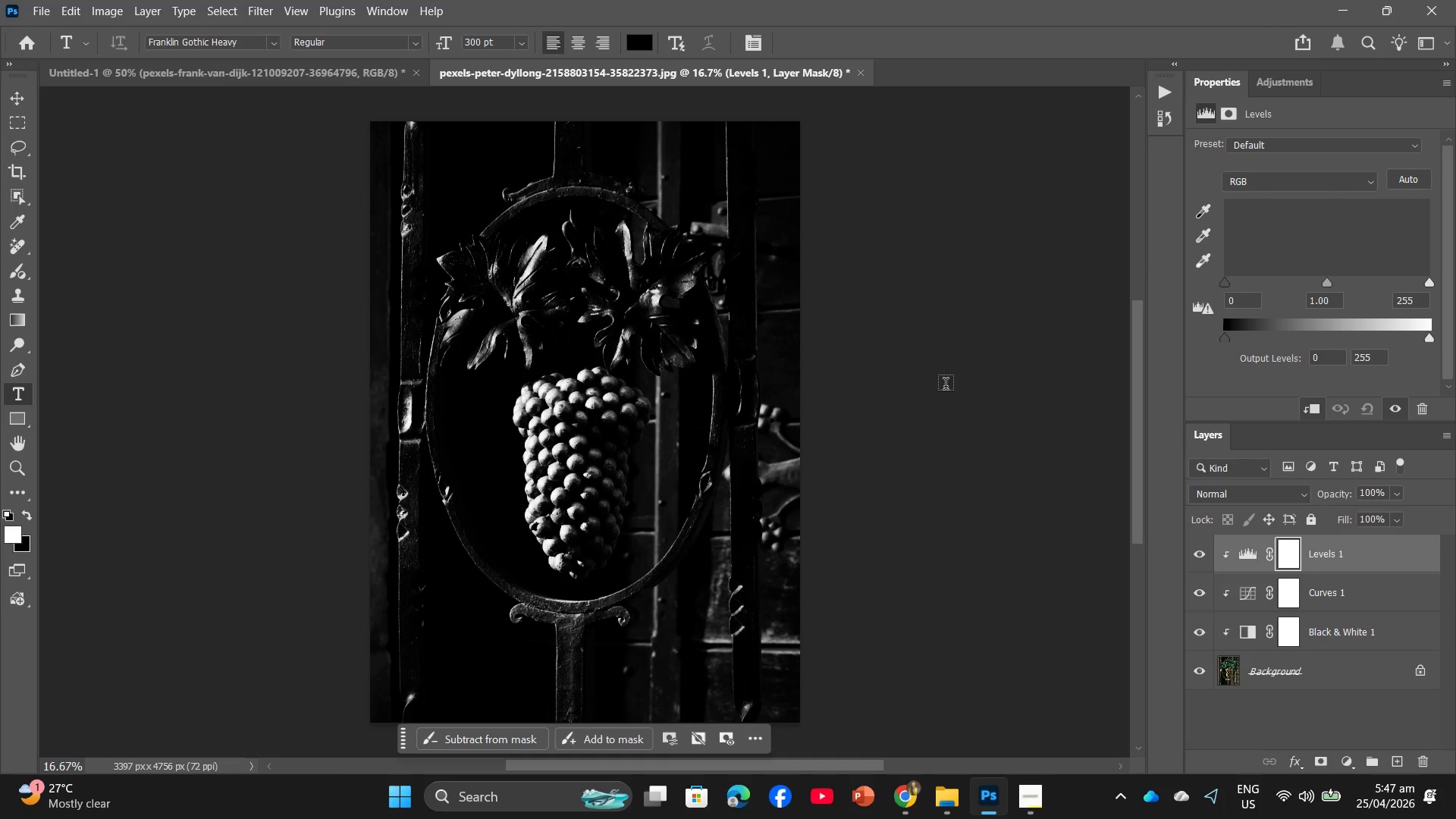 
left_click_drag(start_coordinate=[1247, 302], to_coordinate=[1204, 300])
 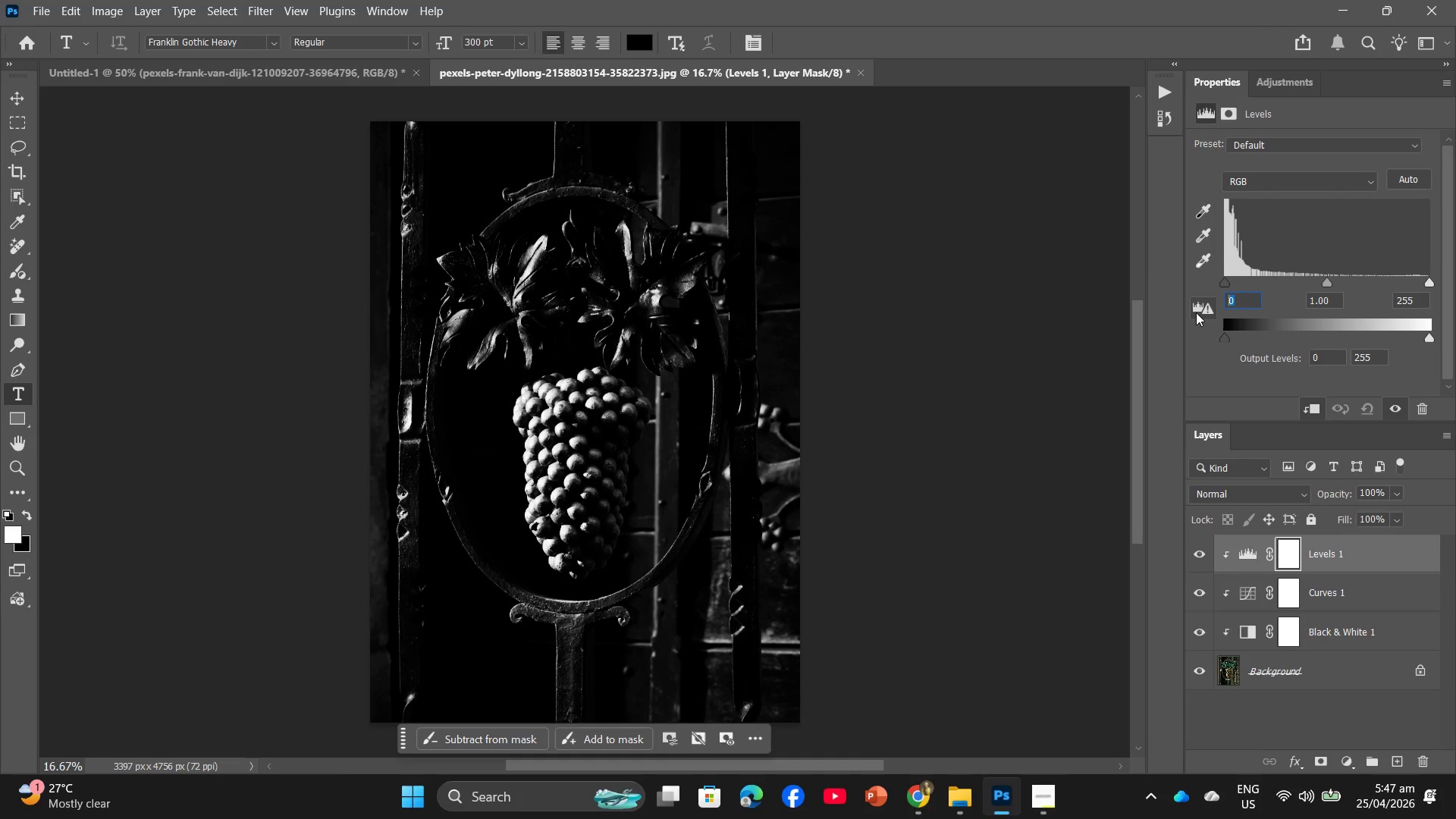 
key(Numpad1)
 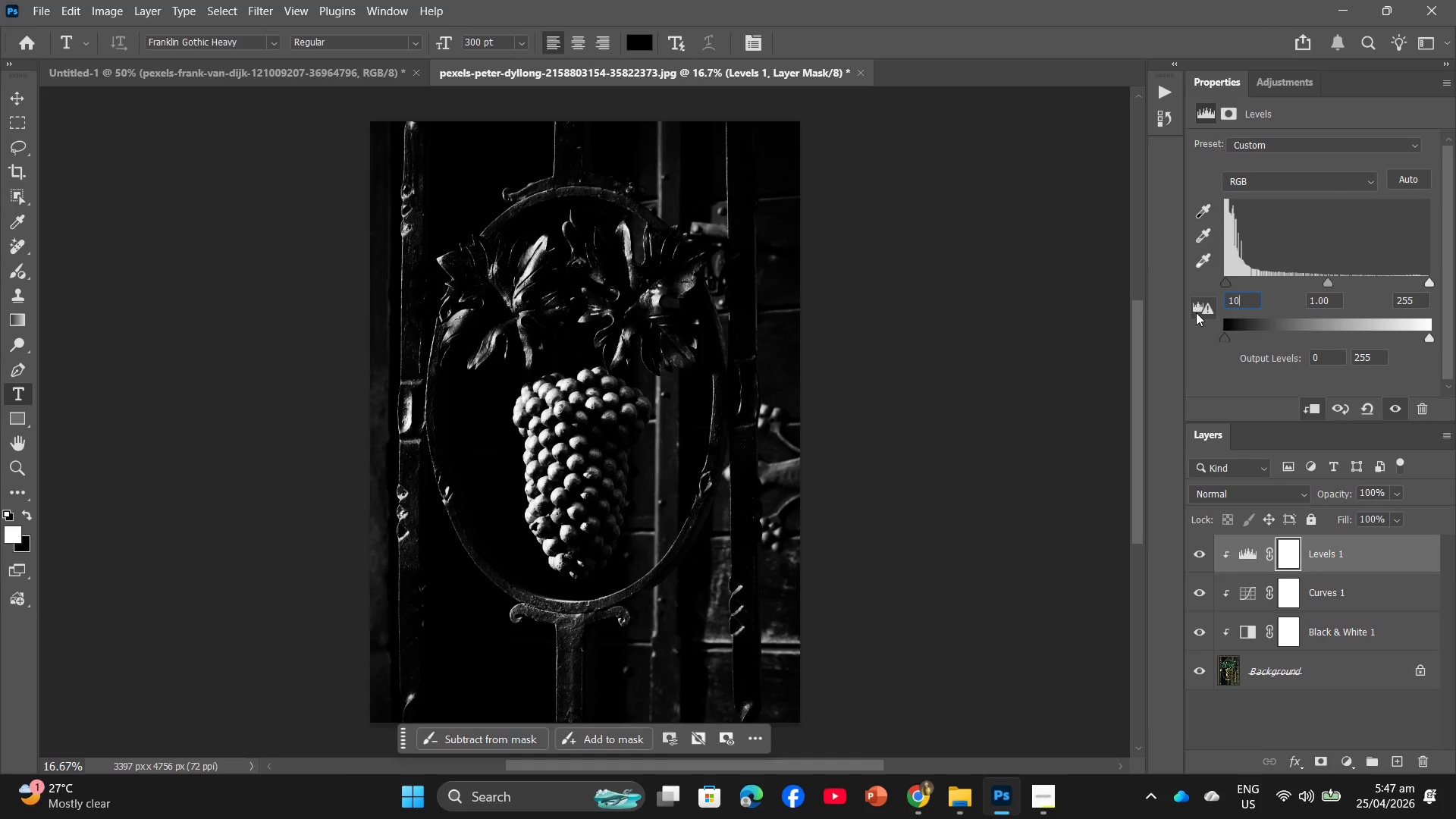 
key(Numpad0)
 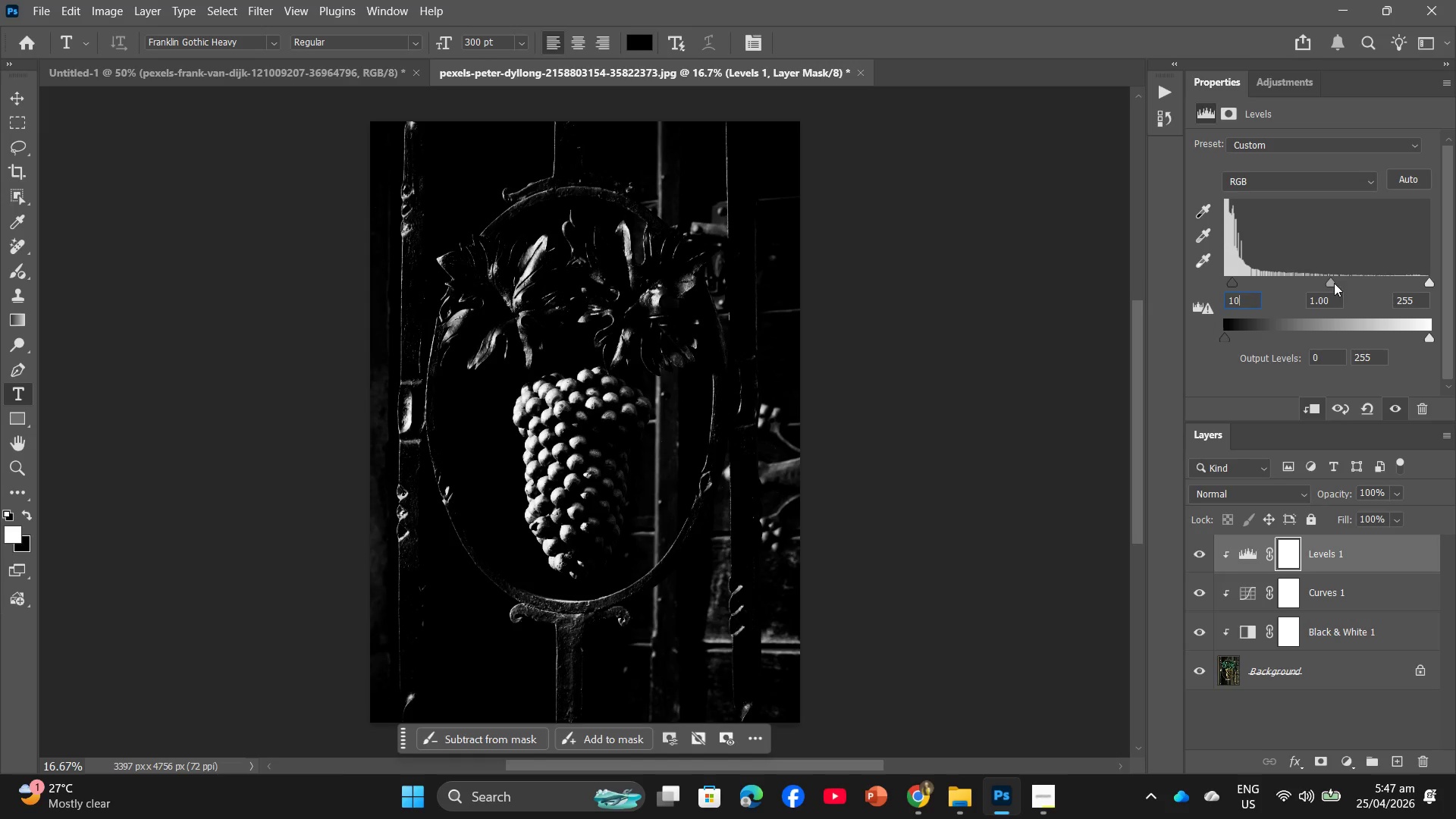 
left_click_drag(start_coordinate=[1332, 309], to_coordinate=[1291, 297])
 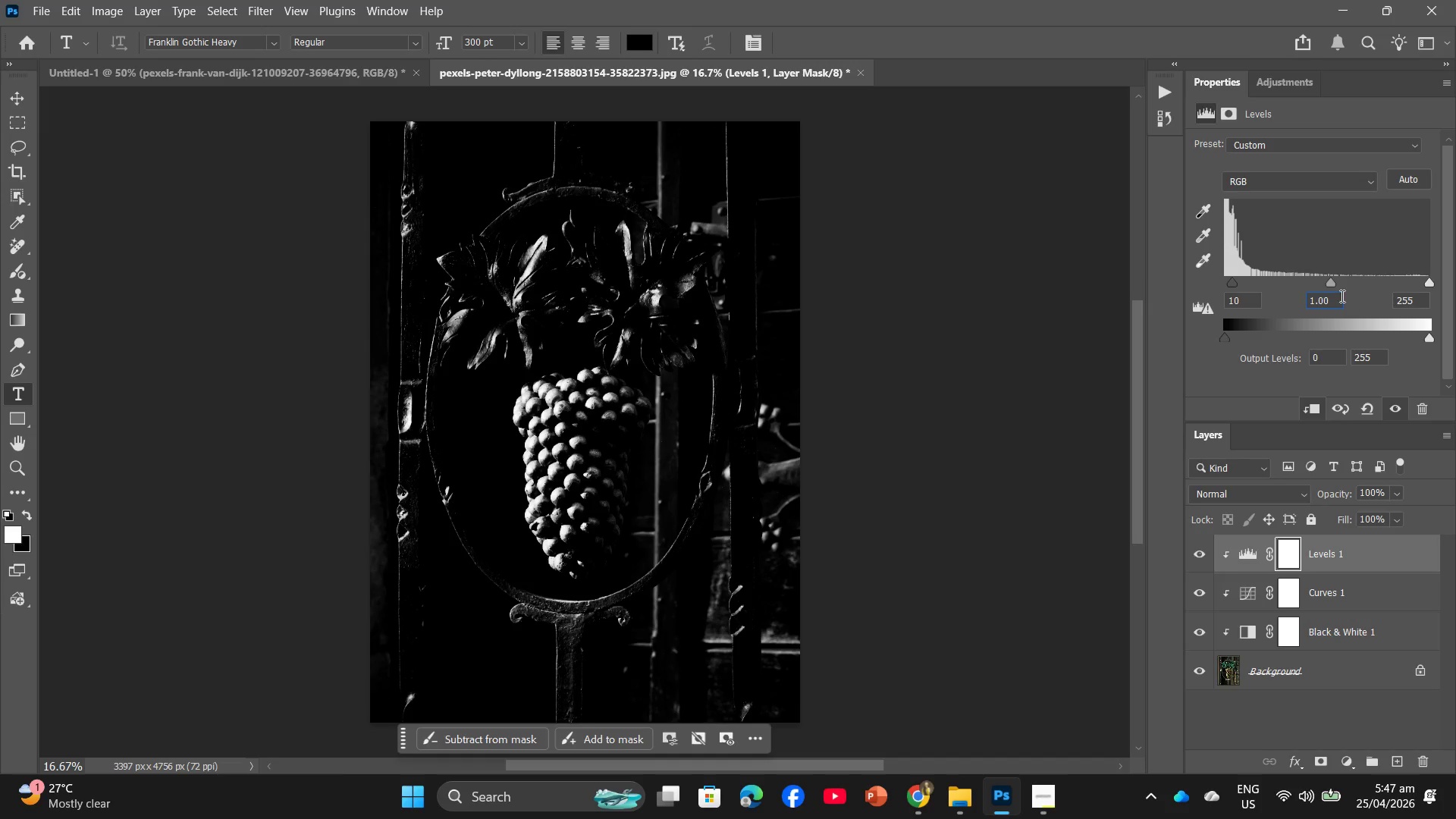 
left_click_drag(start_coordinate=[1339, 296], to_coordinate=[1273, 301])
 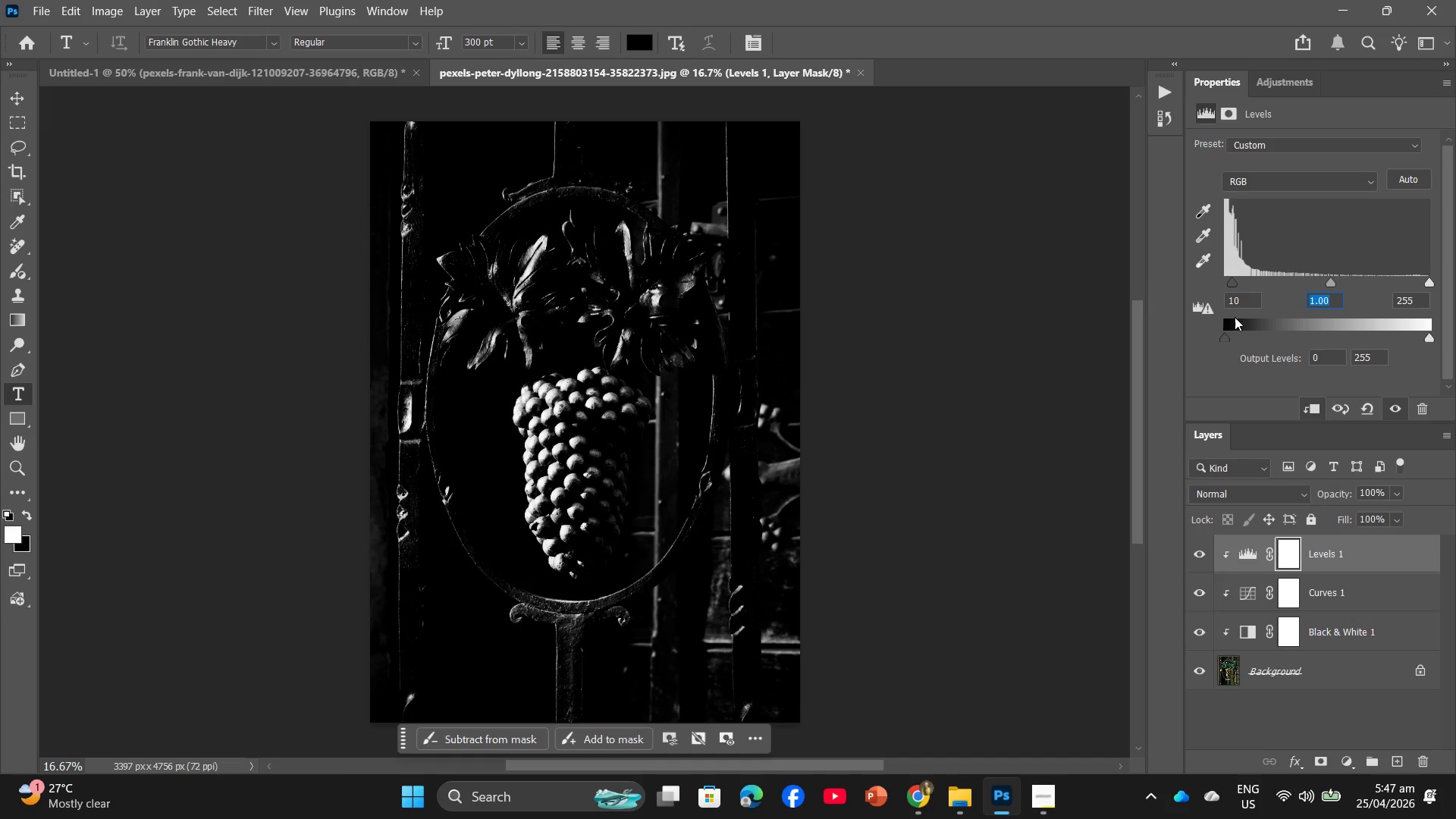 
key(Numpad0)
 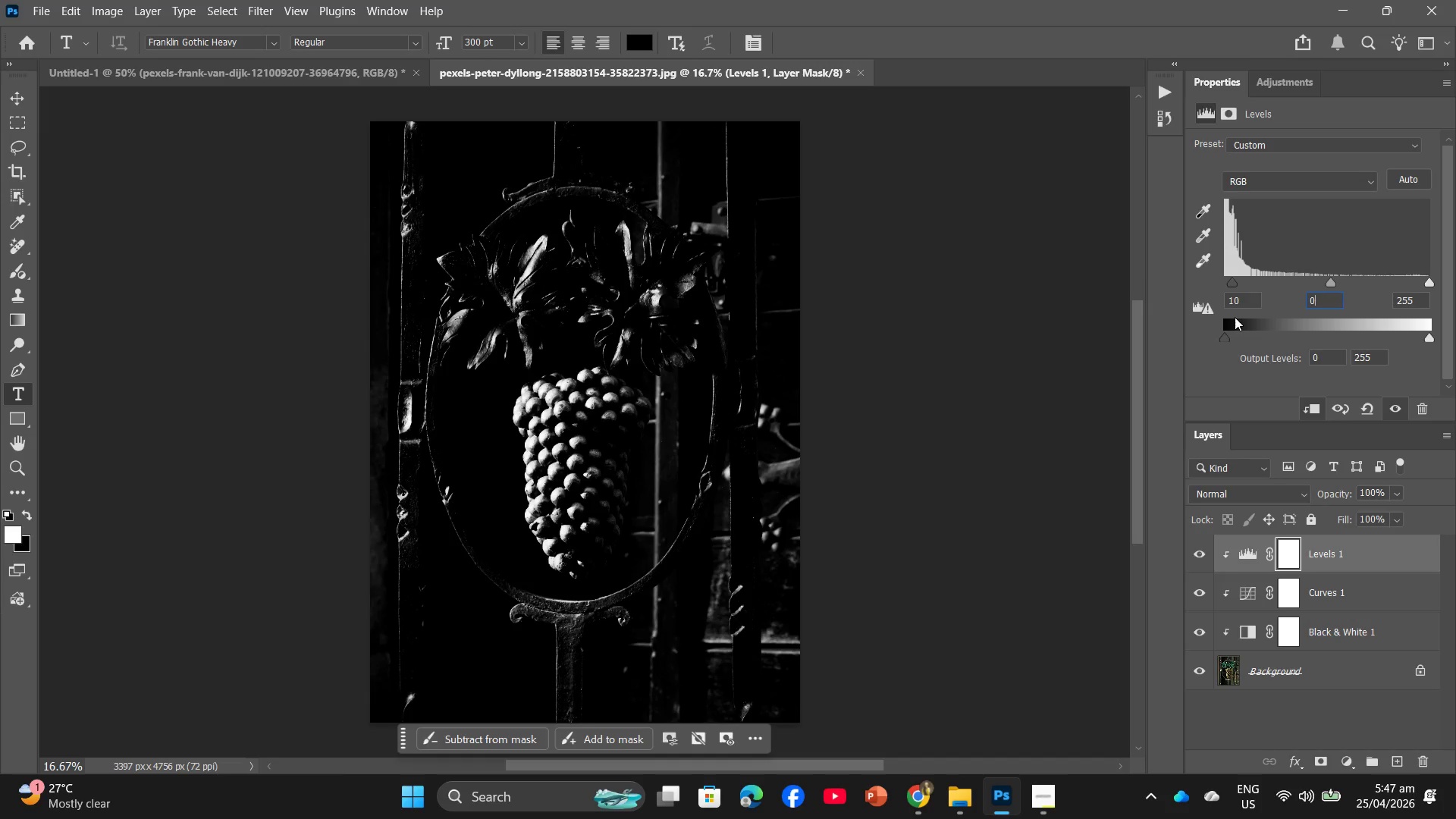 
key(NumpadDecimal)
 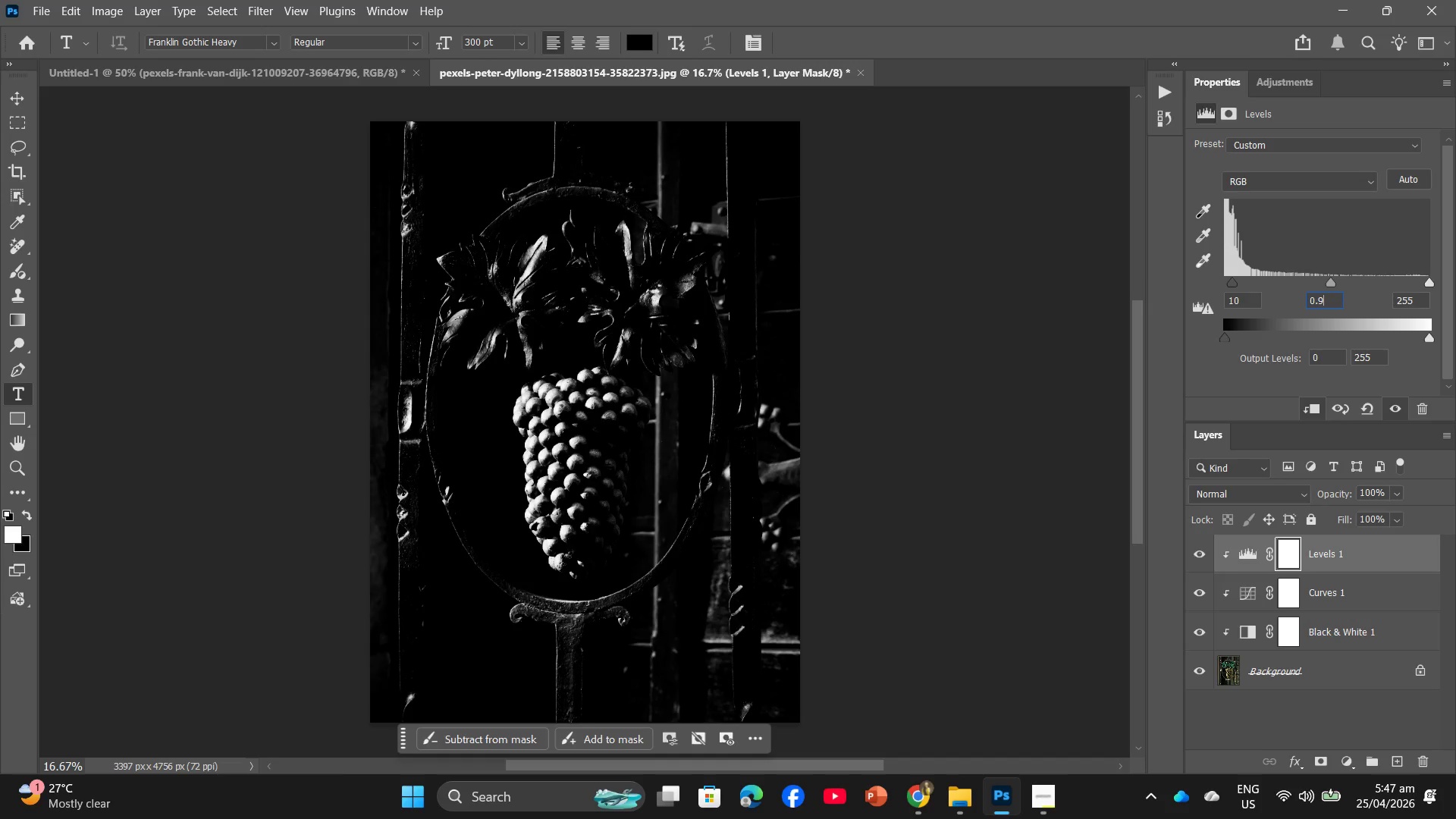 
key(Numpad9)
 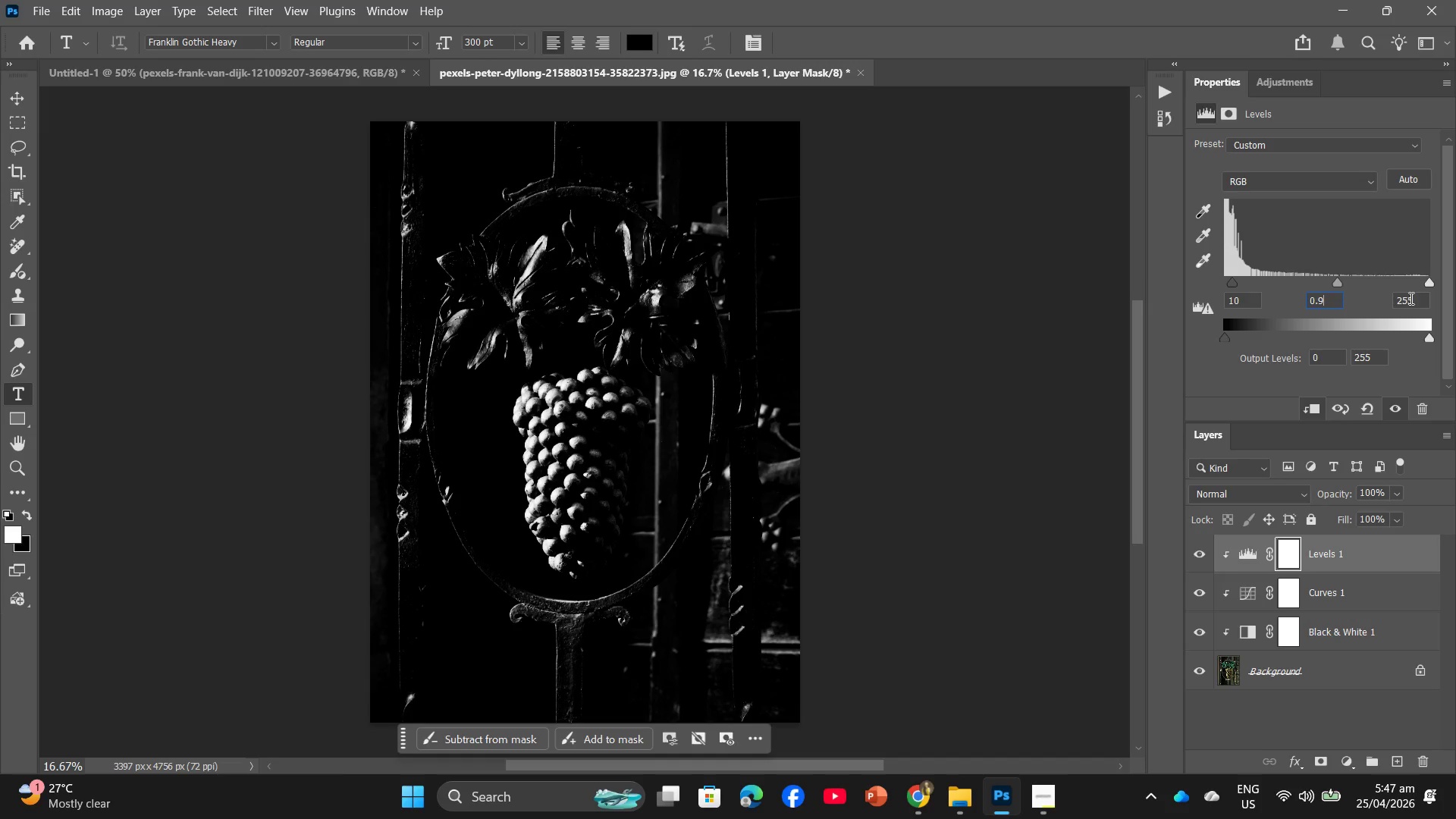 
left_click_drag(start_coordinate=[1420, 294], to_coordinate=[1388, 301])
 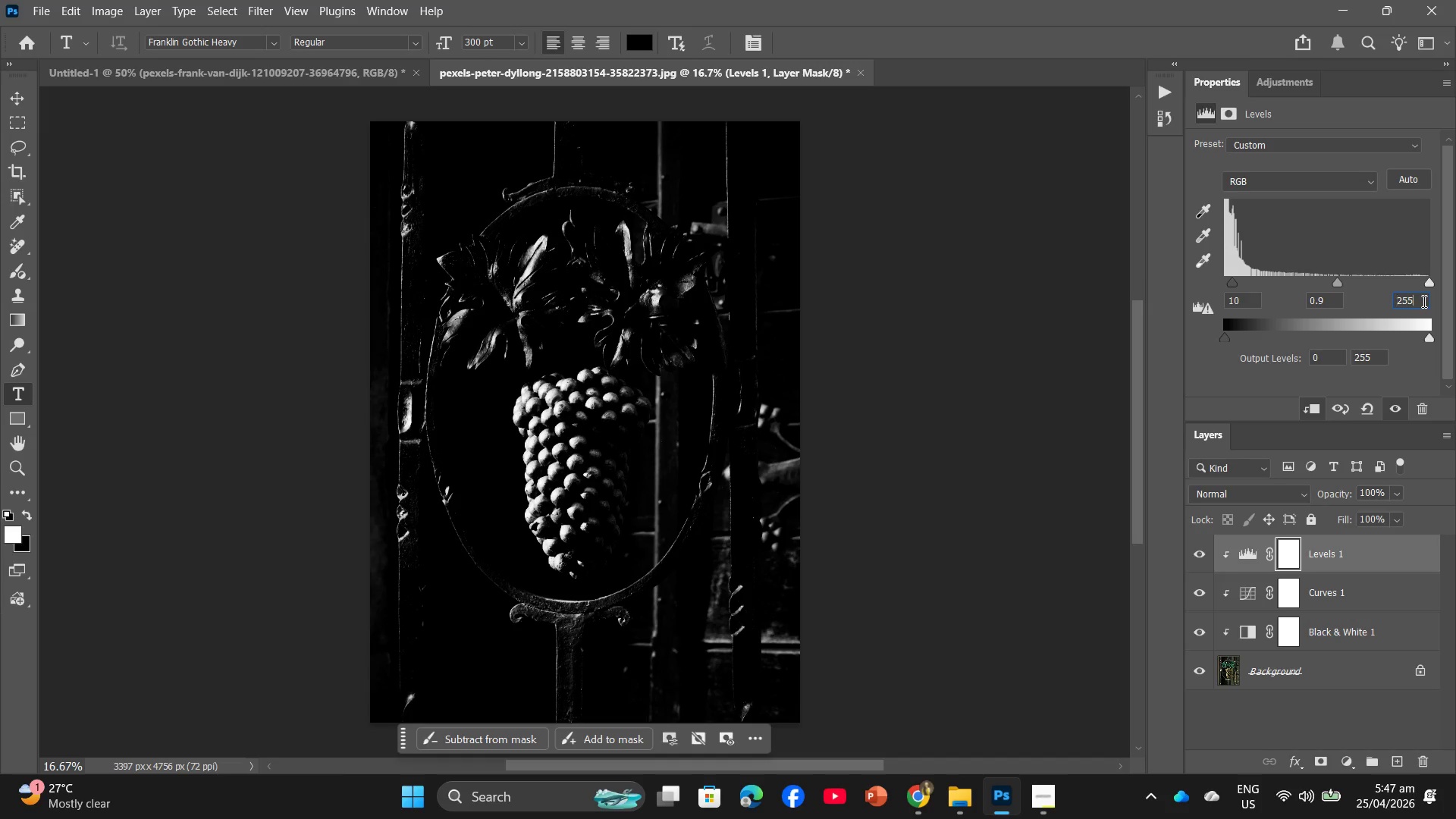 
left_click_drag(start_coordinate=[1423, 301], to_coordinate=[1373, 296])
 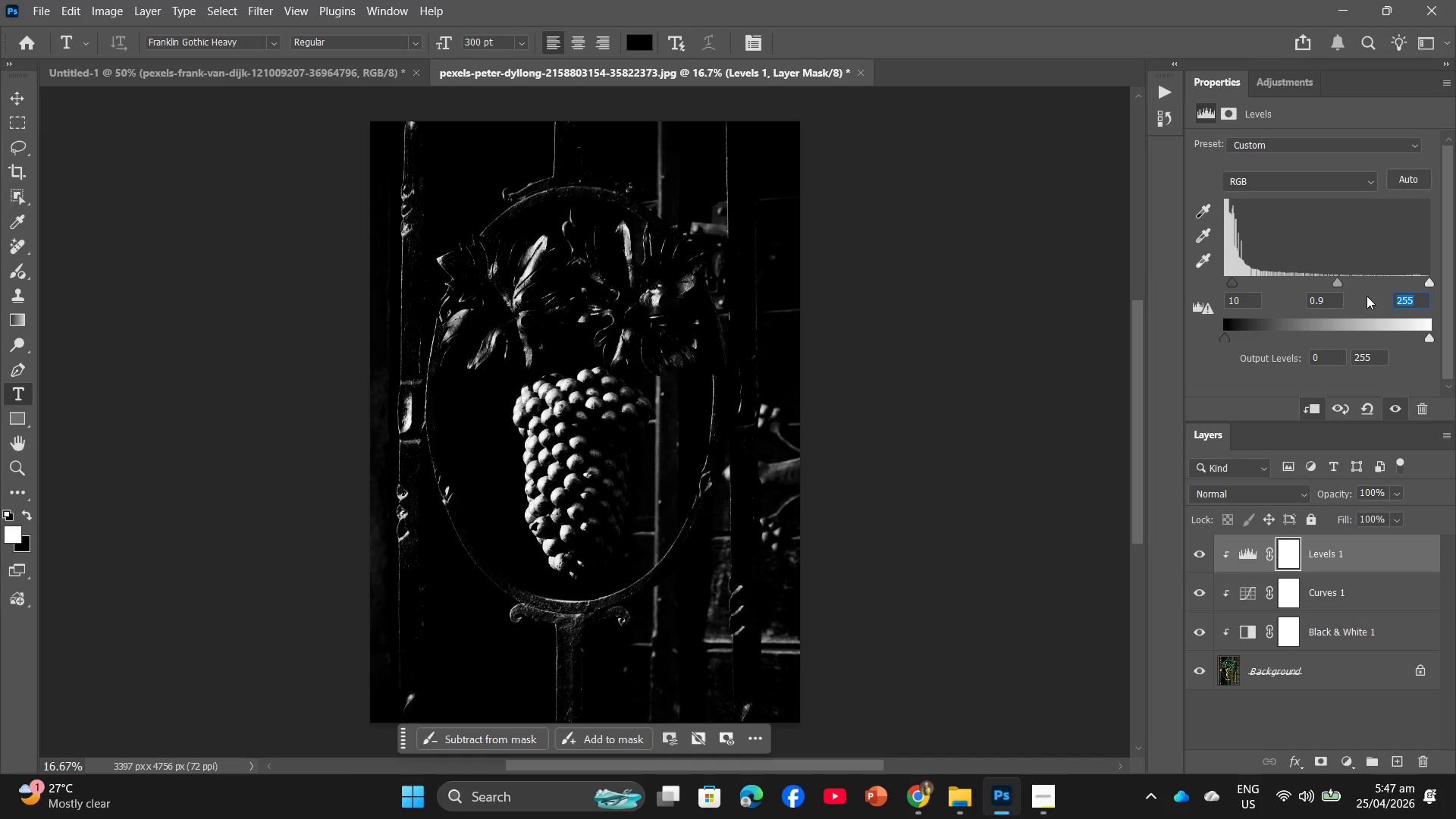 
key(Numpad2)
 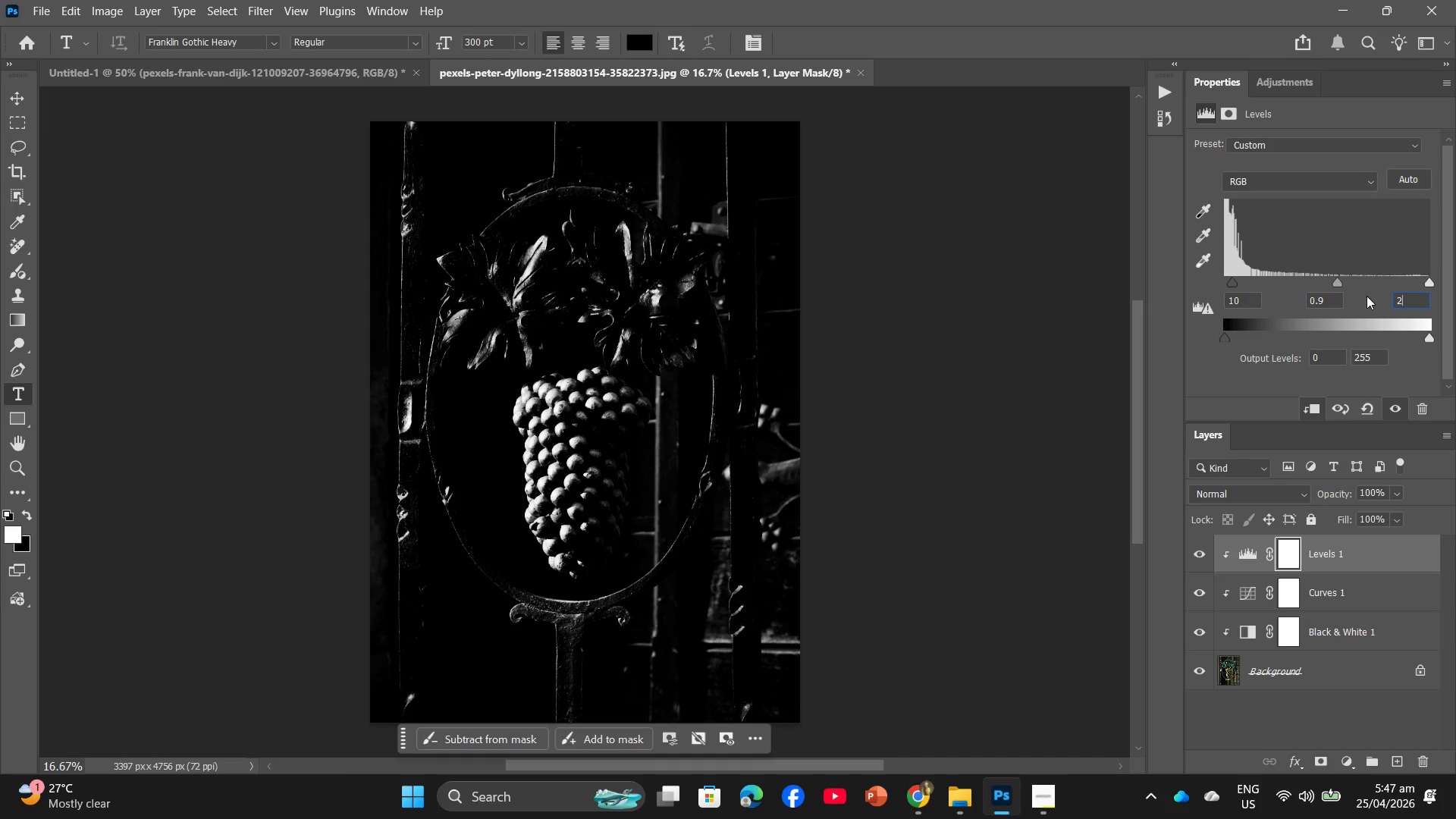 
key(Numpad3)
 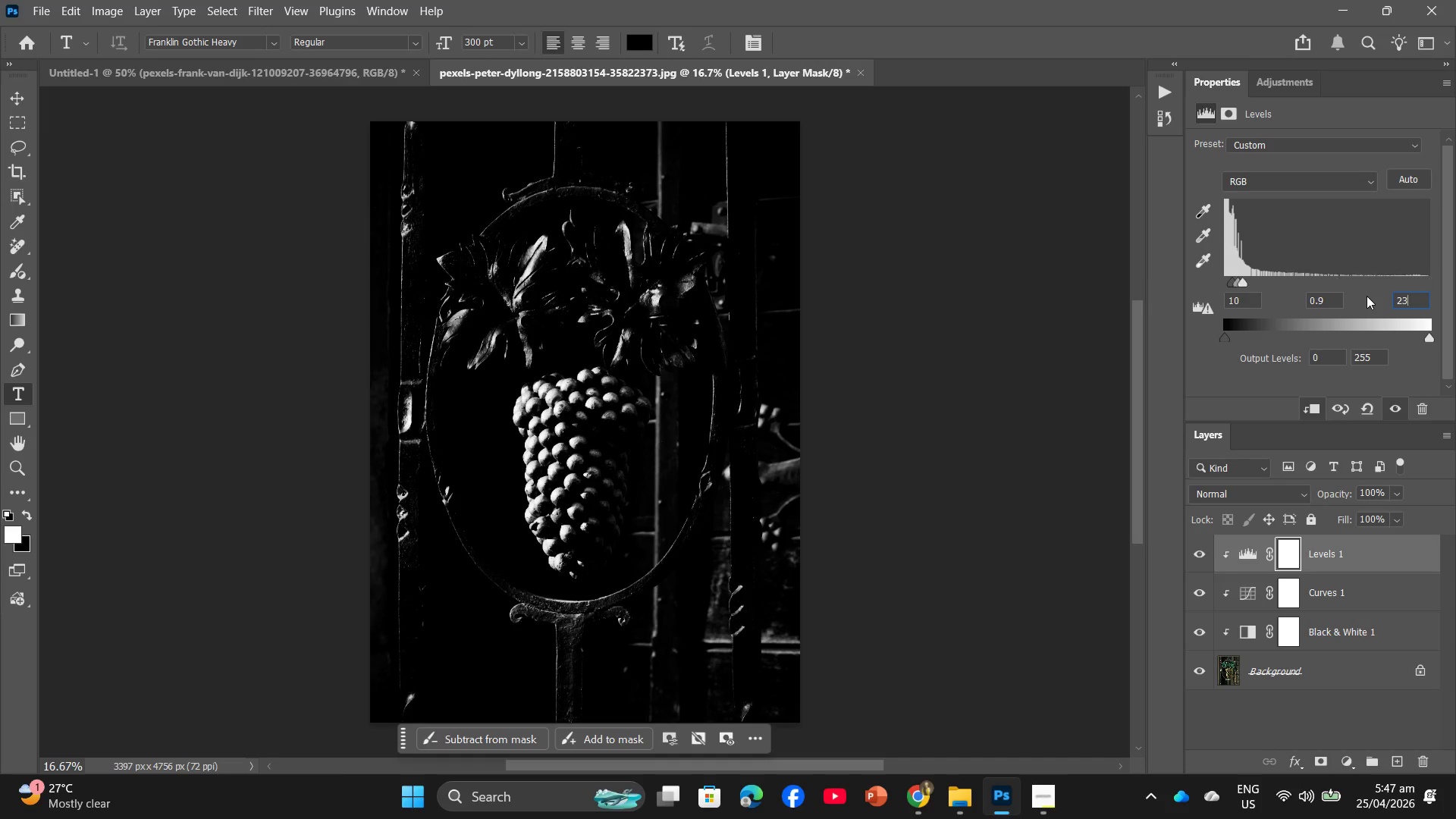 
key(Numpad0)
 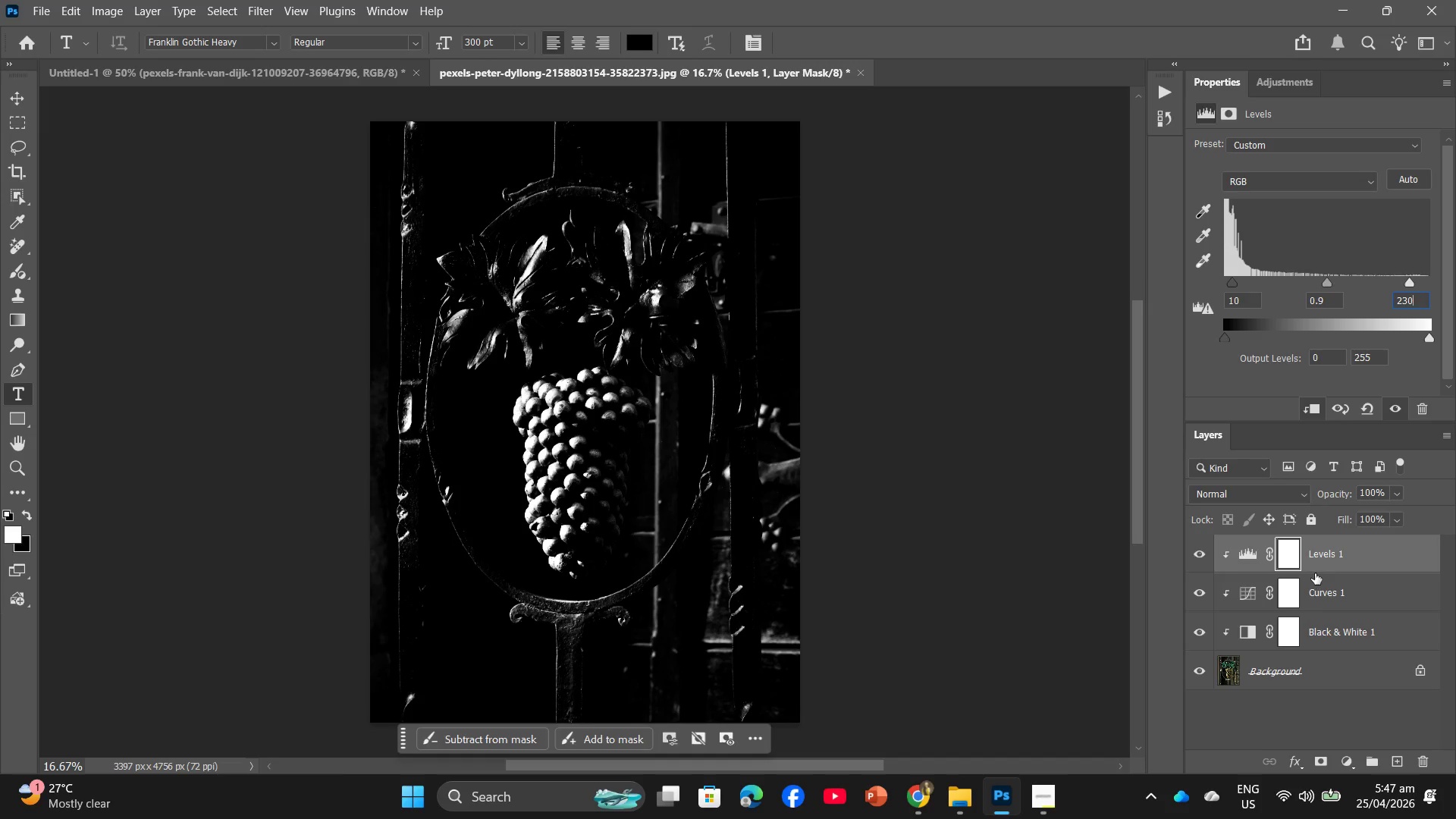 
left_click([1325, 585])
 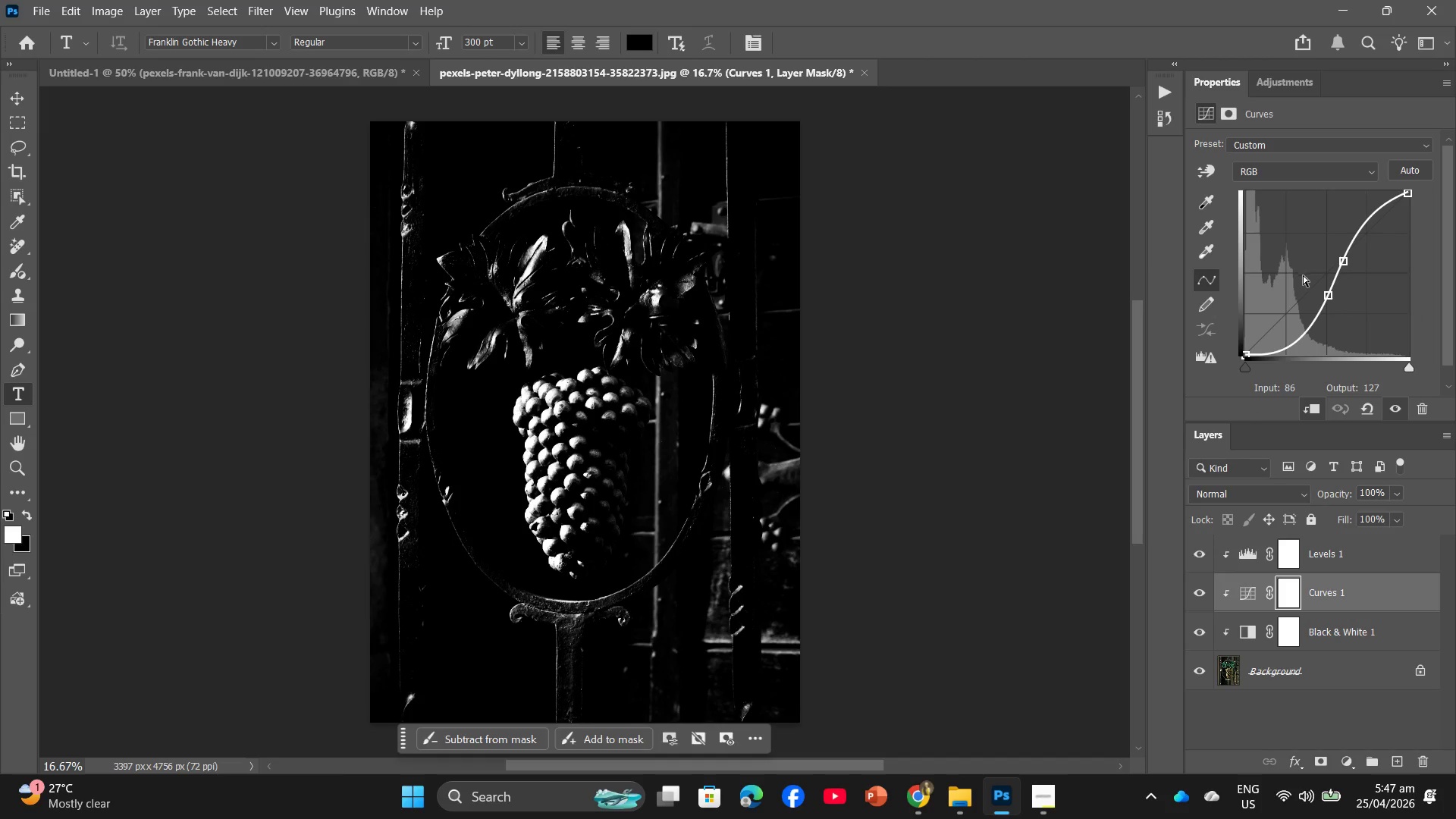 
left_click([1307, 287])
 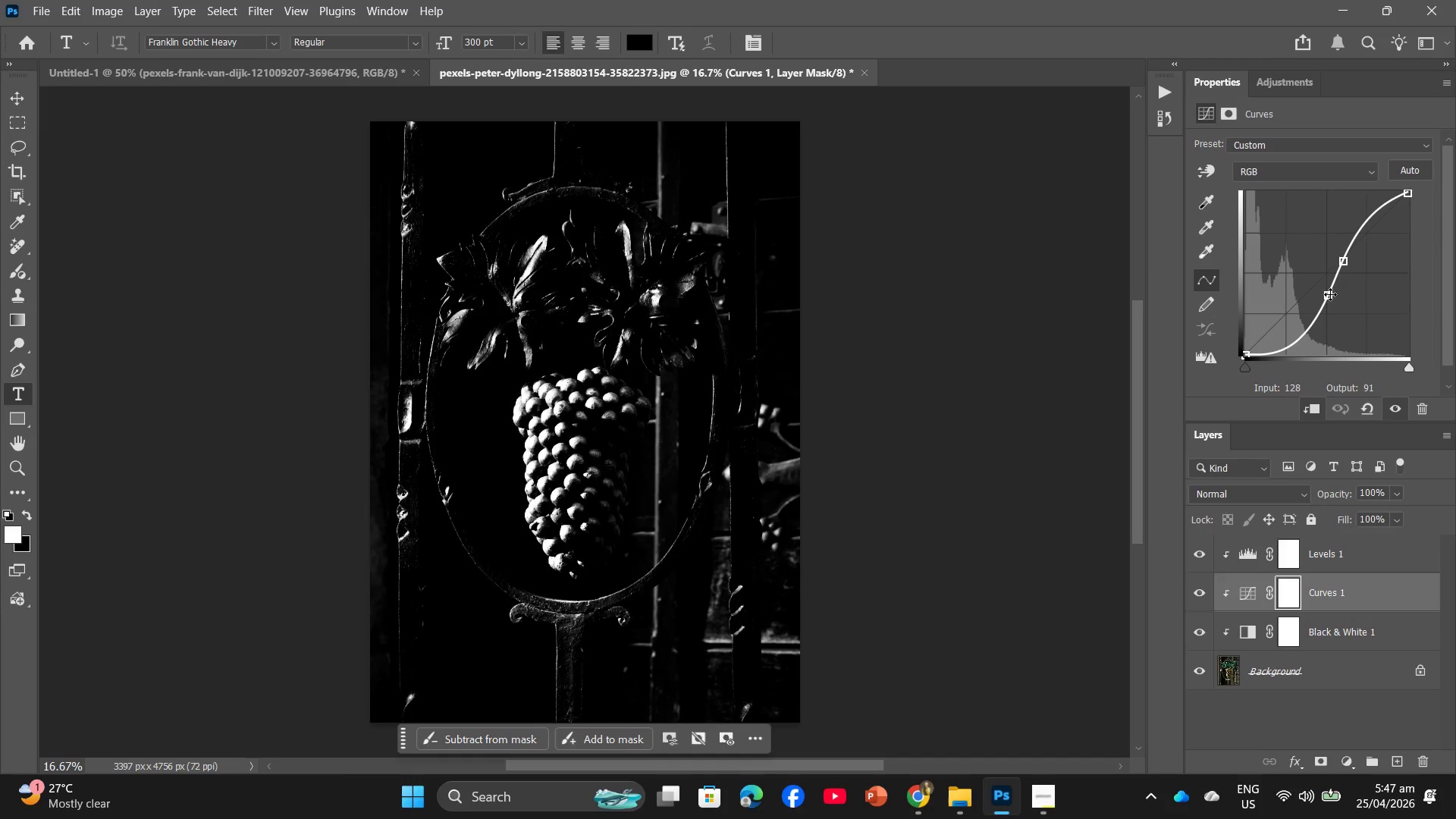 
left_click([1295, 388])
 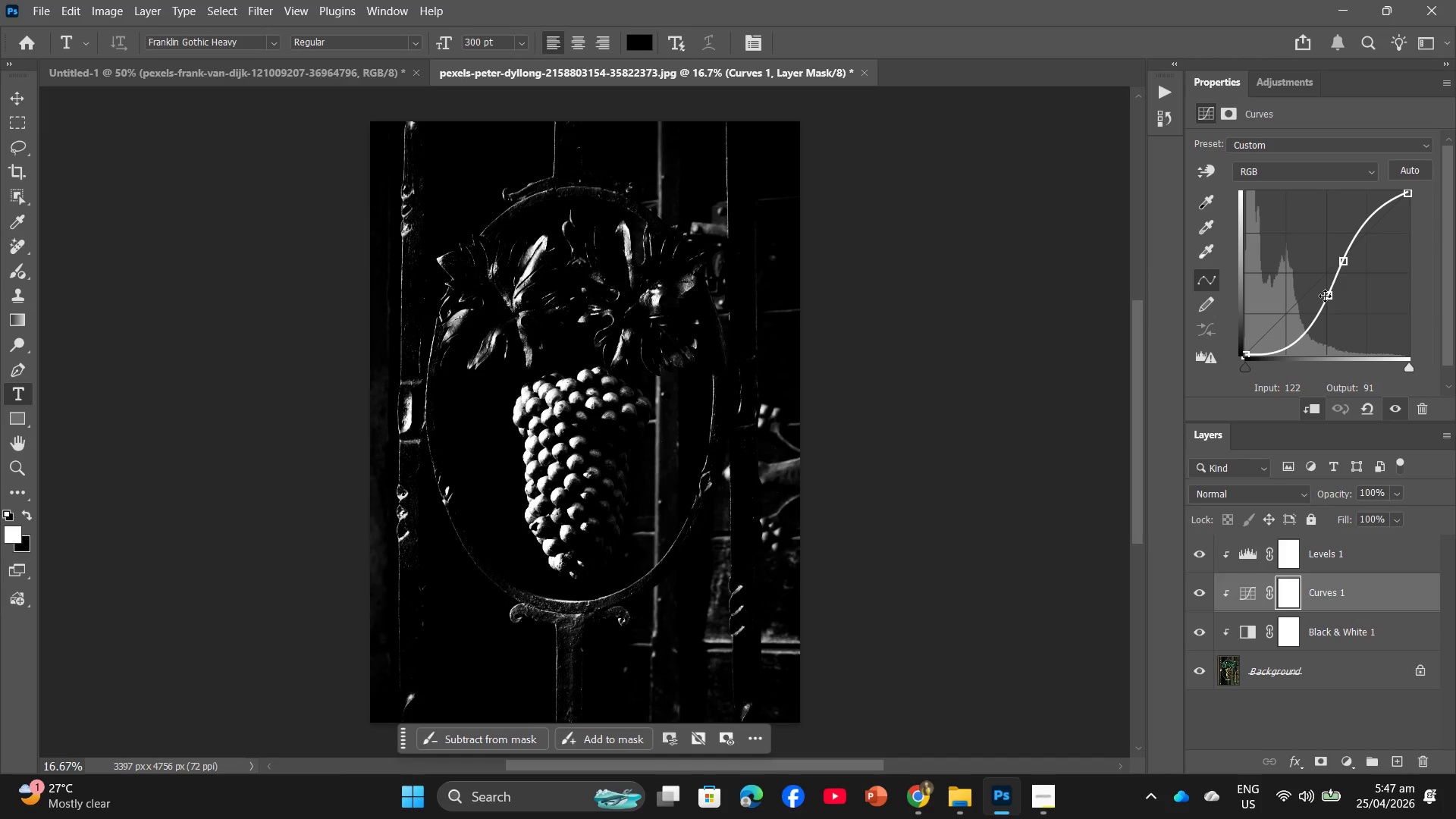 
left_click([1326, 296])
 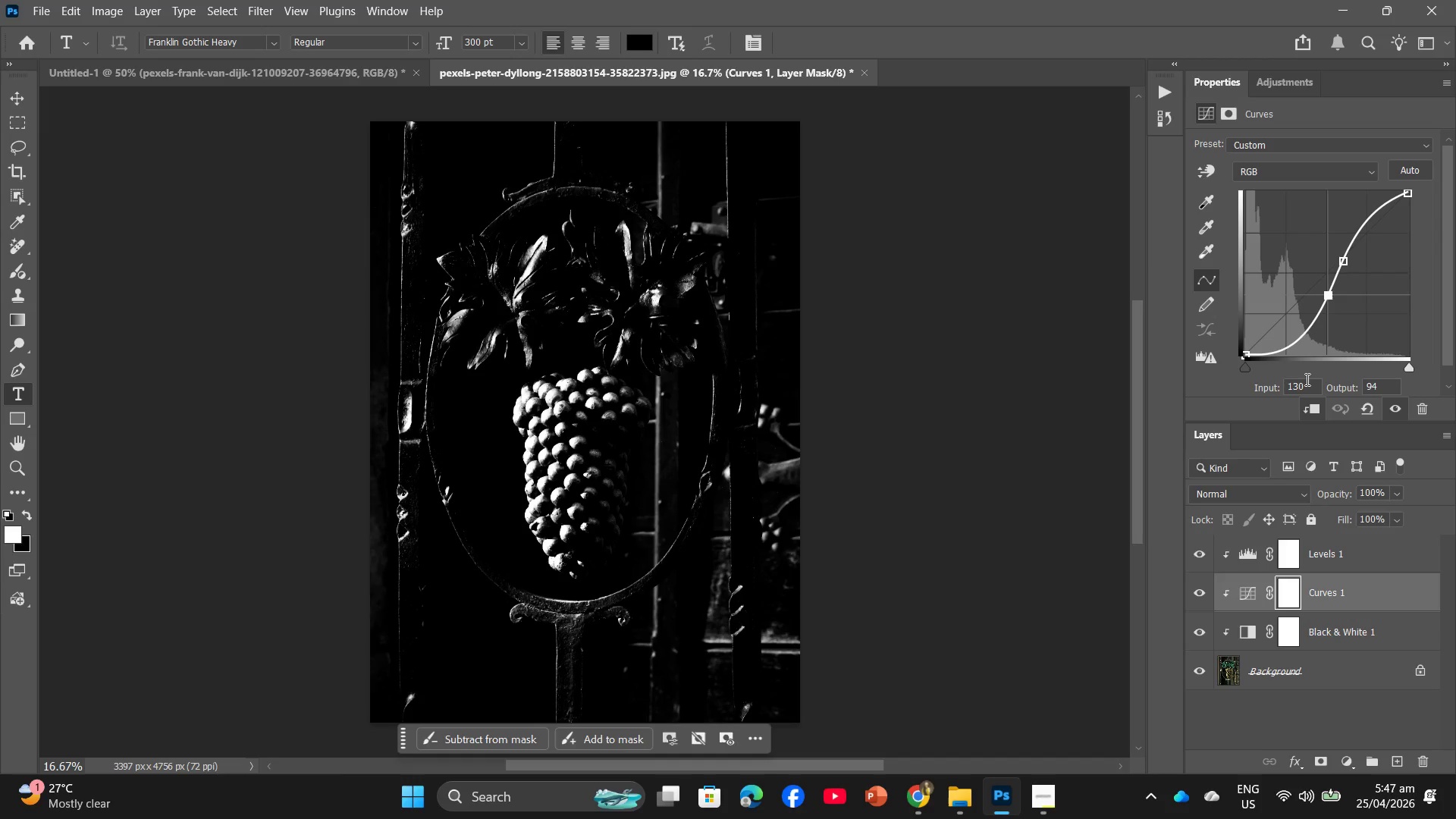 
left_click([1306, 379])
 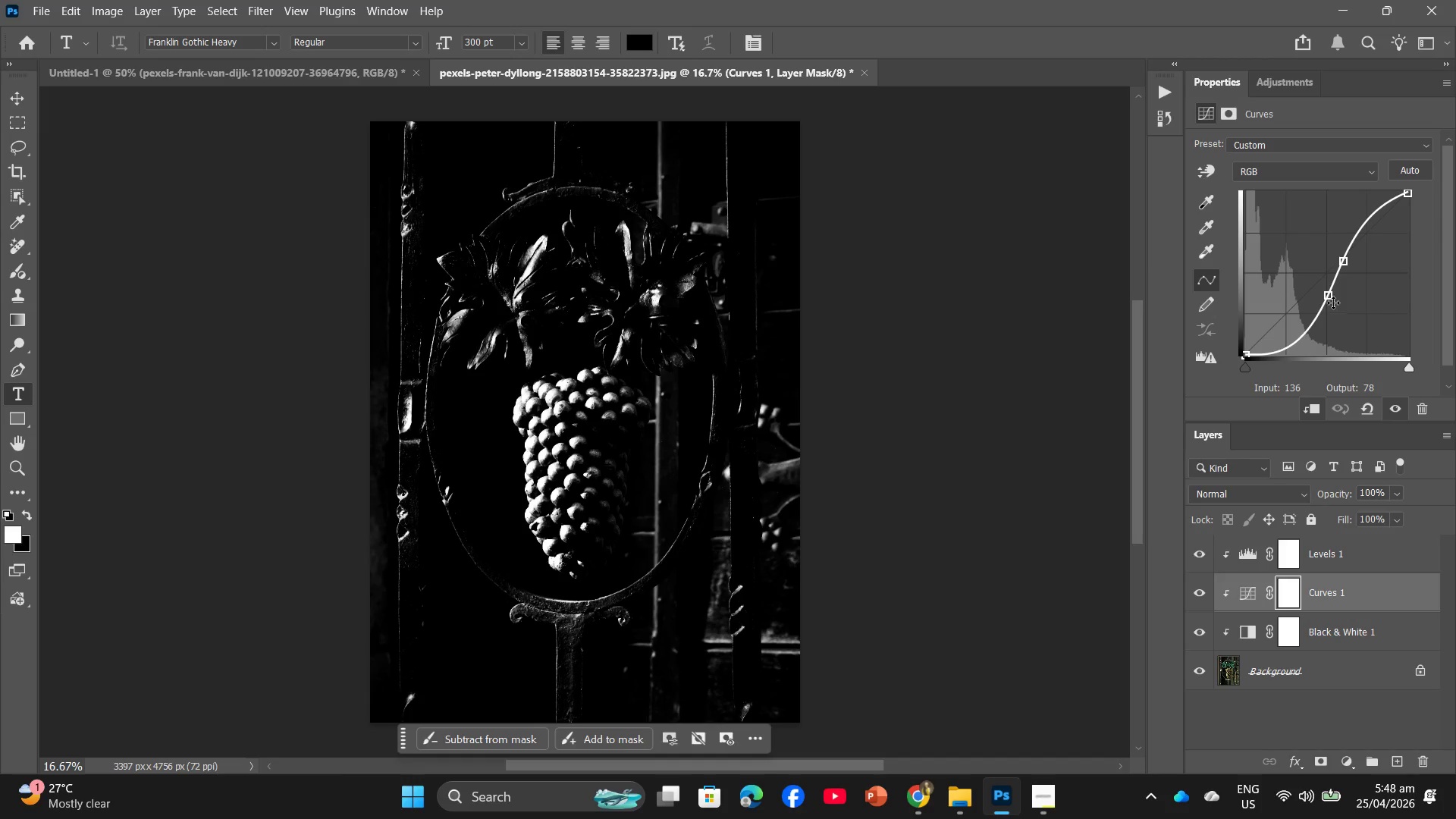 
left_click([1332, 298])
 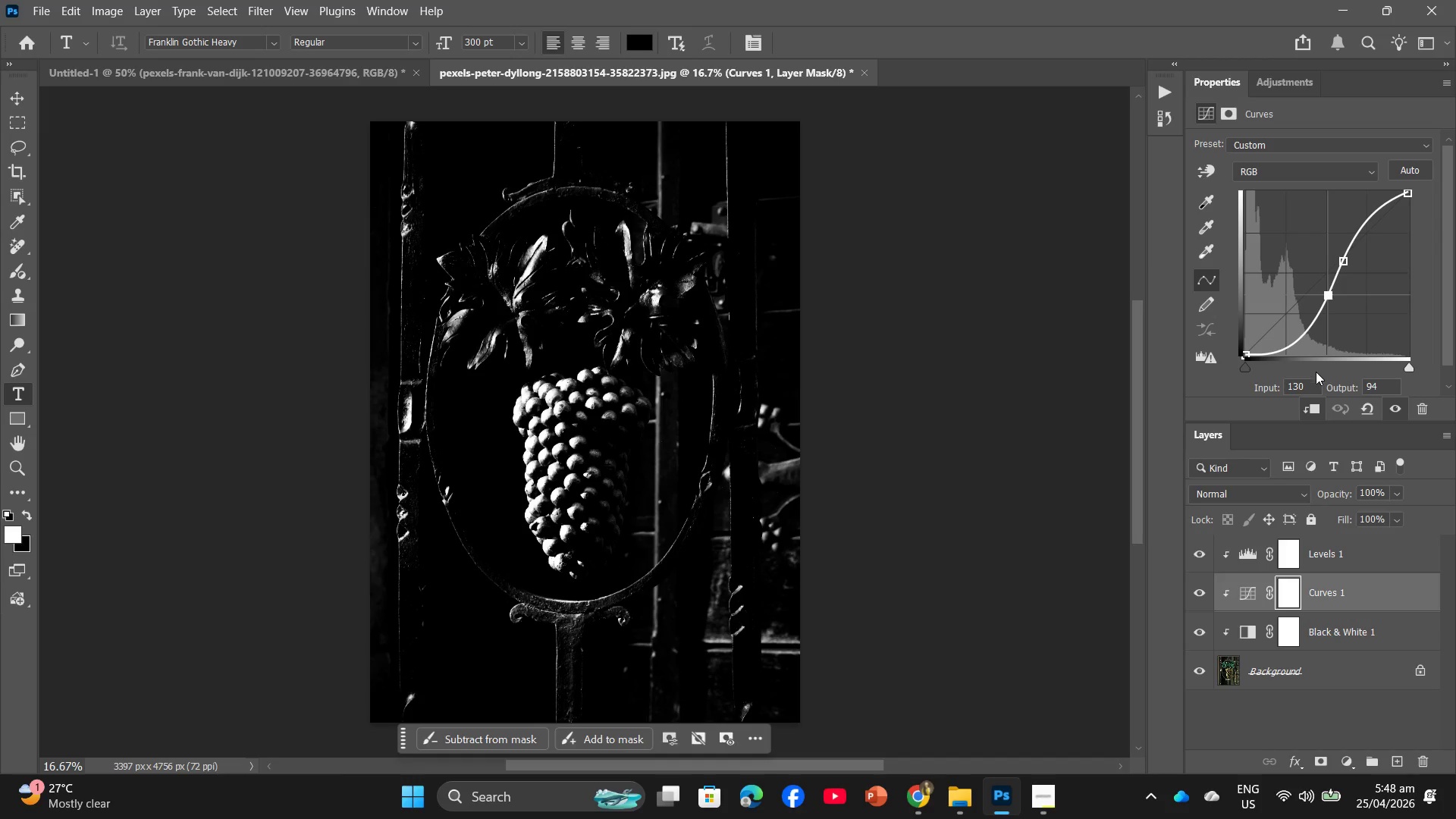 
left_click_drag(start_coordinate=[1313, 377], to_coordinate=[1305, 382])
 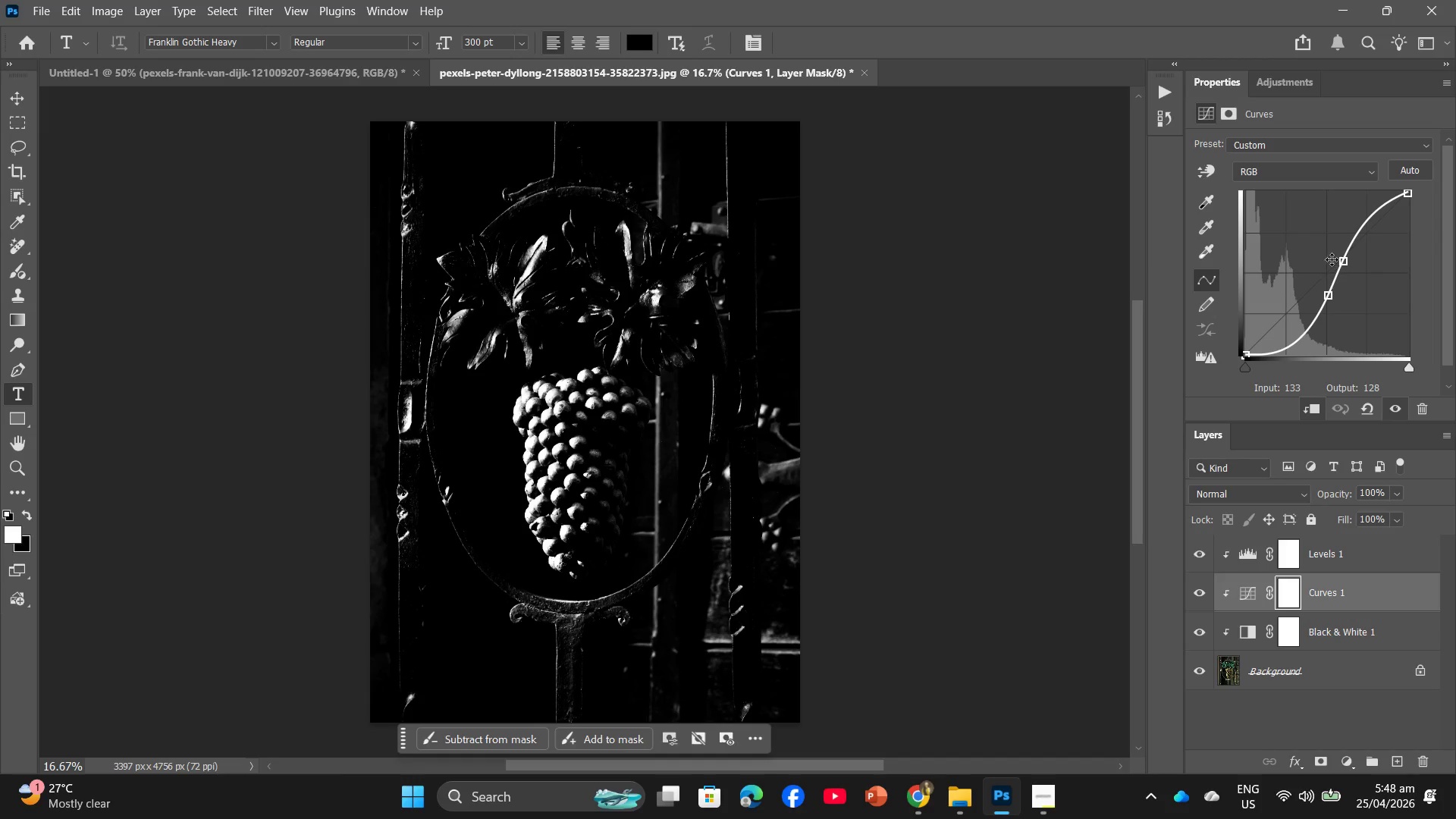 
left_click([1332, 259])
 